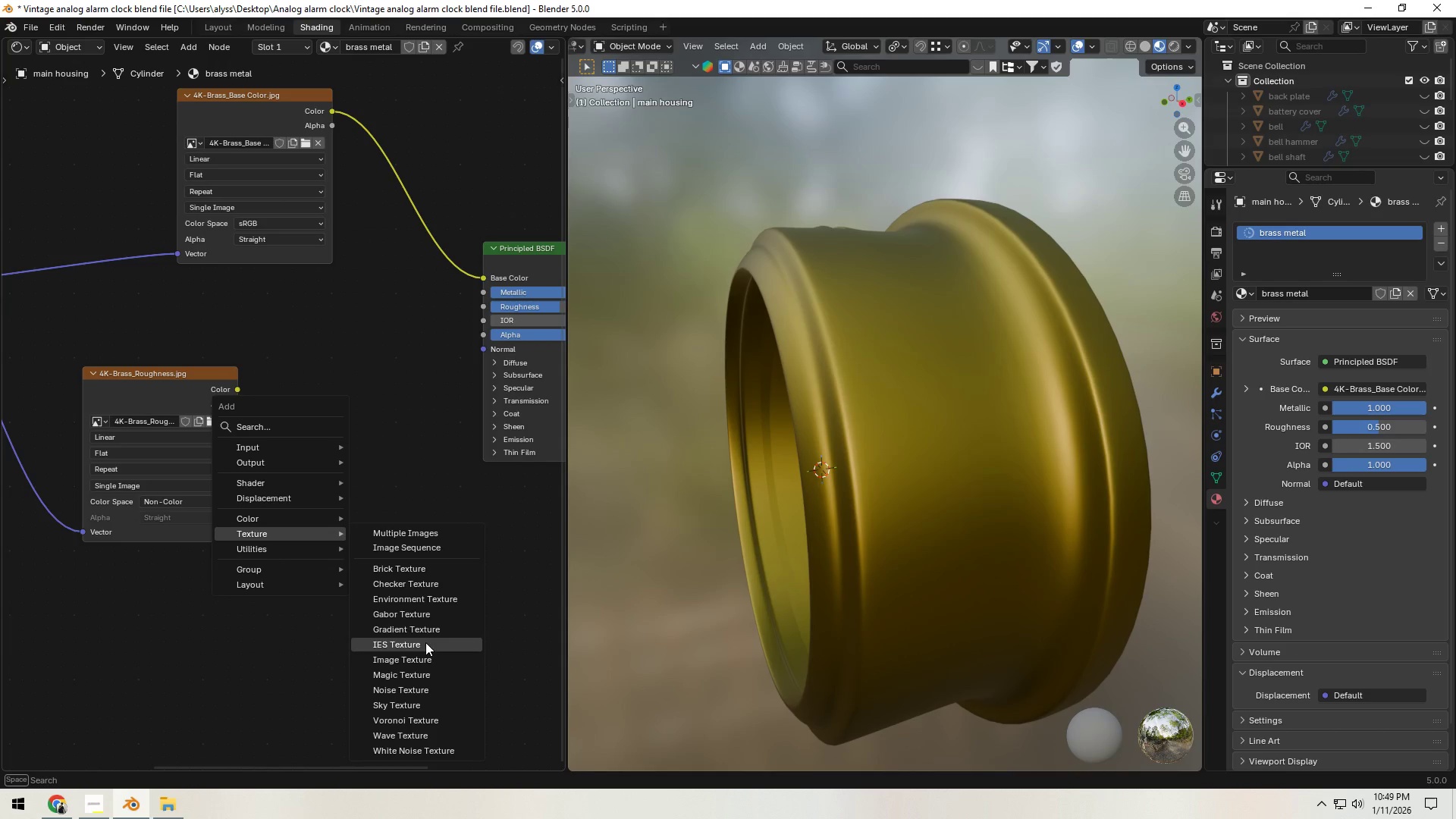 
left_click([416, 544])
 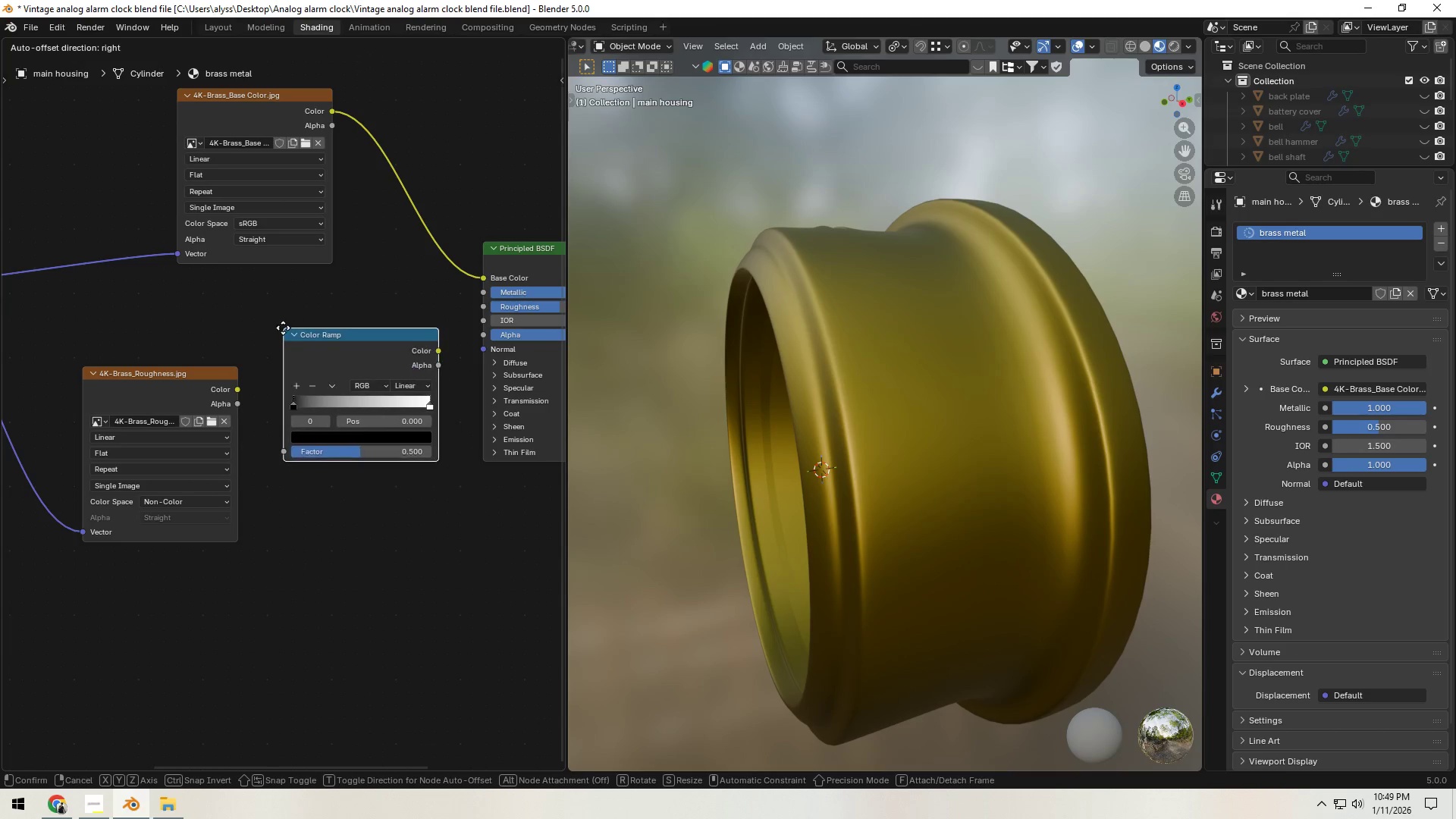 
left_click([278, 321])
 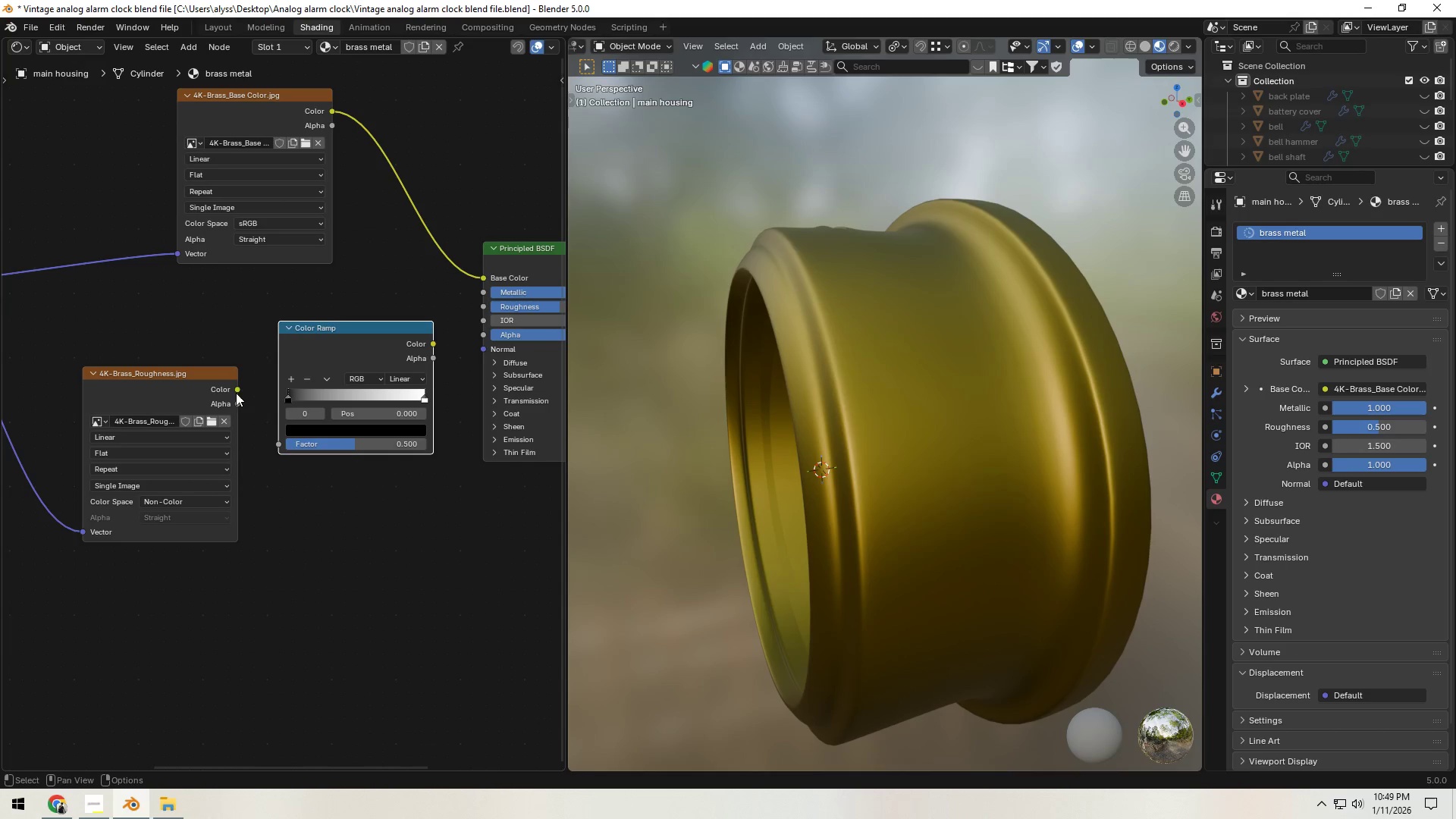 
left_click_drag(start_coordinate=[239, 389], to_coordinate=[267, 443])
 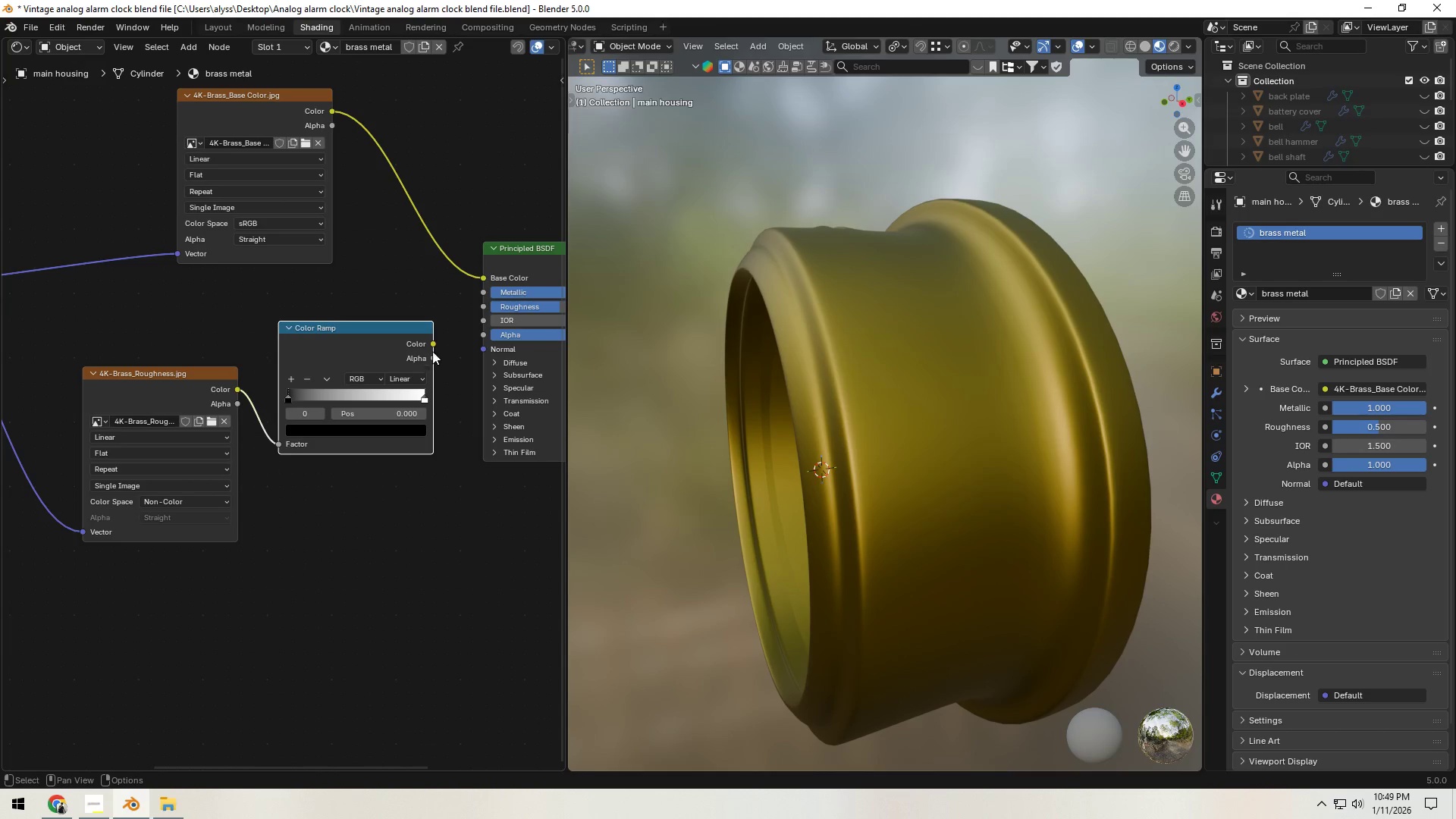 
left_click_drag(start_coordinate=[431, 344], to_coordinate=[466, 304])
 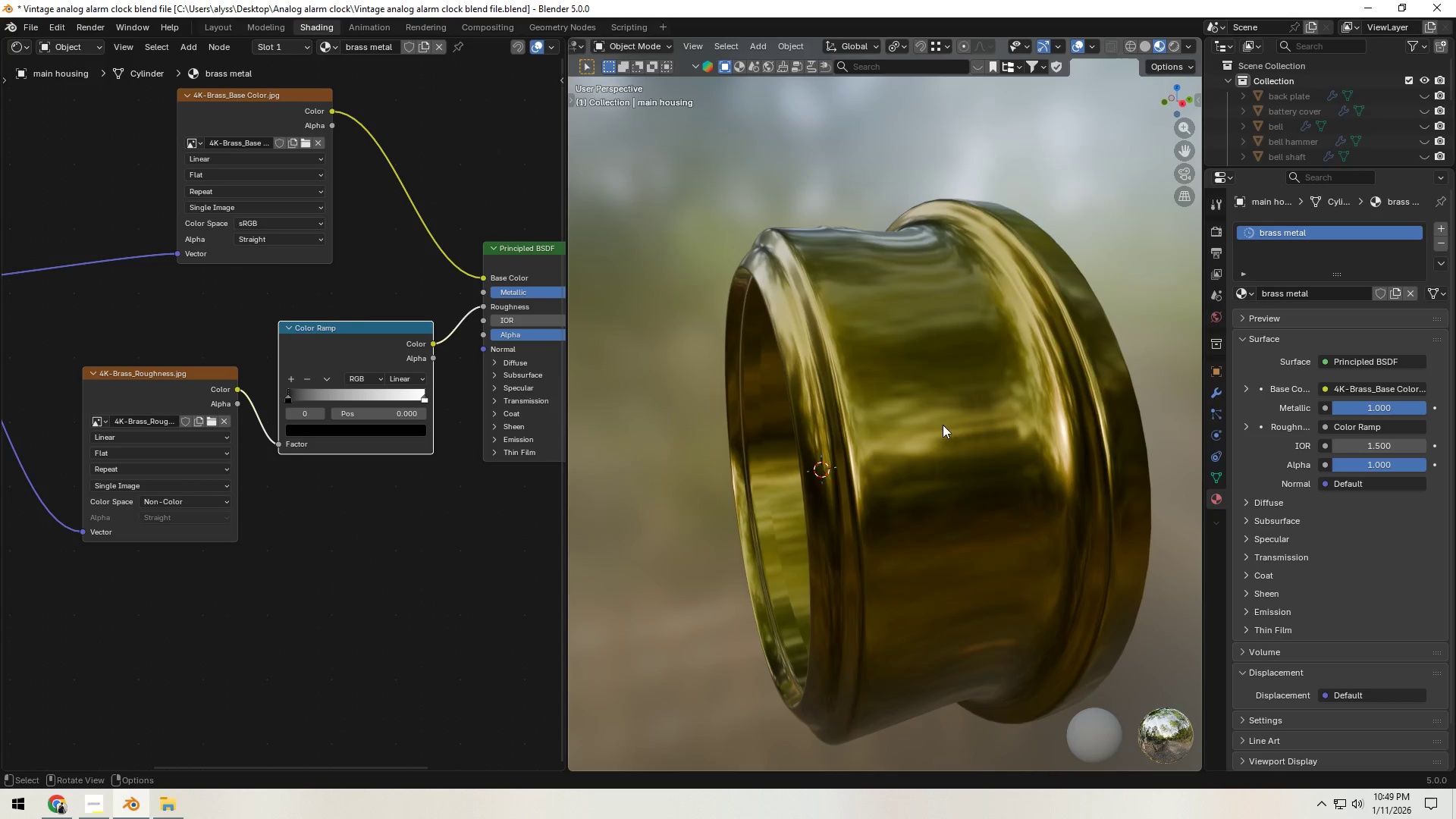 
key(Shift+ShiftLeft)
 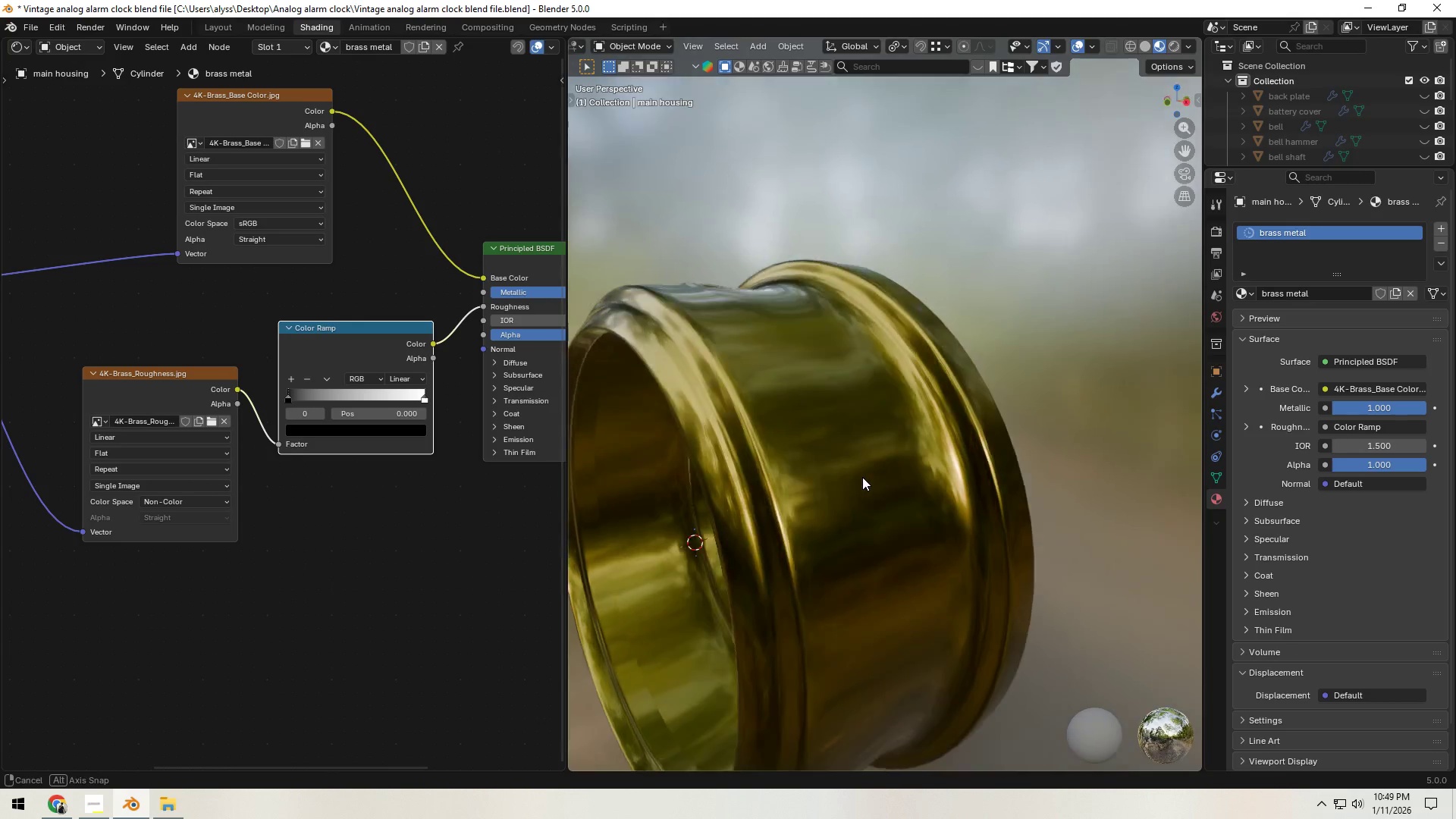 
scroll: coordinate [345, 584], scroll_direction: up, amount: 4.0
 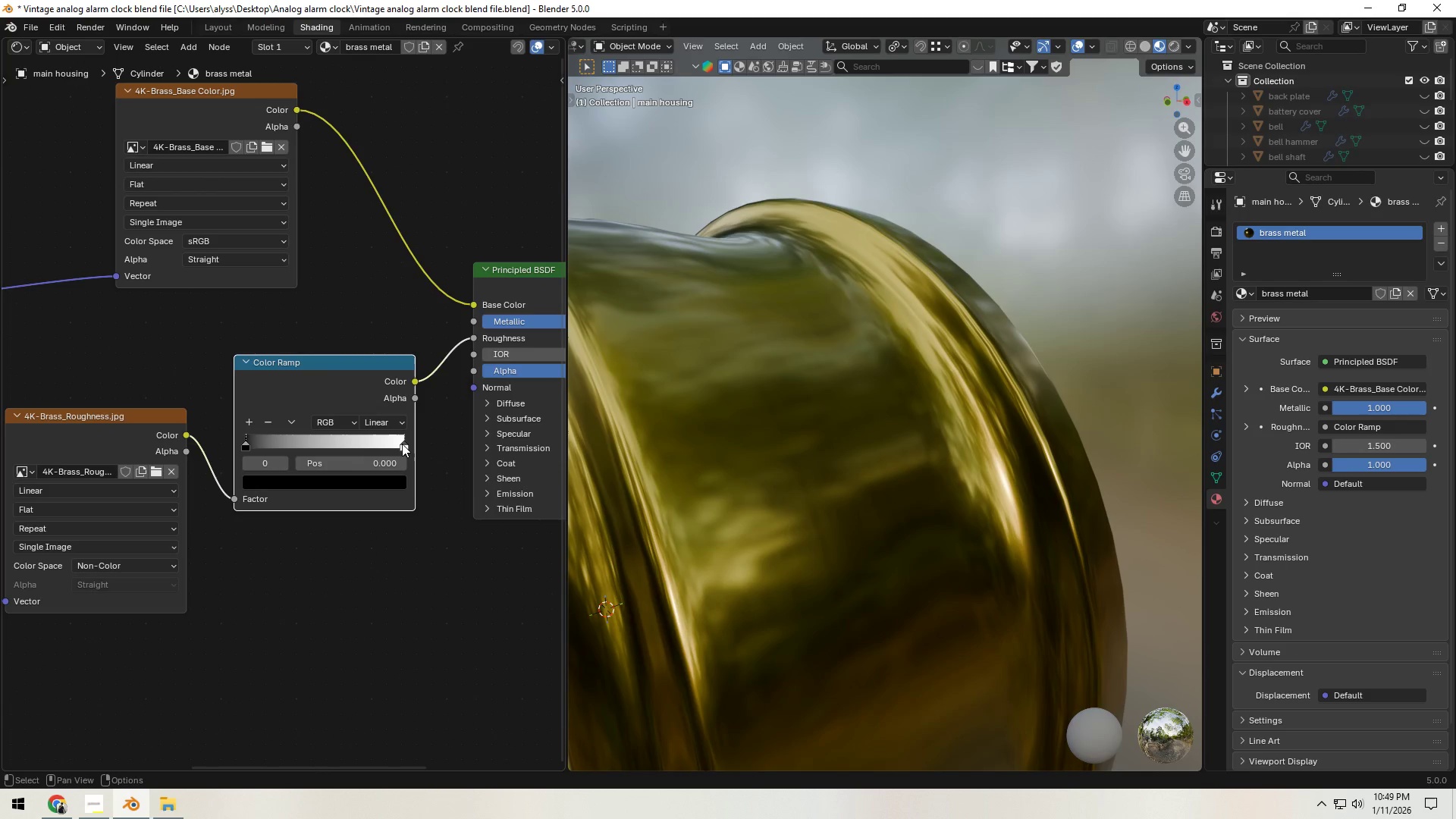 
left_click_drag(start_coordinate=[402, 446], to_coordinate=[431, 445])
 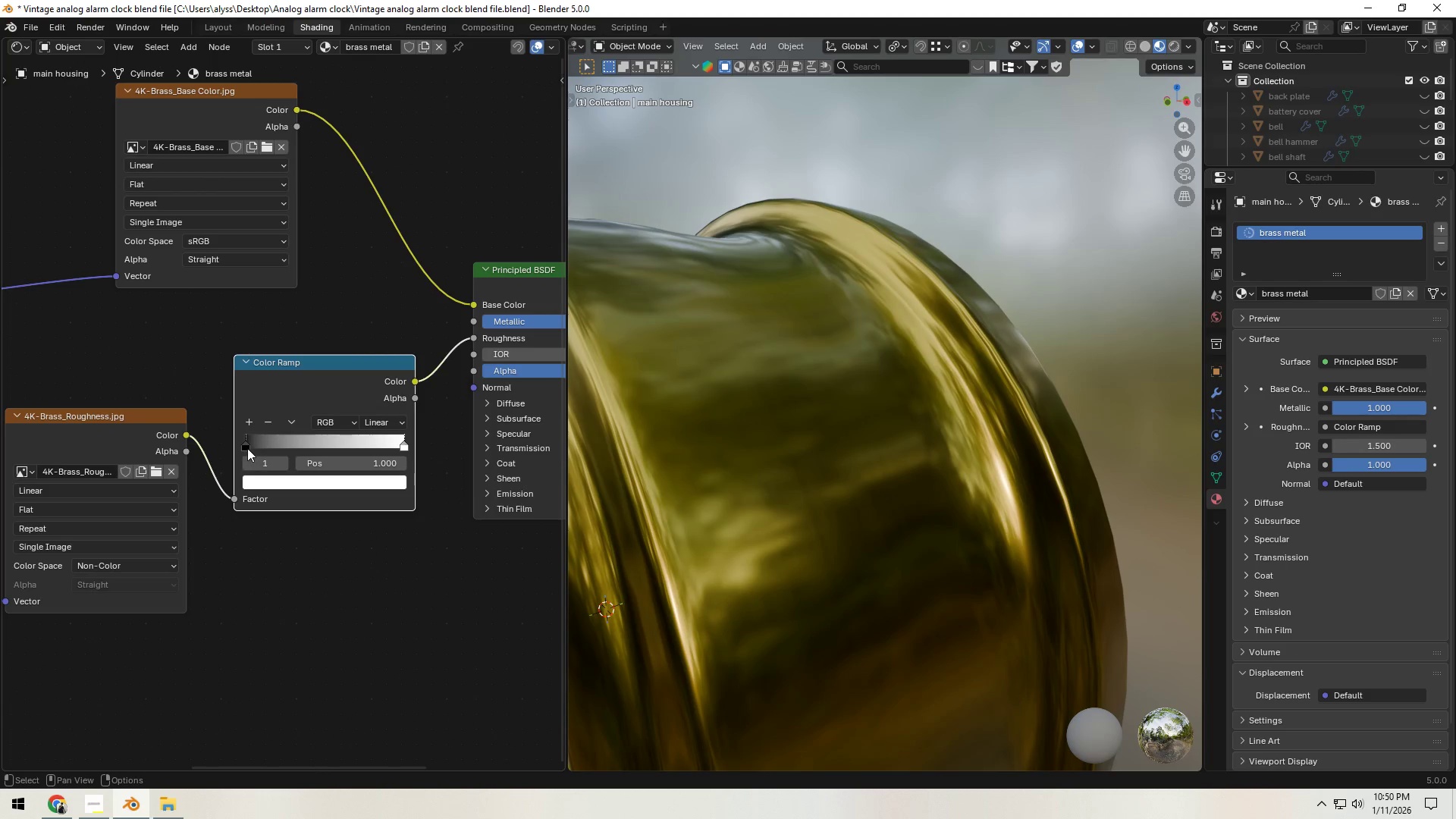 
left_click_drag(start_coordinate=[246, 447], to_coordinate=[227, 455])
 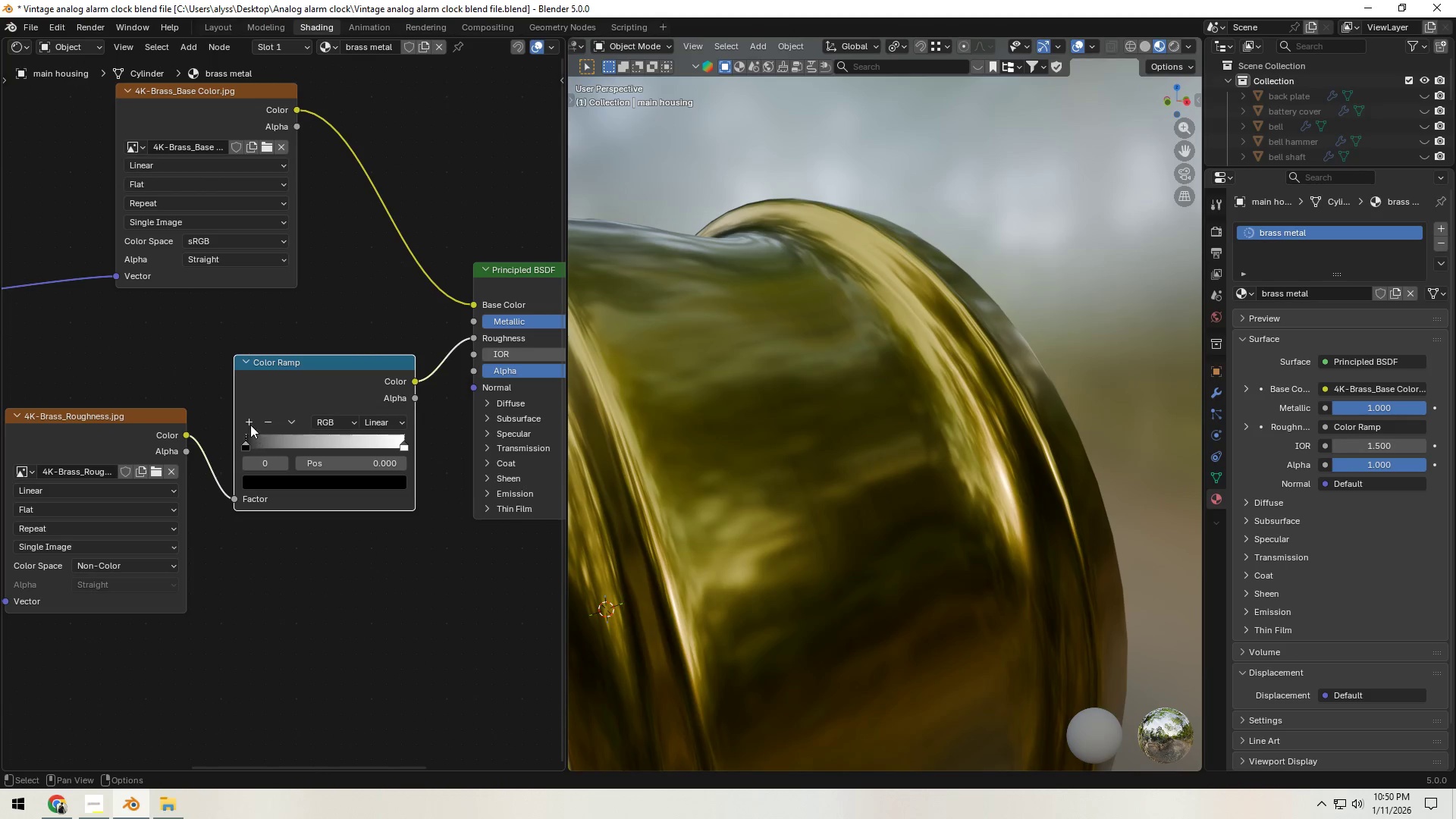 
left_click([248, 420])
 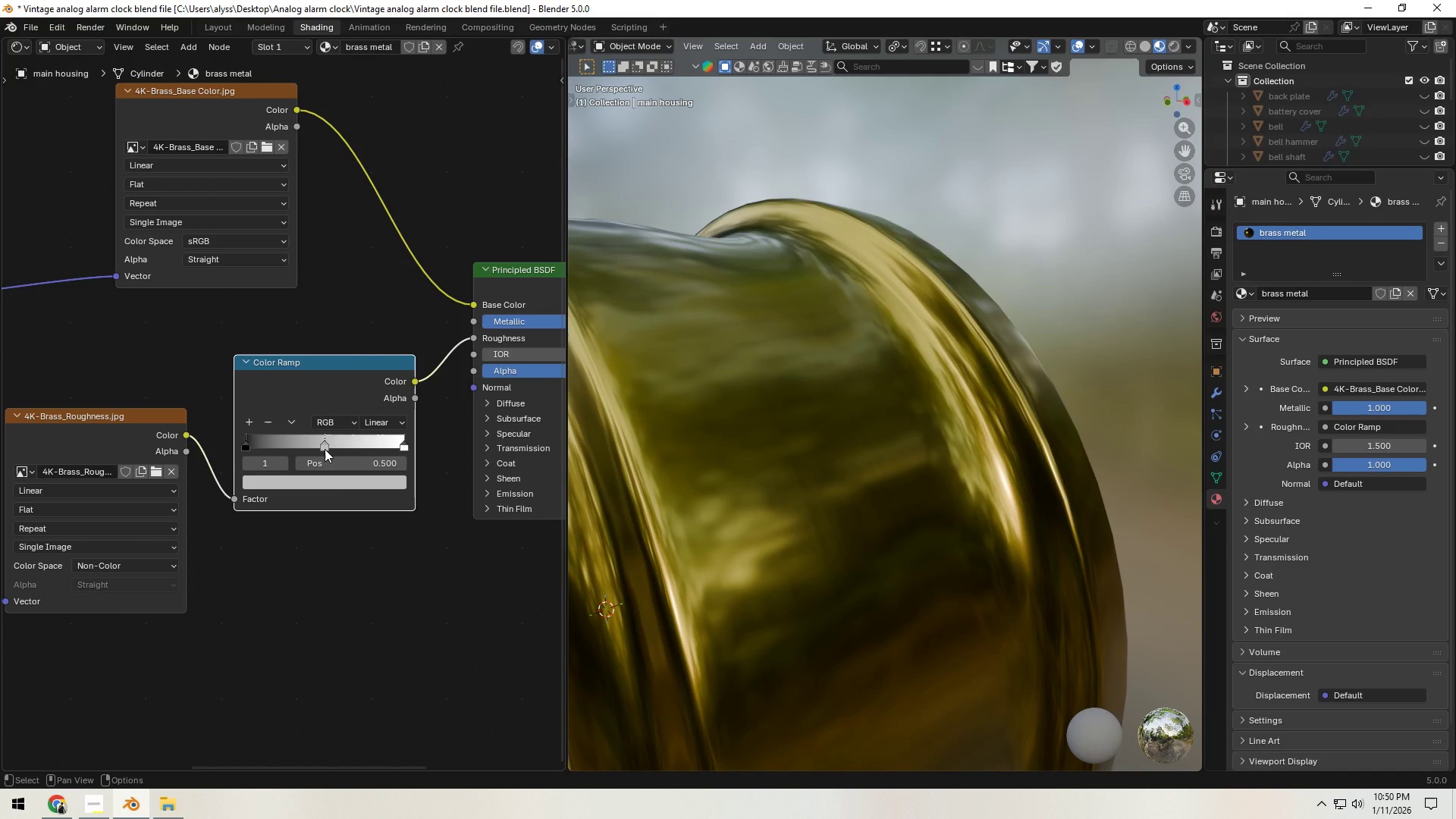 
left_click_drag(start_coordinate=[325, 449], to_coordinate=[316, 447])
 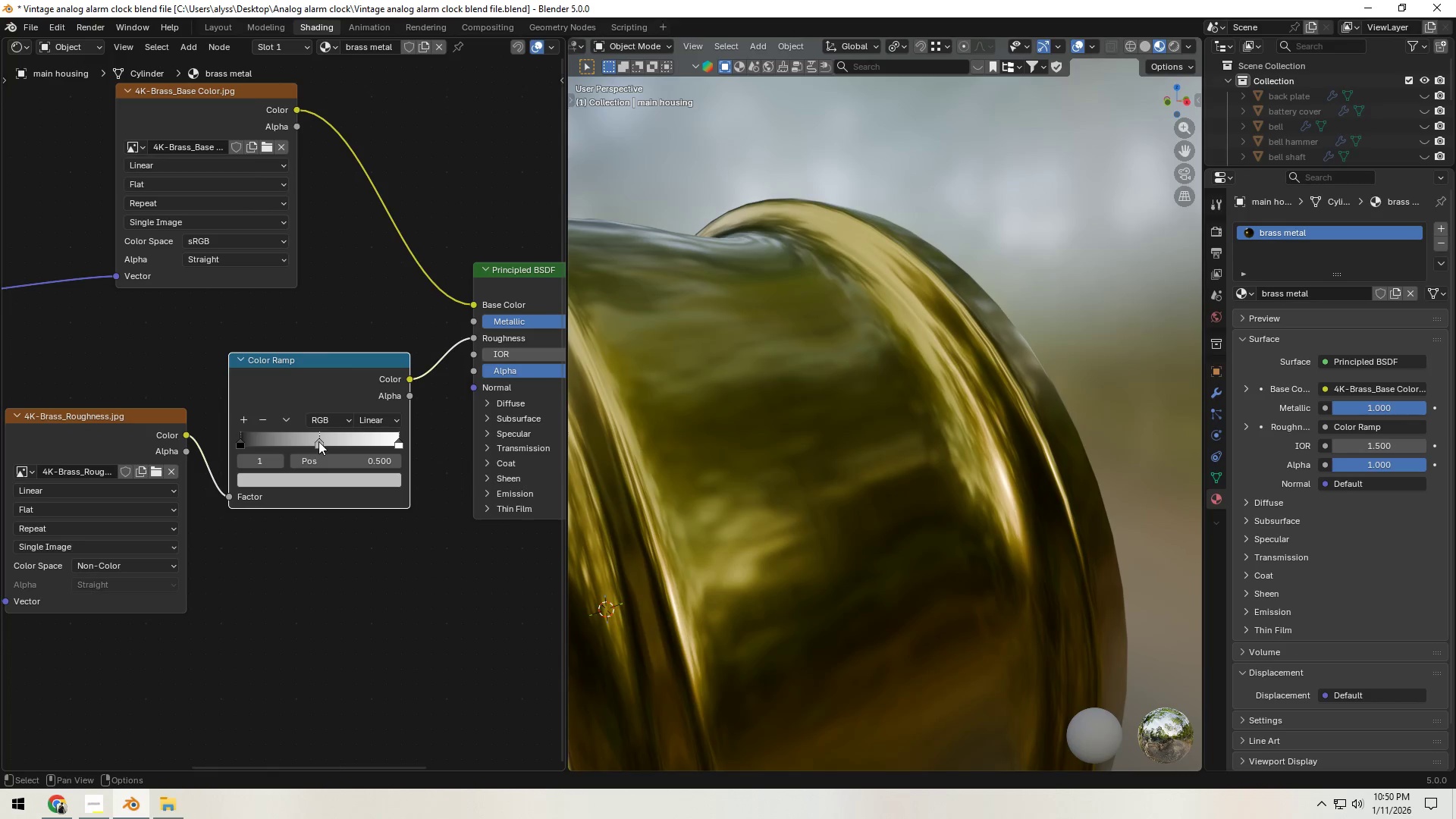 
left_click_drag(start_coordinate=[318, 441], to_coordinate=[315, 450])
 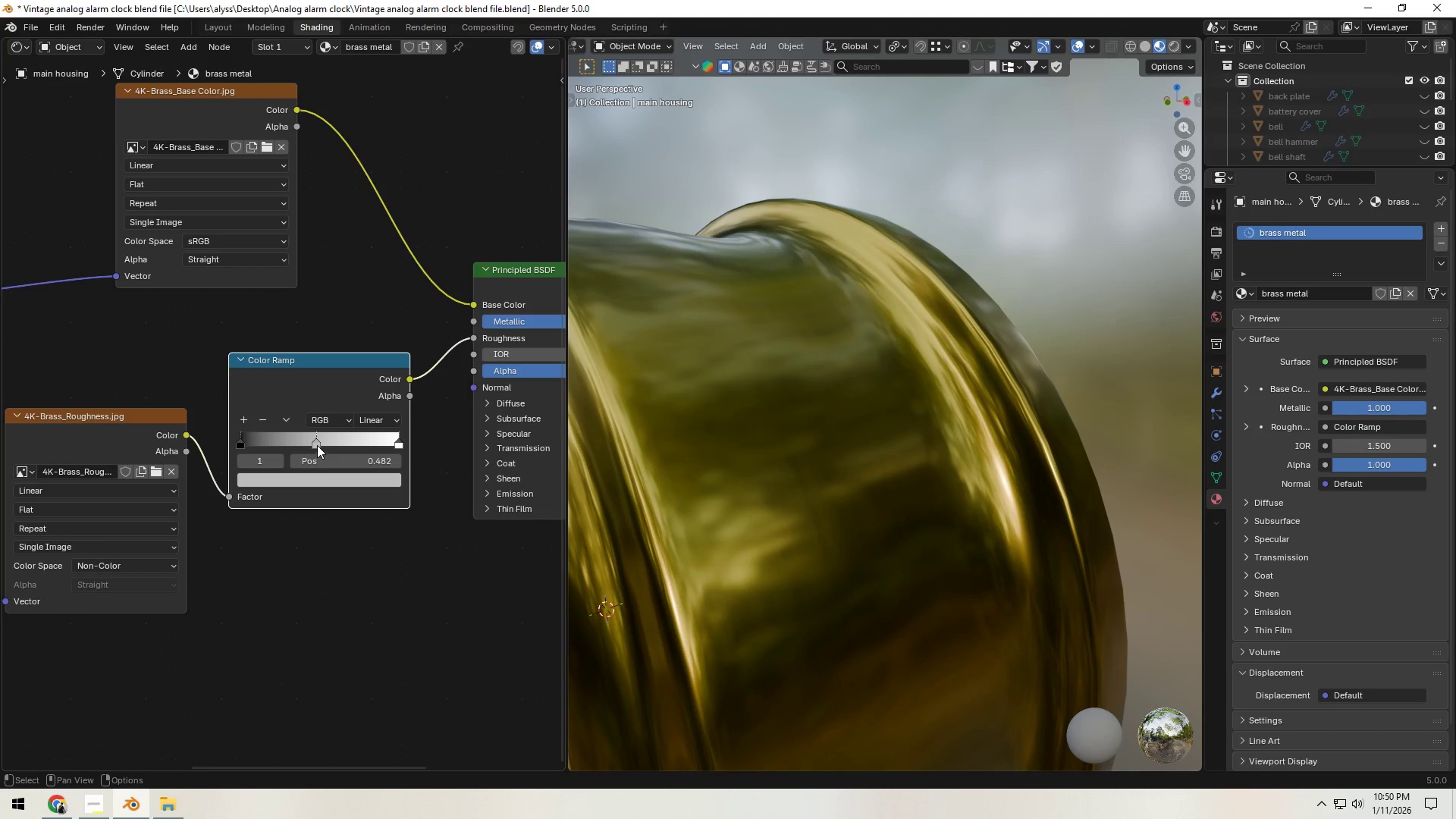 
left_click([317, 445])
 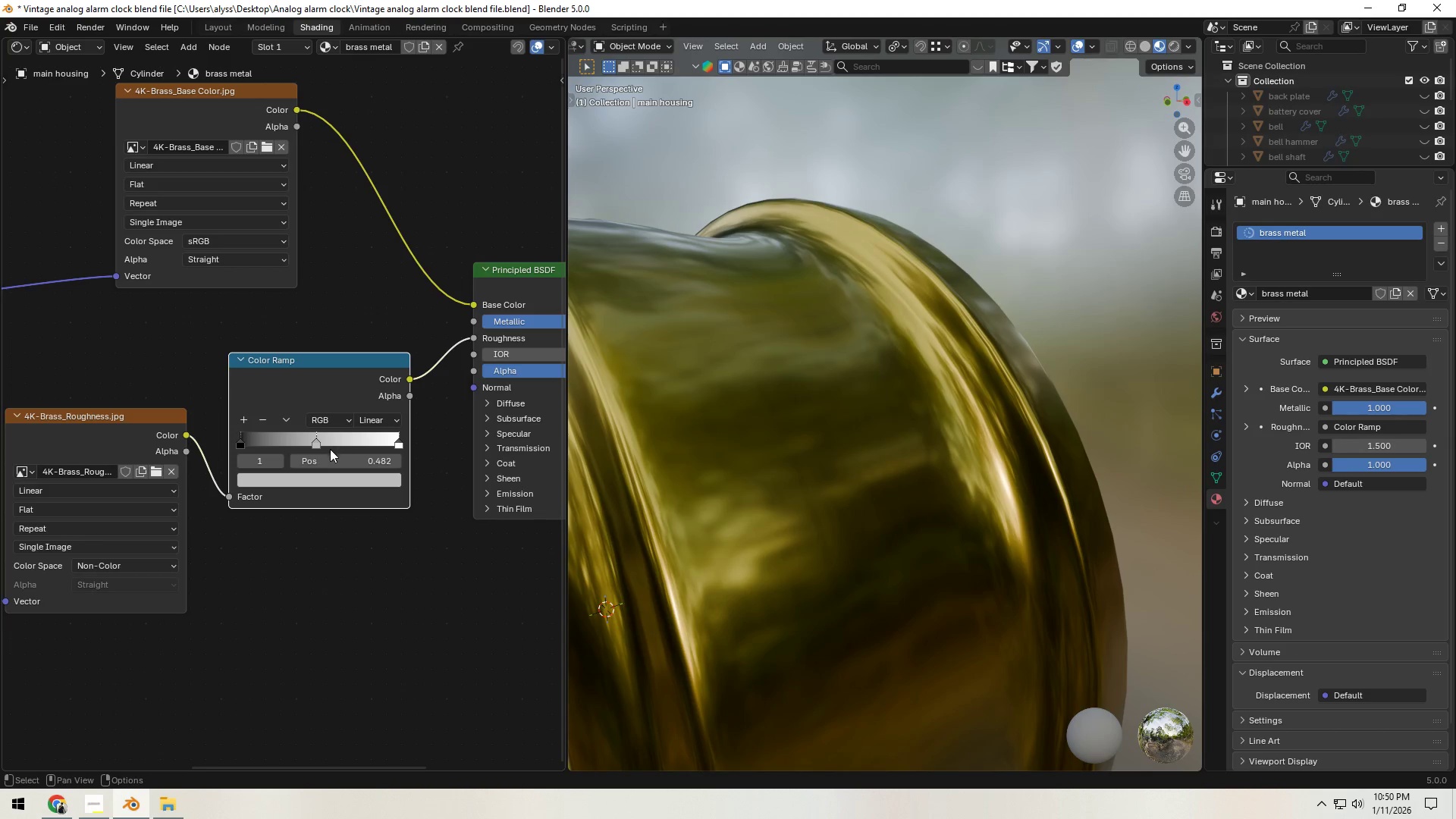 
left_click([326, 481])
 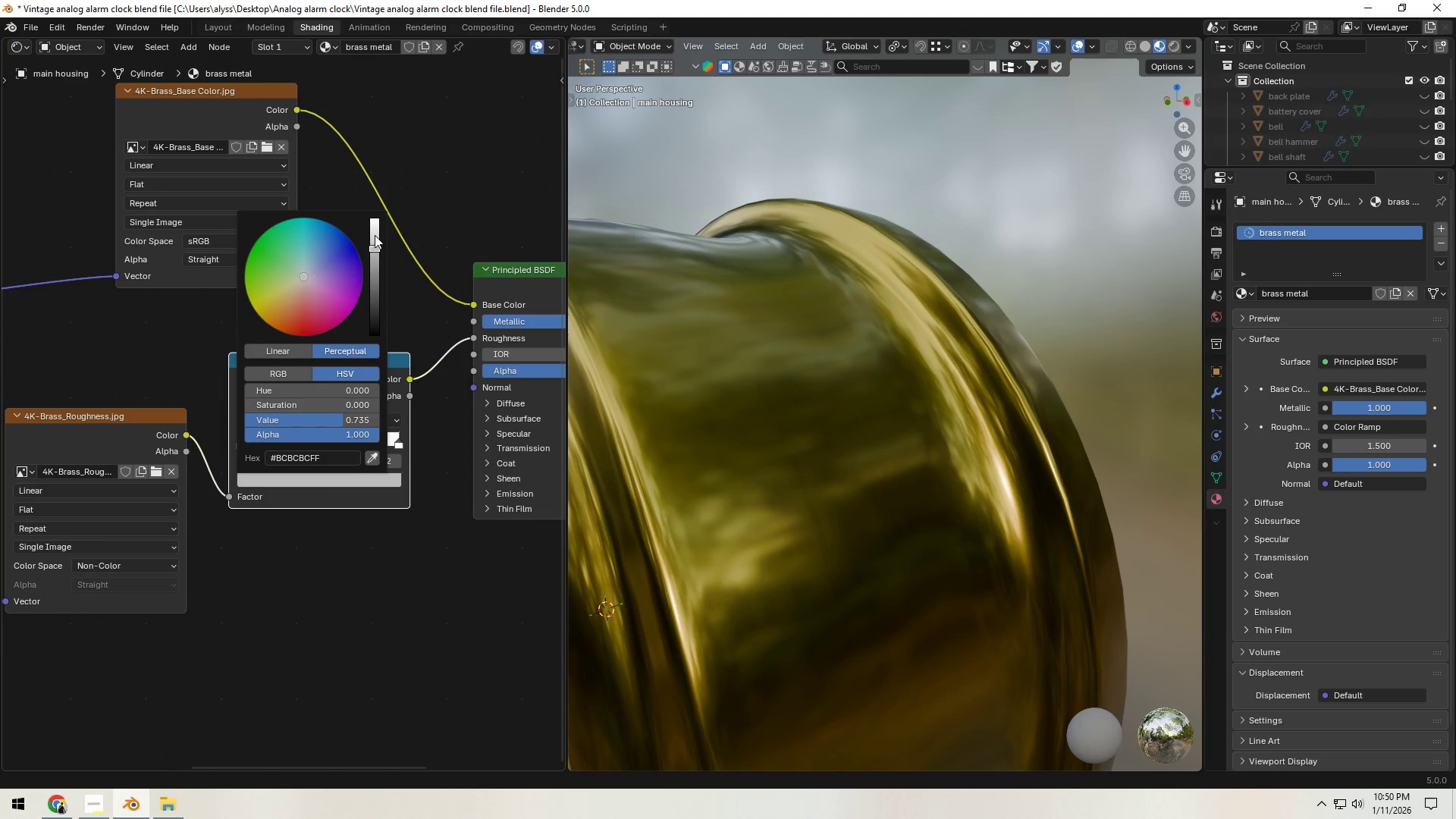 
left_click_drag(start_coordinate=[376, 246], to_coordinate=[372, 292])
 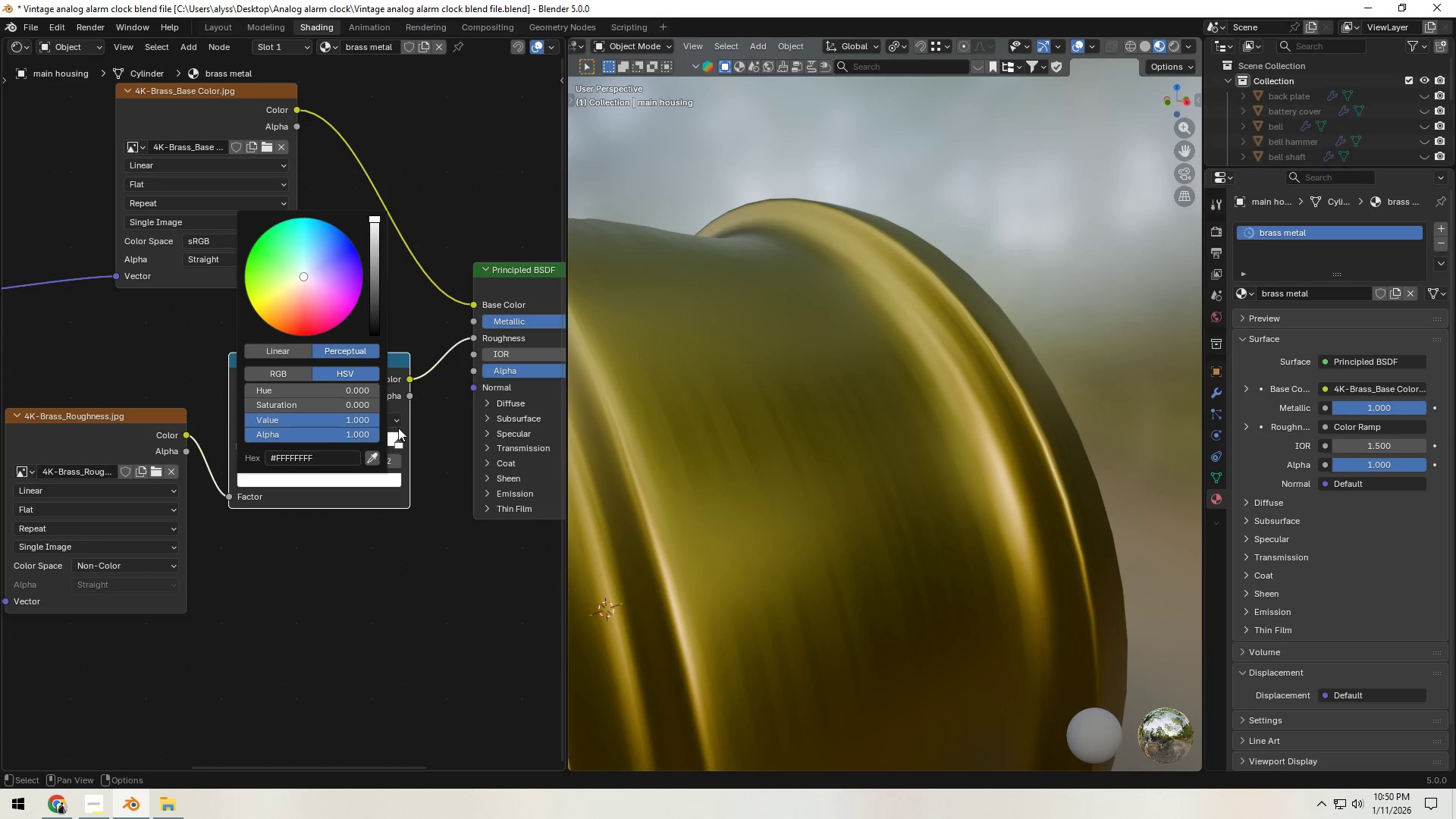 
left_click([406, 422])
 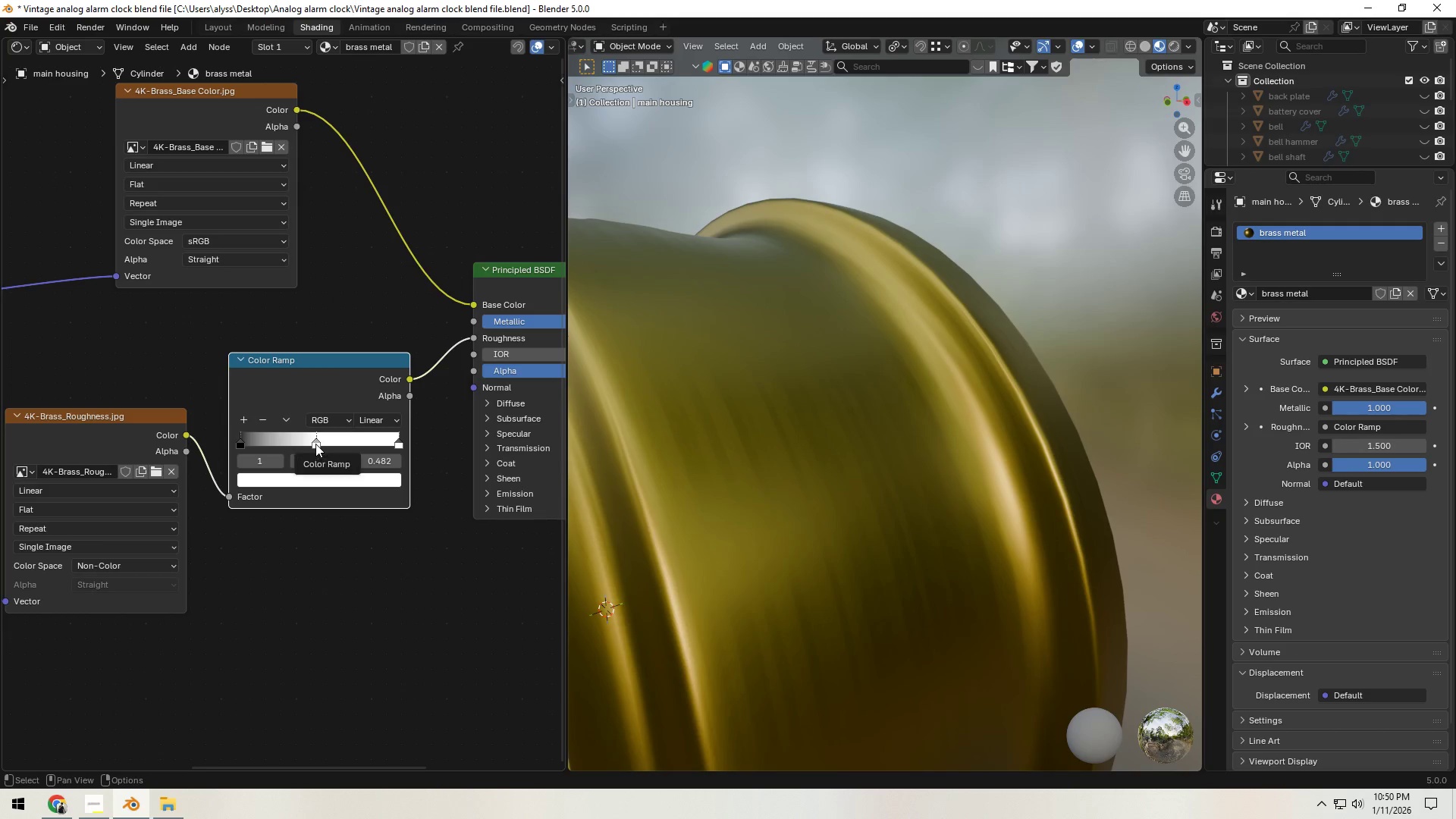 
left_click_drag(start_coordinate=[315, 444], to_coordinate=[355, 446])
 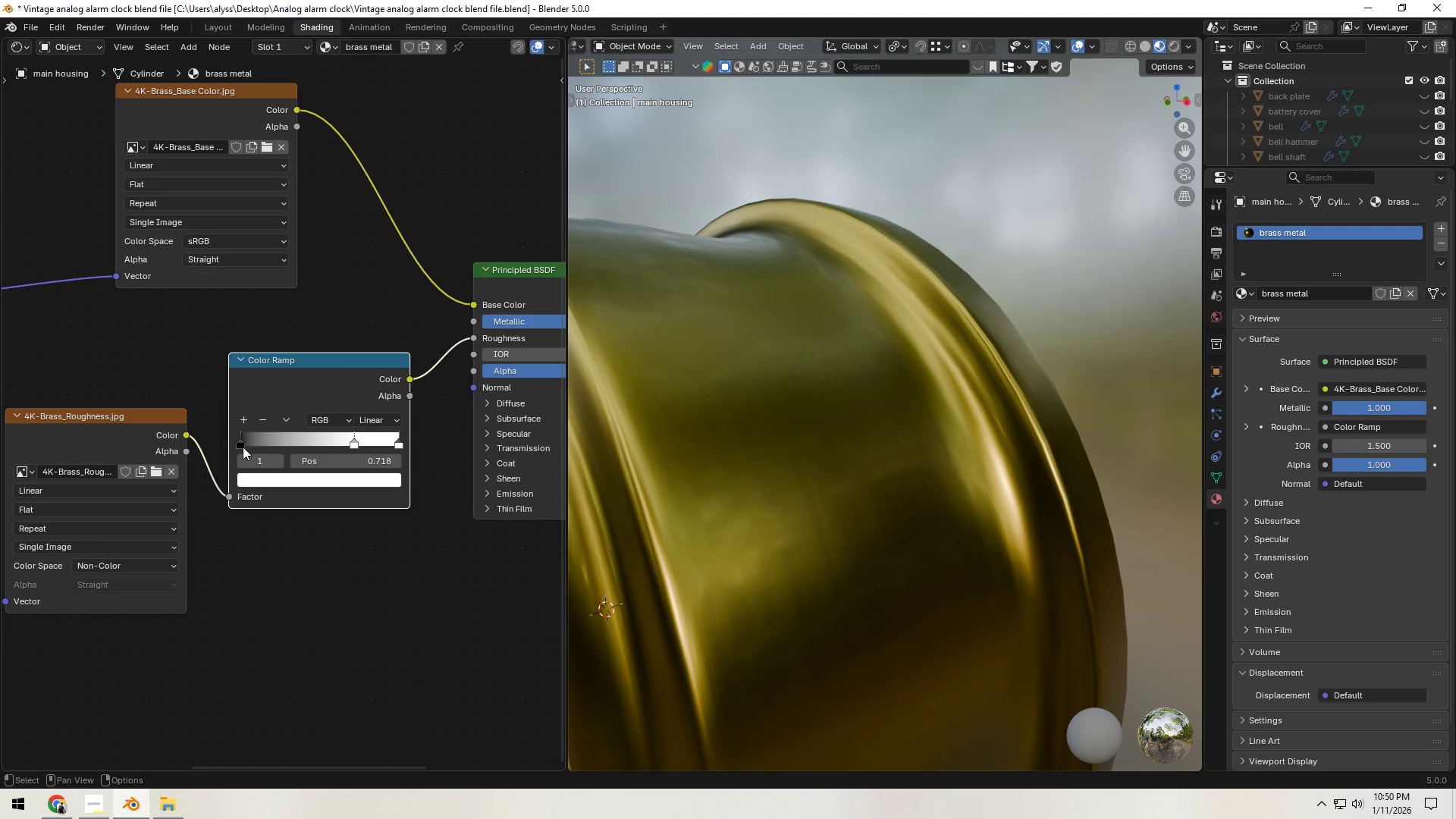 
left_click_drag(start_coordinate=[242, 445], to_coordinate=[285, 446])
 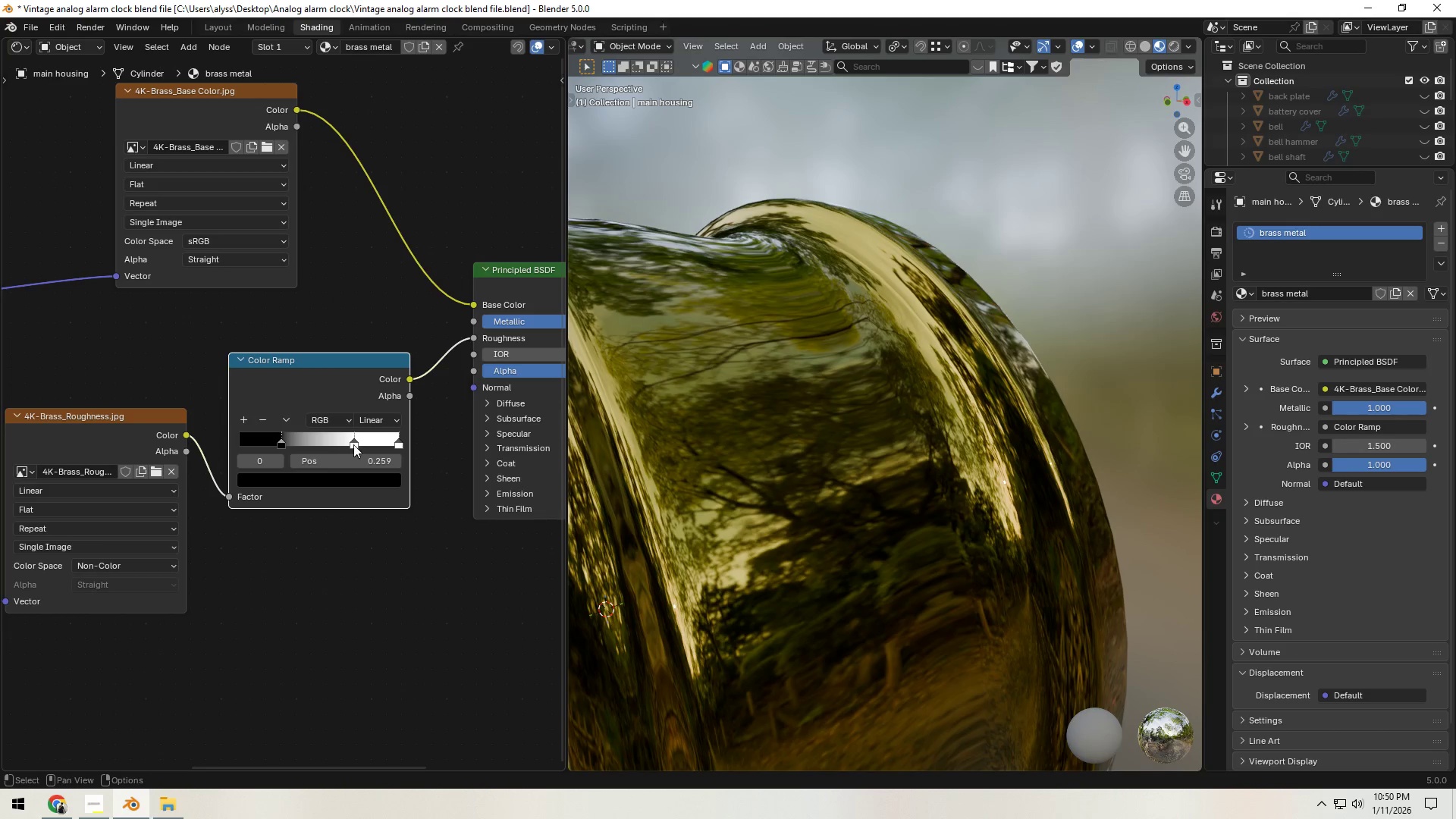 
left_click_drag(start_coordinate=[353, 444], to_coordinate=[290, 450])
 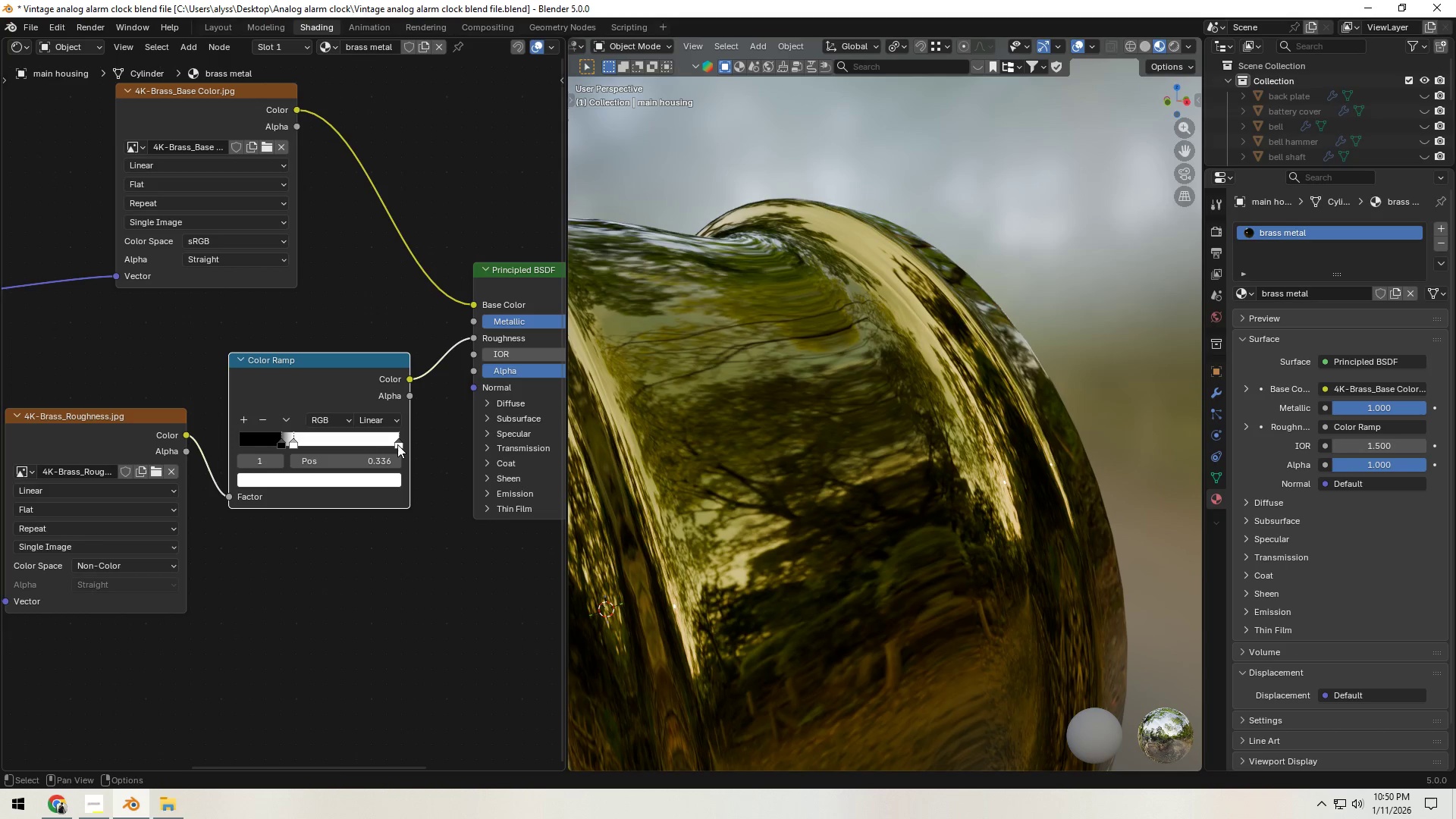 
left_click_drag(start_coordinate=[398, 444], to_coordinate=[402, 443])
 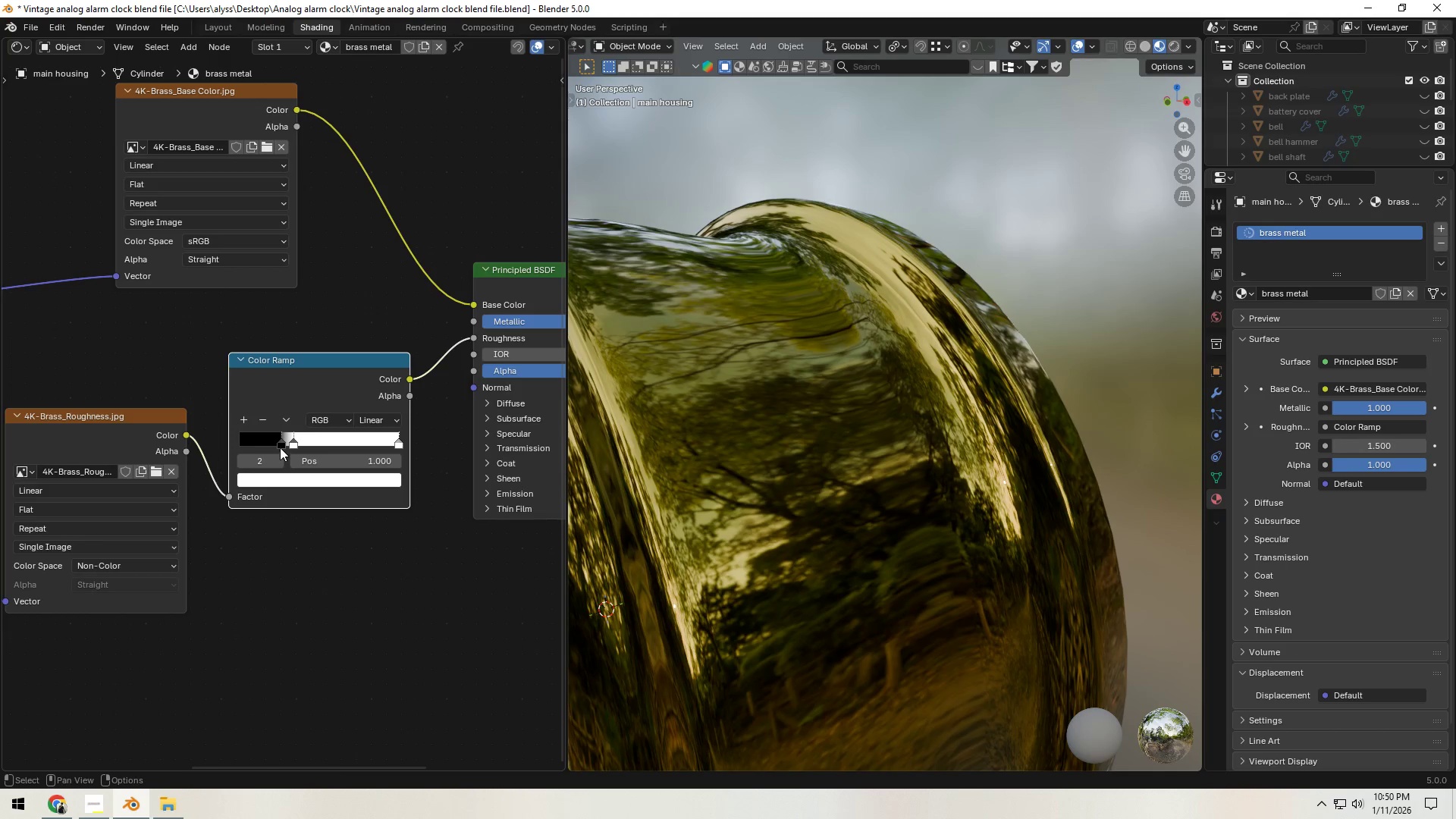 
left_click_drag(start_coordinate=[280, 446], to_coordinate=[268, 446])
 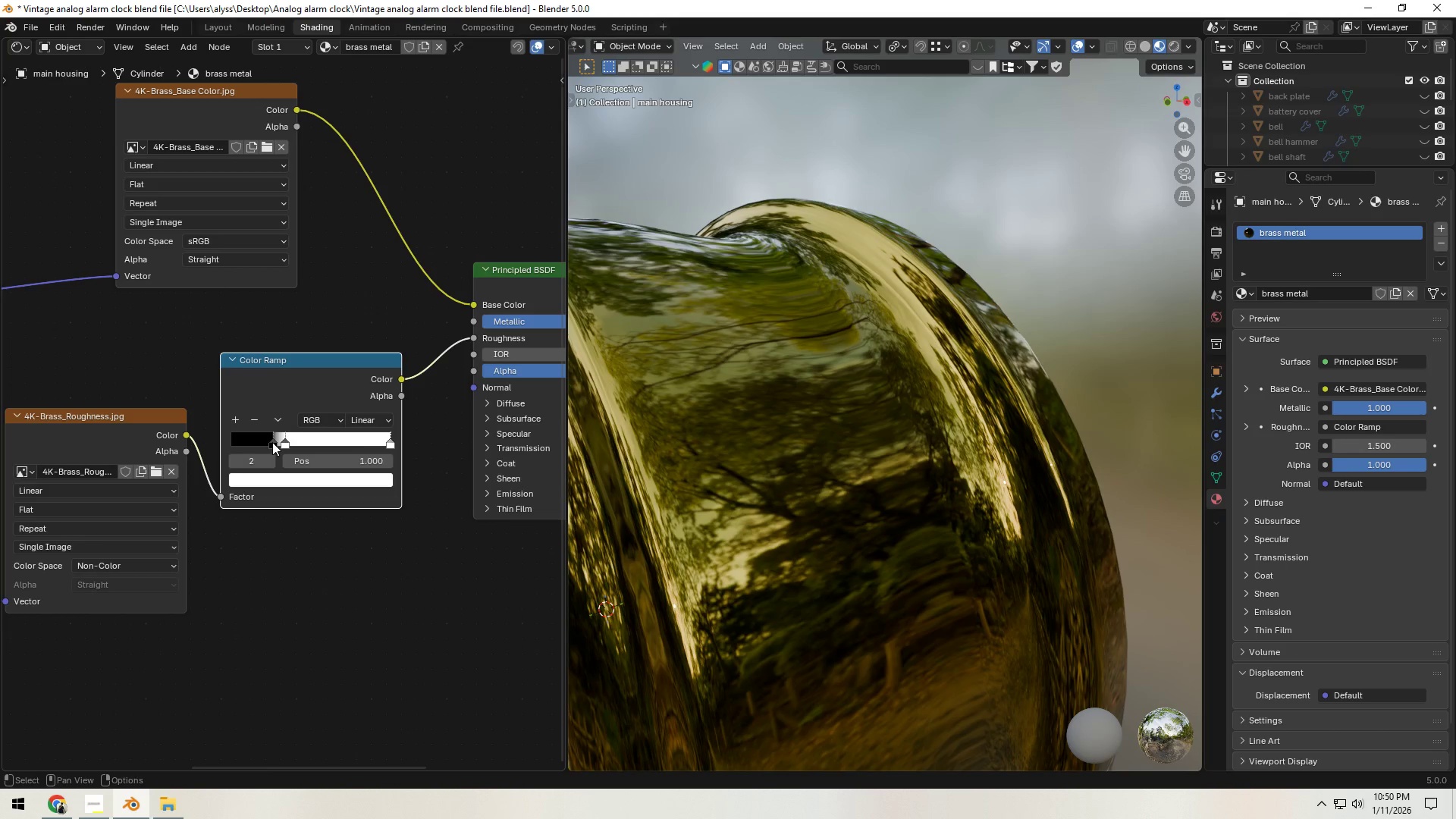 
left_click_drag(start_coordinate=[272, 442], to_coordinate=[253, 444])
 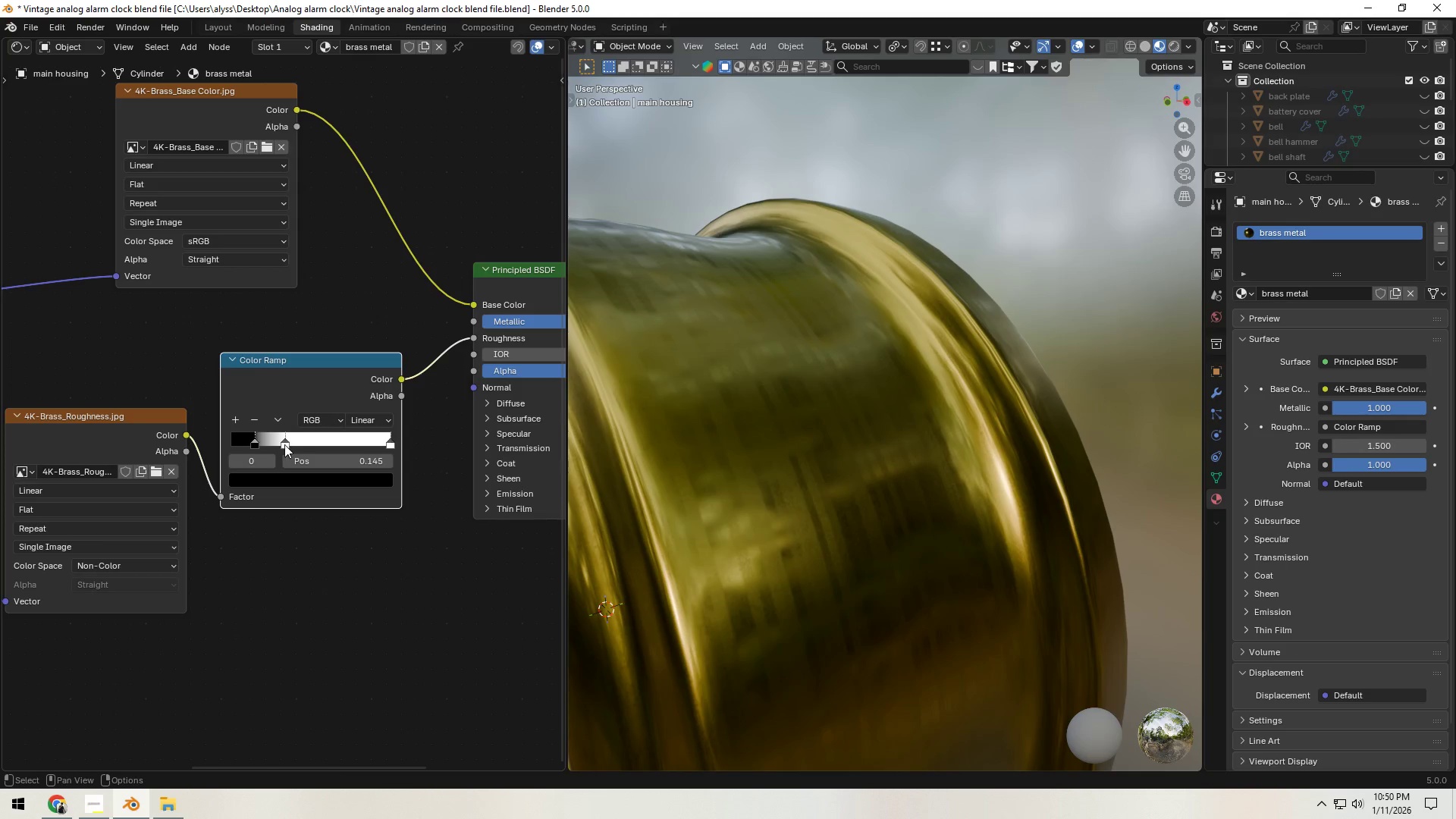 
left_click_drag(start_coordinate=[284, 444], to_coordinate=[299, 443])
 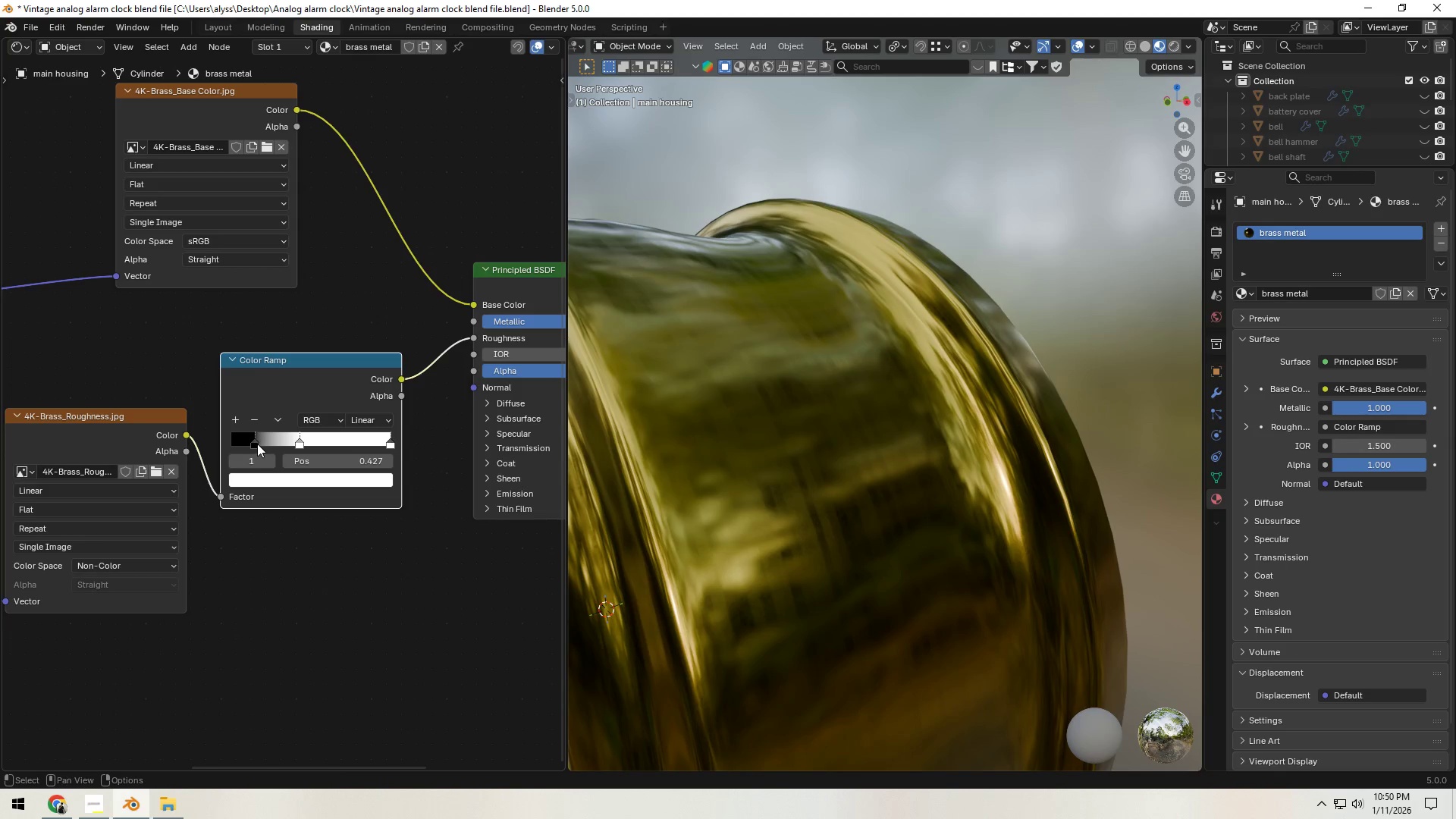 
left_click_drag(start_coordinate=[257, 443], to_coordinate=[264, 441])
 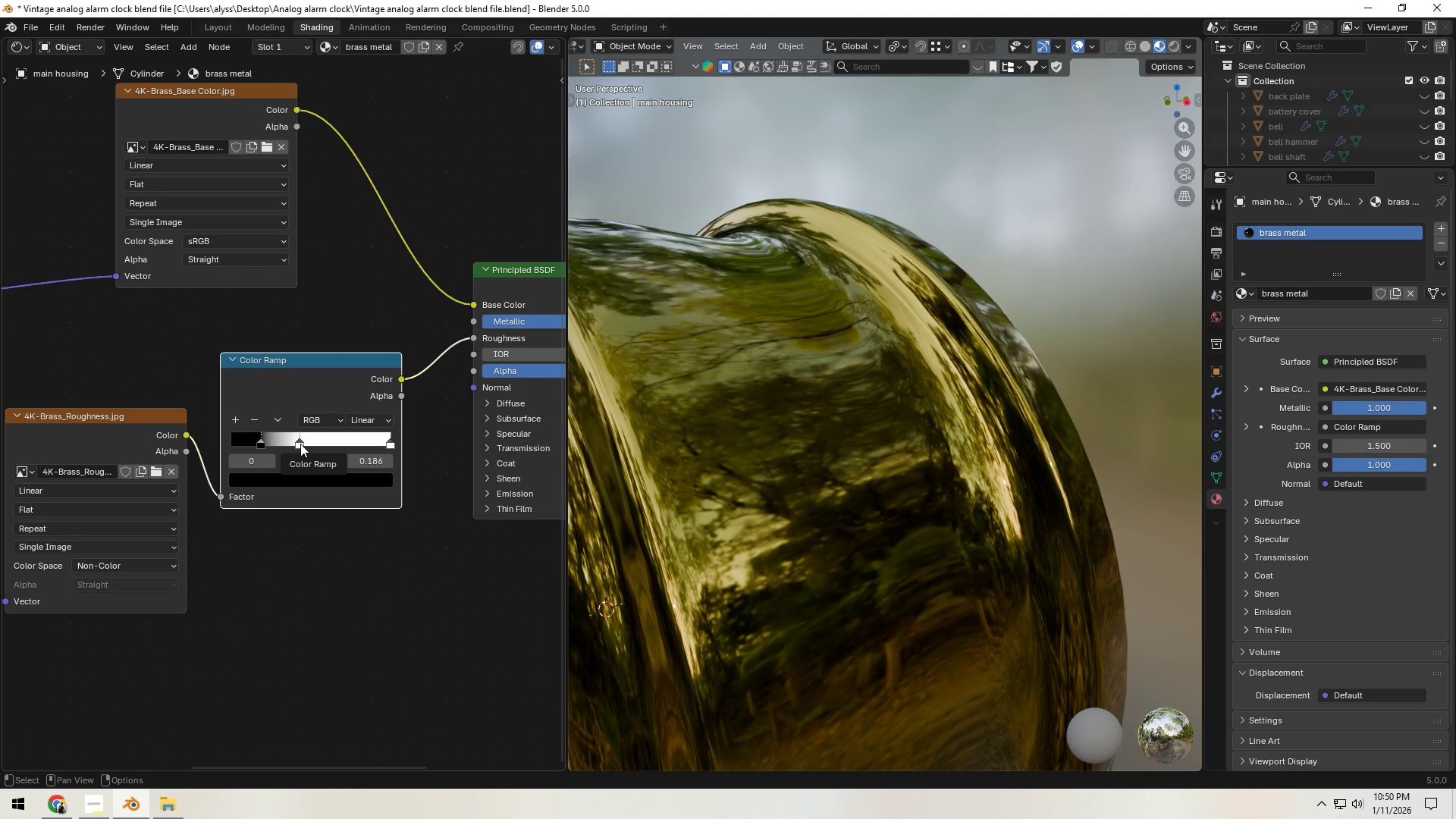 
left_click_drag(start_coordinate=[300, 444], to_coordinate=[270, 447])
 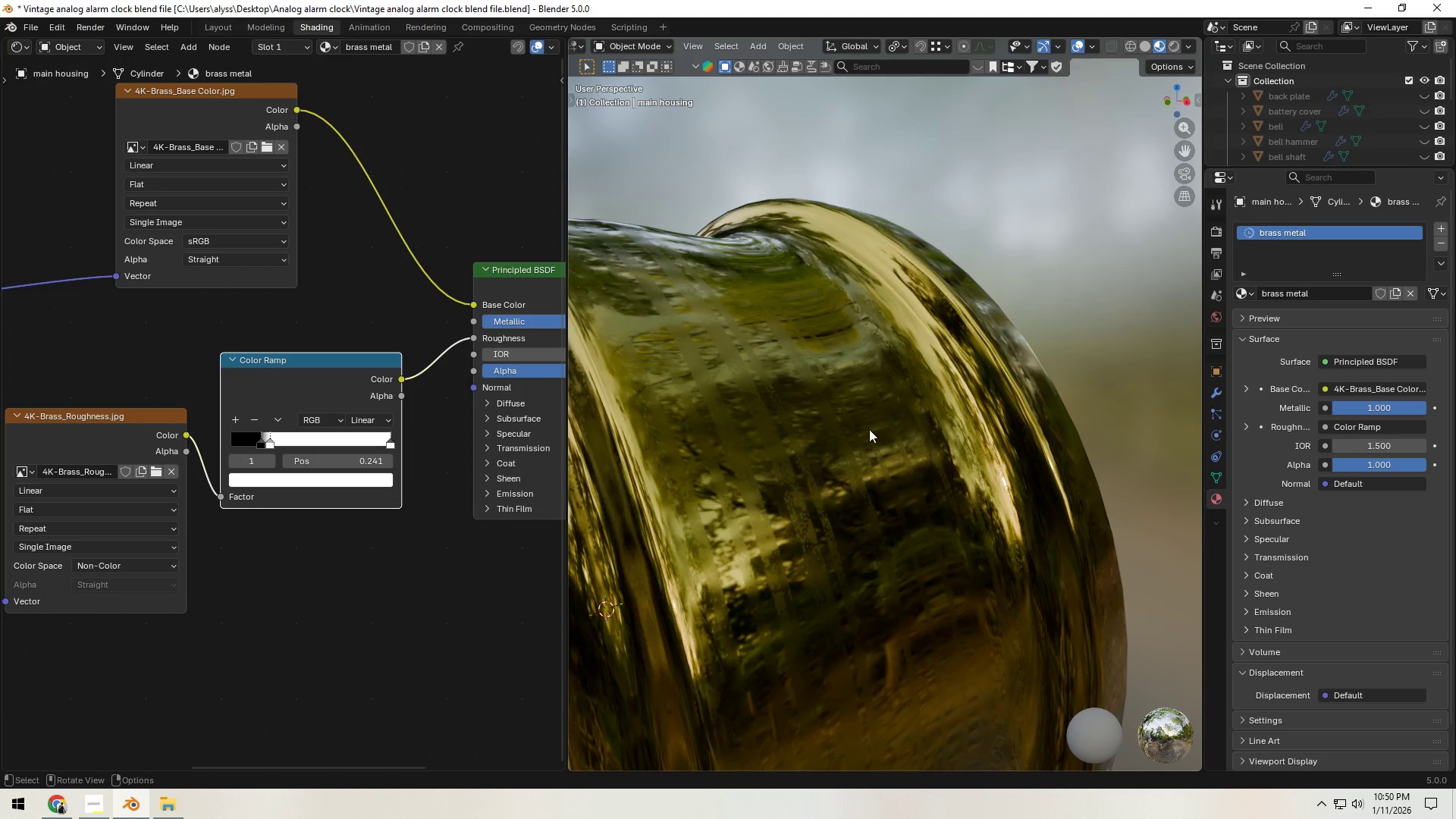 
scroll: coordinate [873, 431], scroll_direction: down, amount: 3.0
 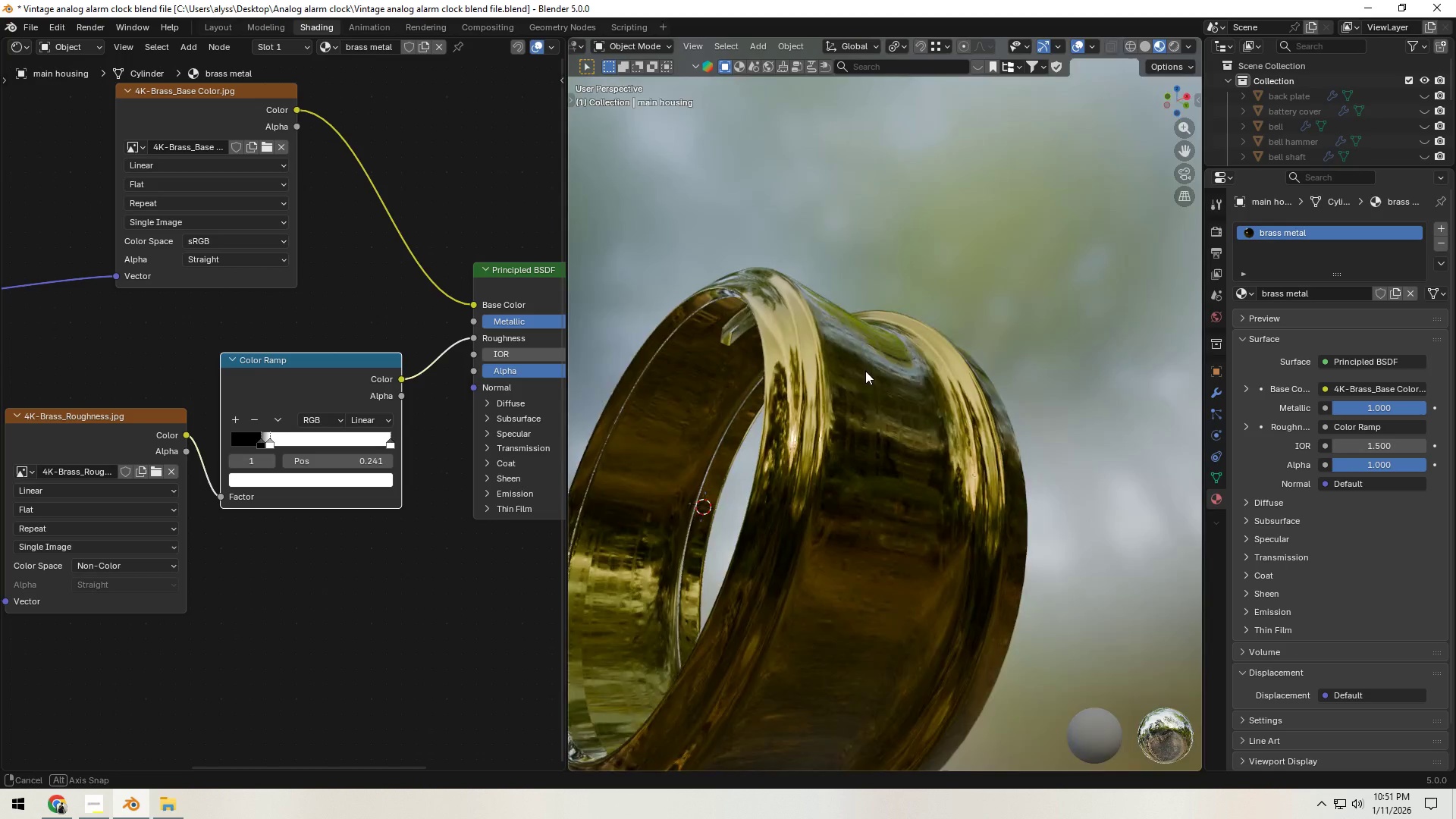 
left_click([1009, 326])
 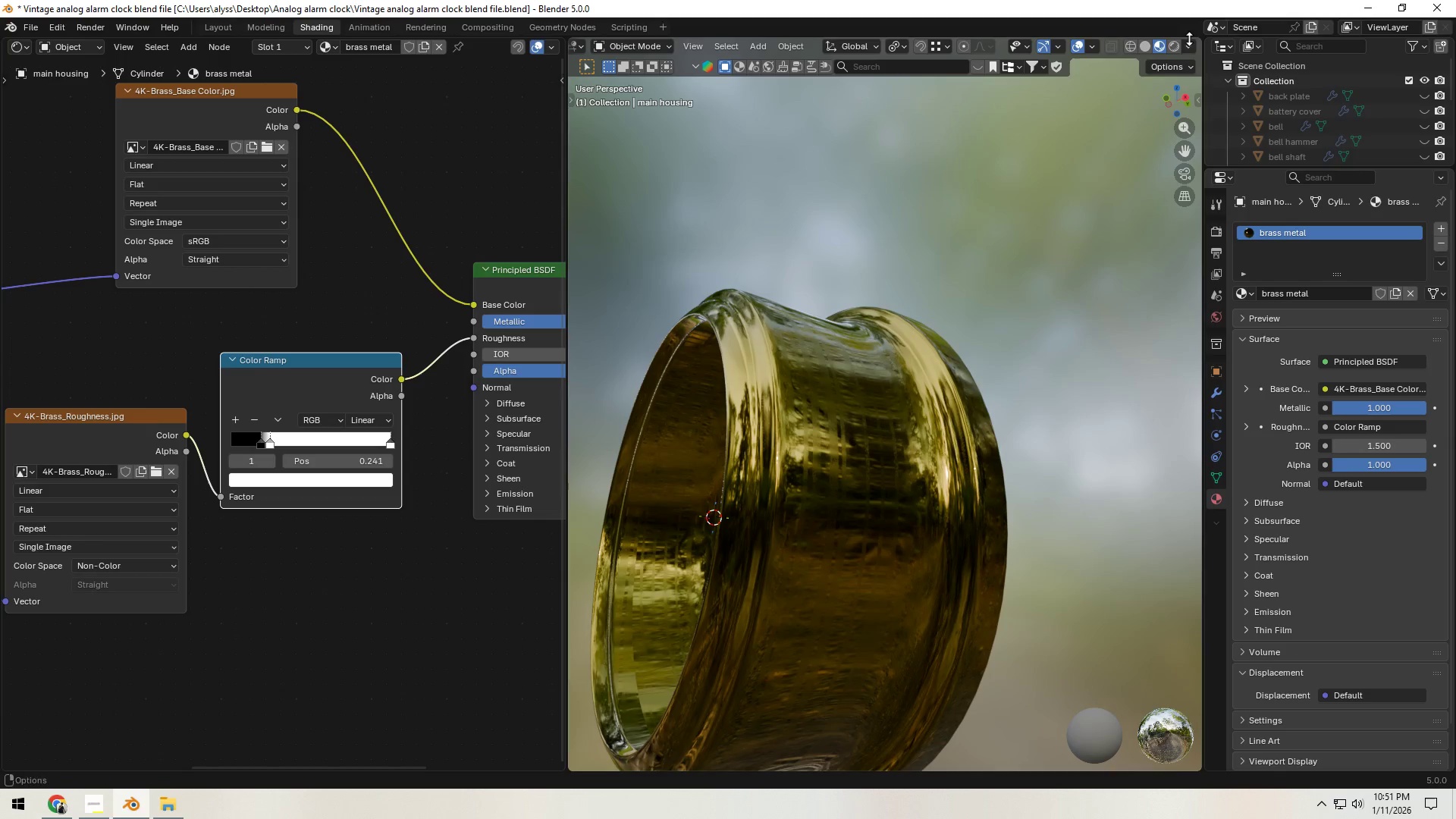 
left_click([1180, 46])
 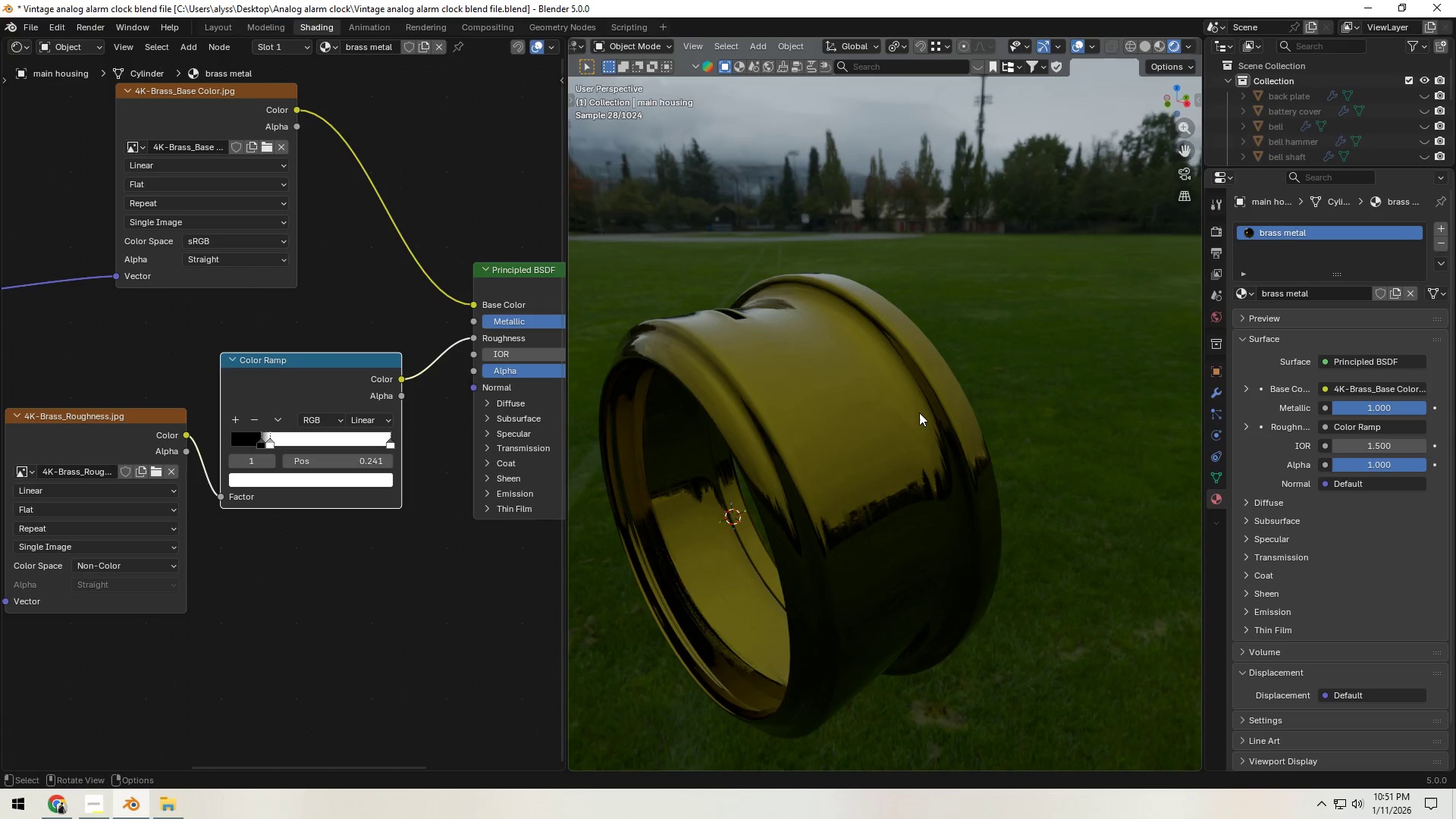 
wait(13.81)
 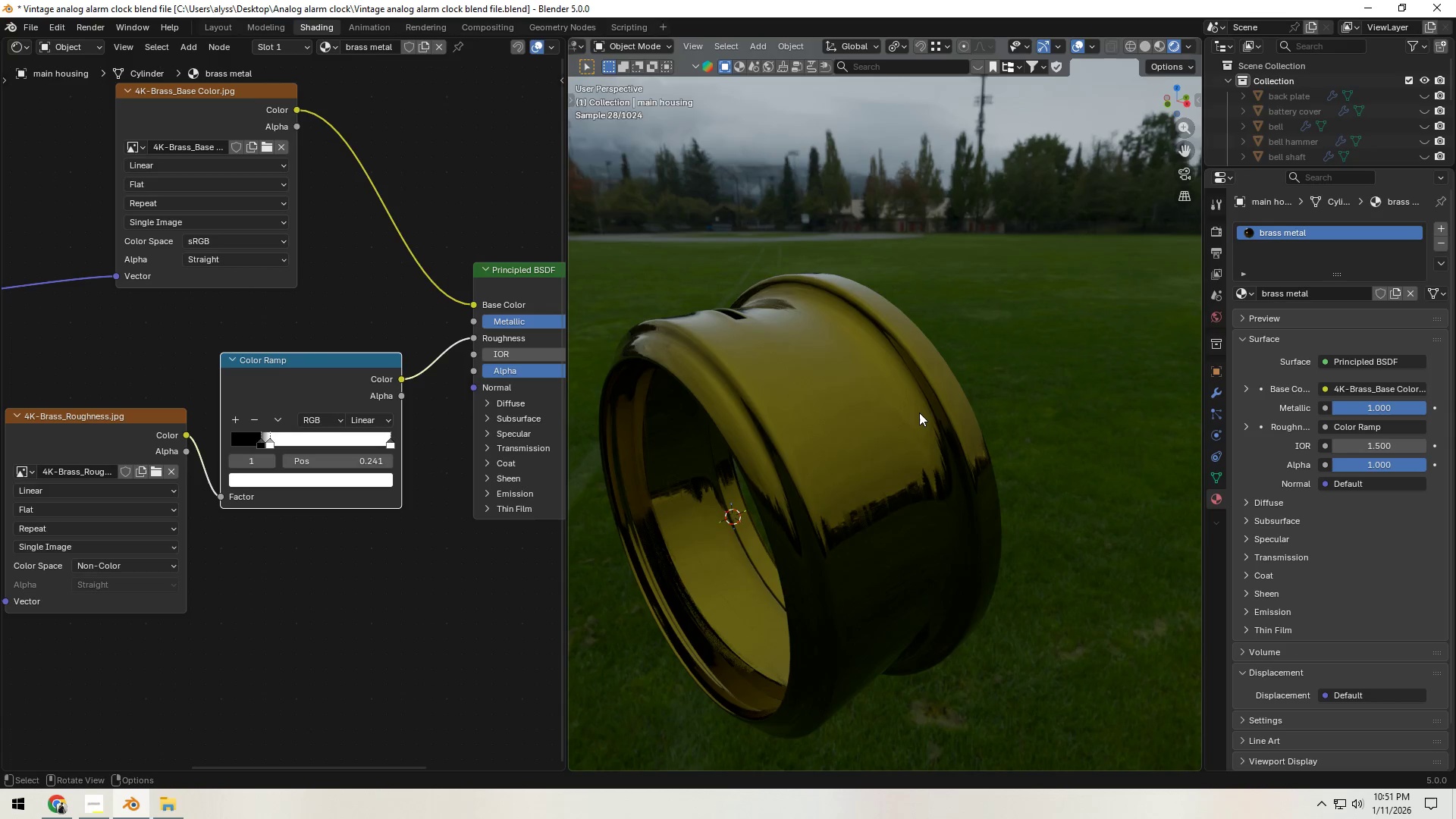 
left_click([1143, 47])
 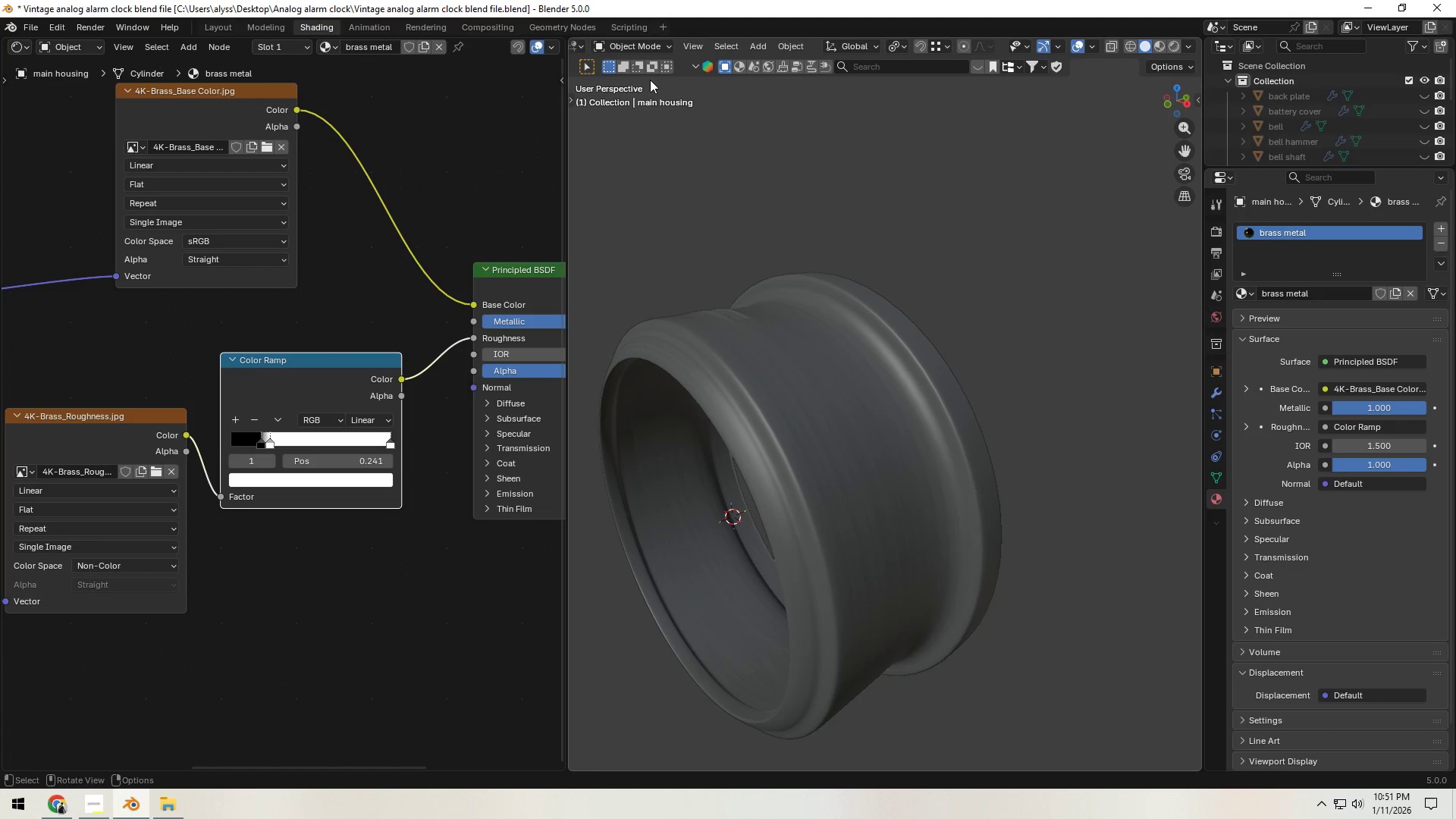 
scroll: coordinate [392, 331], scroll_direction: down, amount: 3.0
 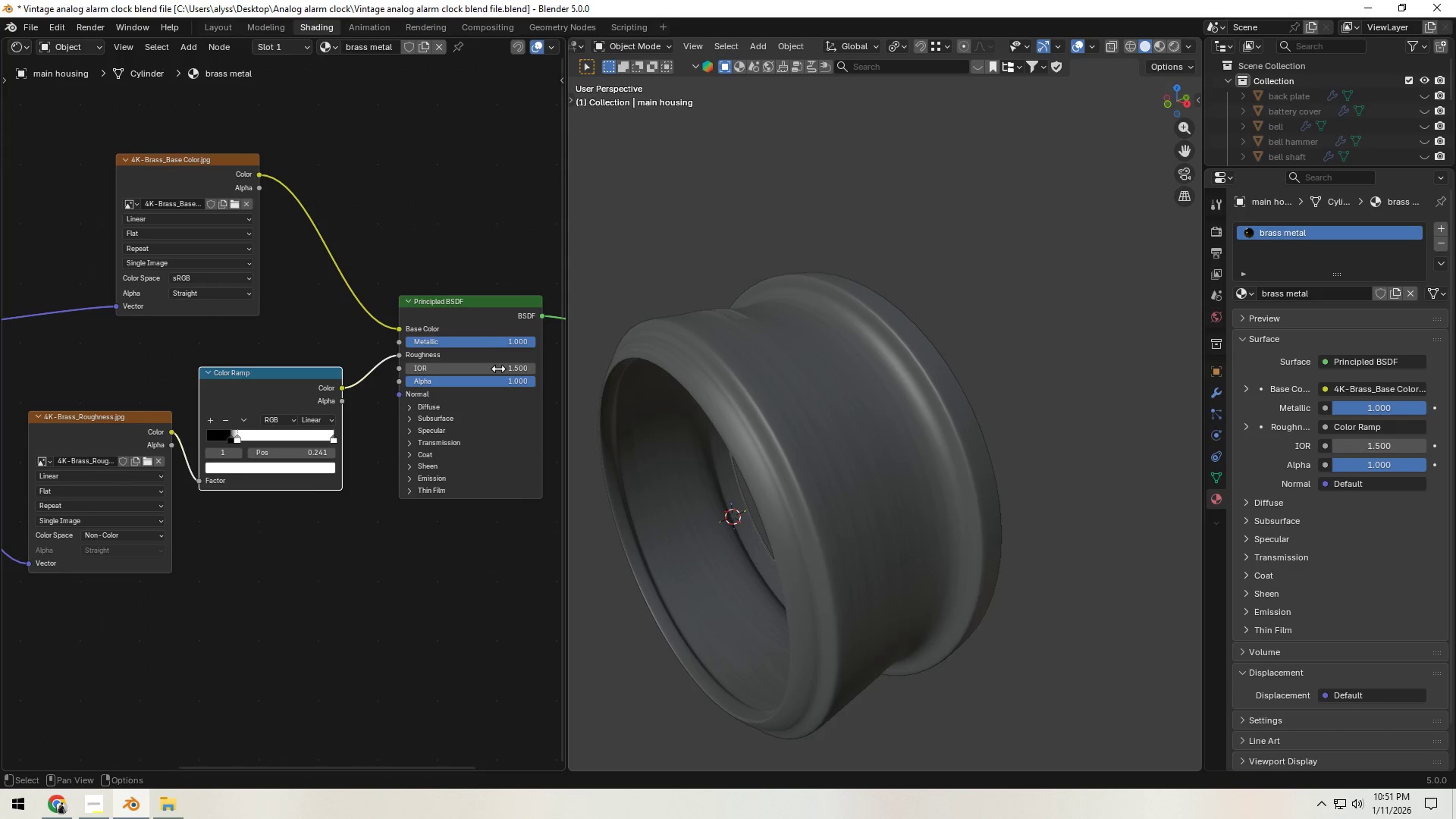 
scroll: coordinate [716, 420], scroll_direction: up, amount: 2.0
 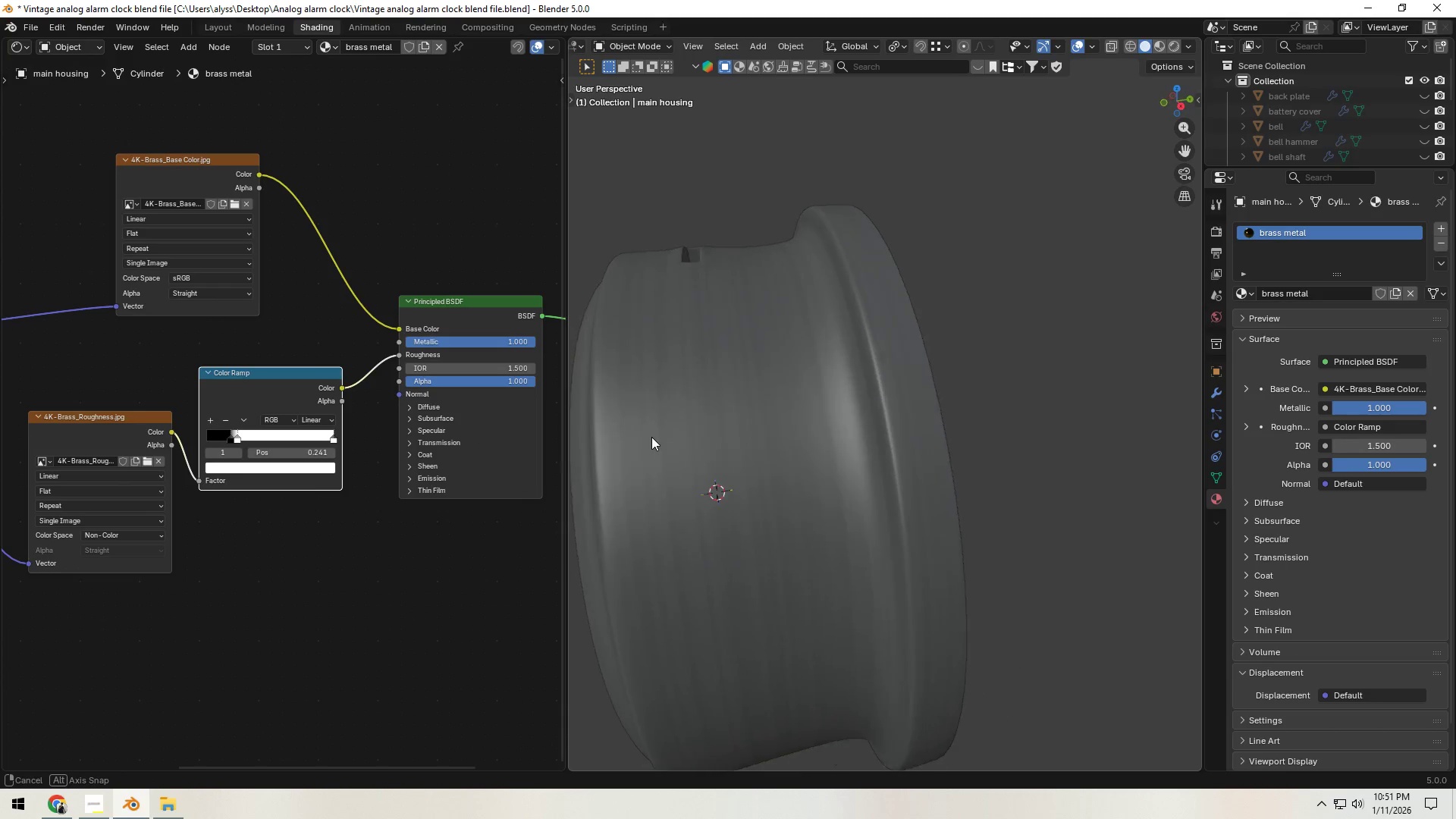 
hold_key(key=ShiftLeft, duration=0.33)
 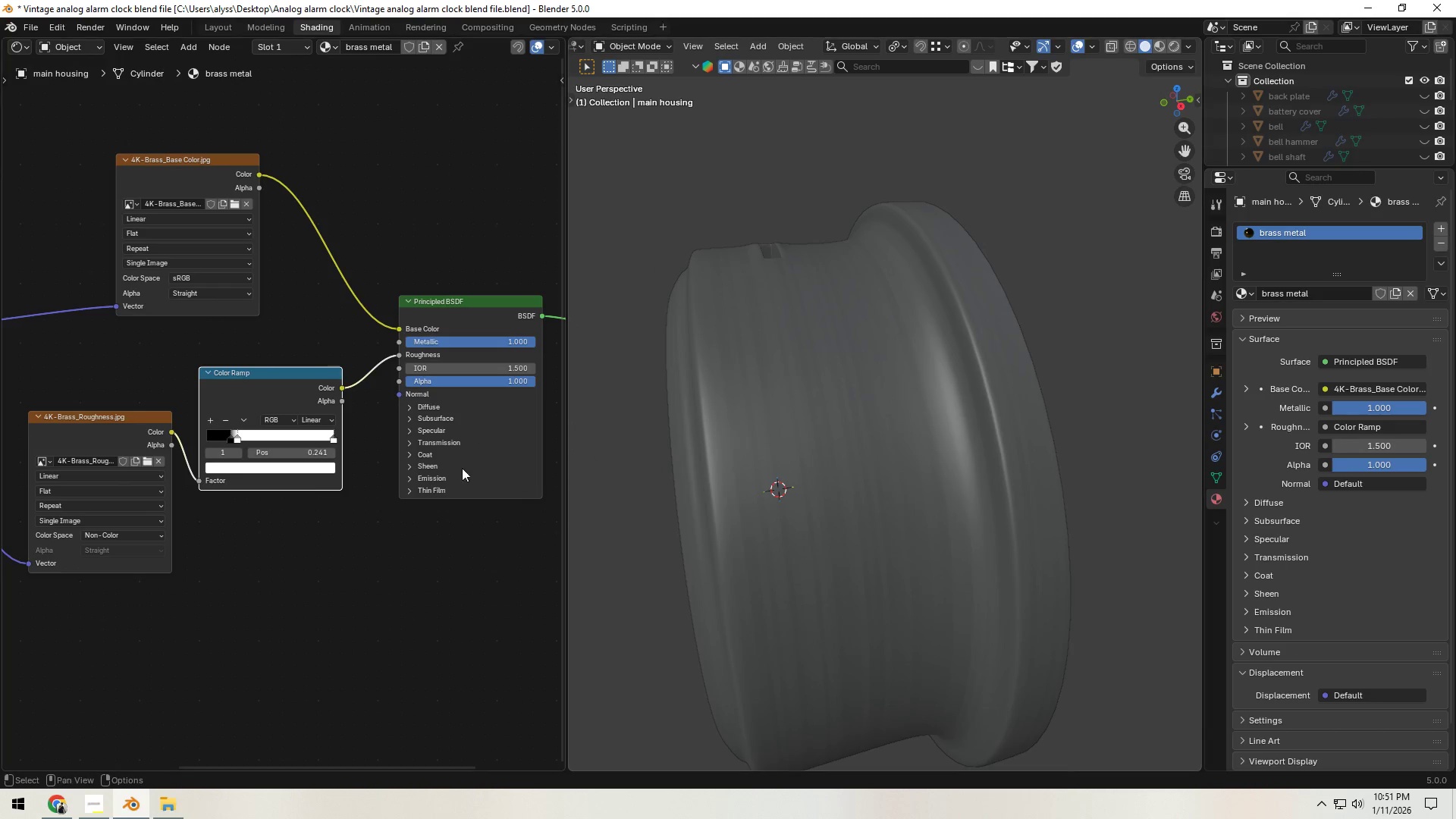 
scroll: coordinate [411, 499], scroll_direction: up, amount: 6.0
 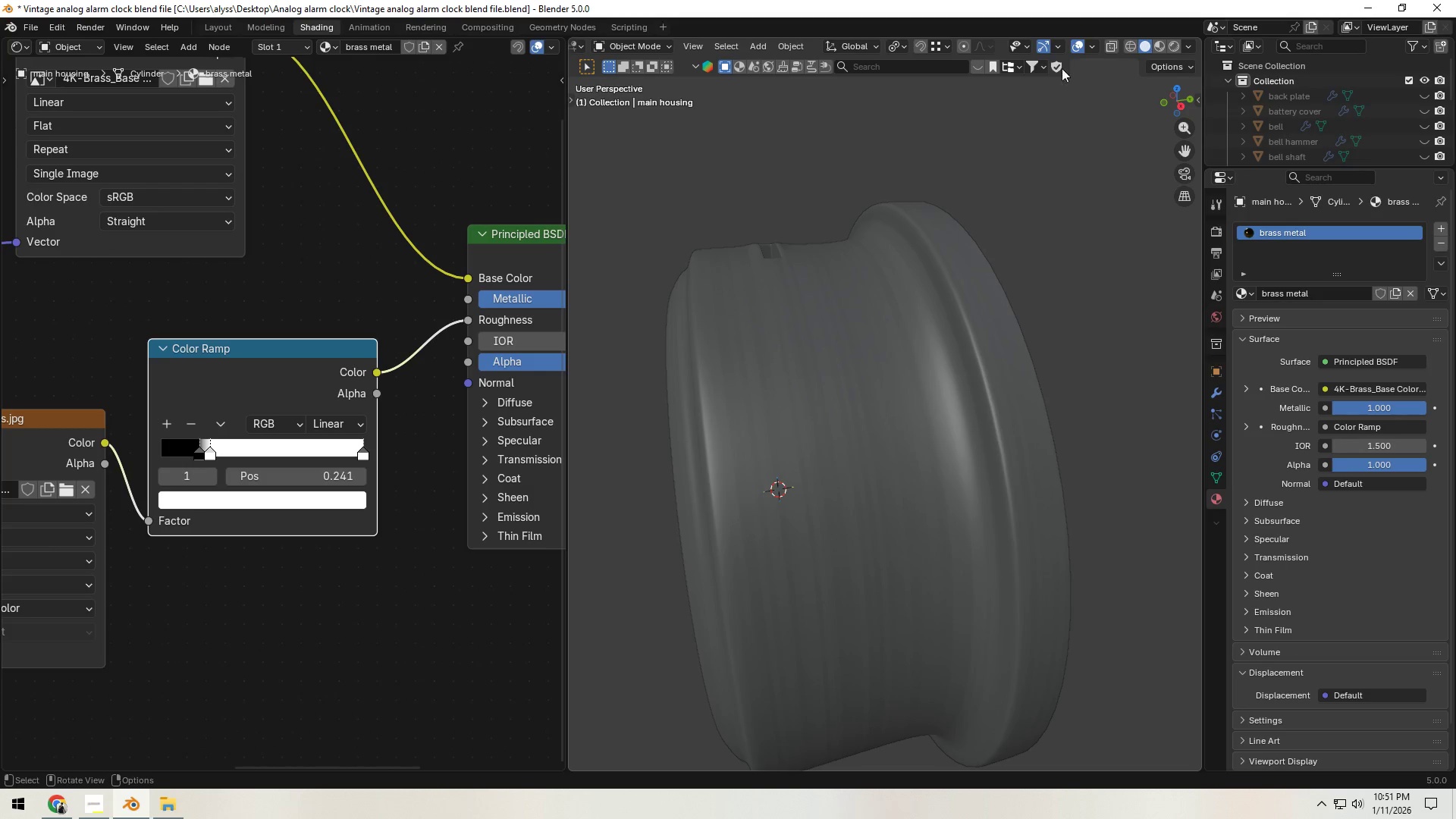 
left_click([1165, 47])
 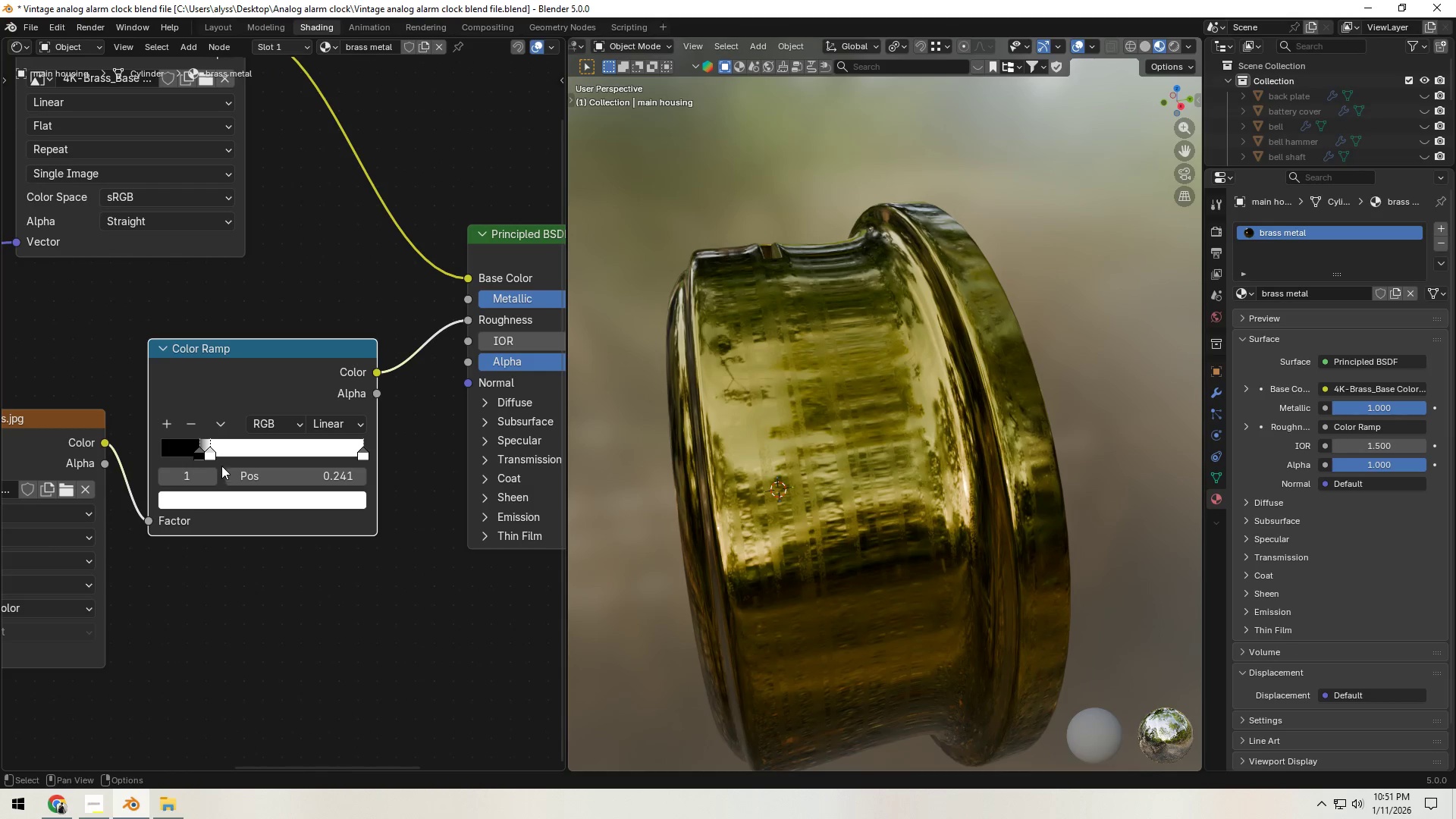 
left_click_drag(start_coordinate=[194, 456], to_coordinate=[127, 465])
 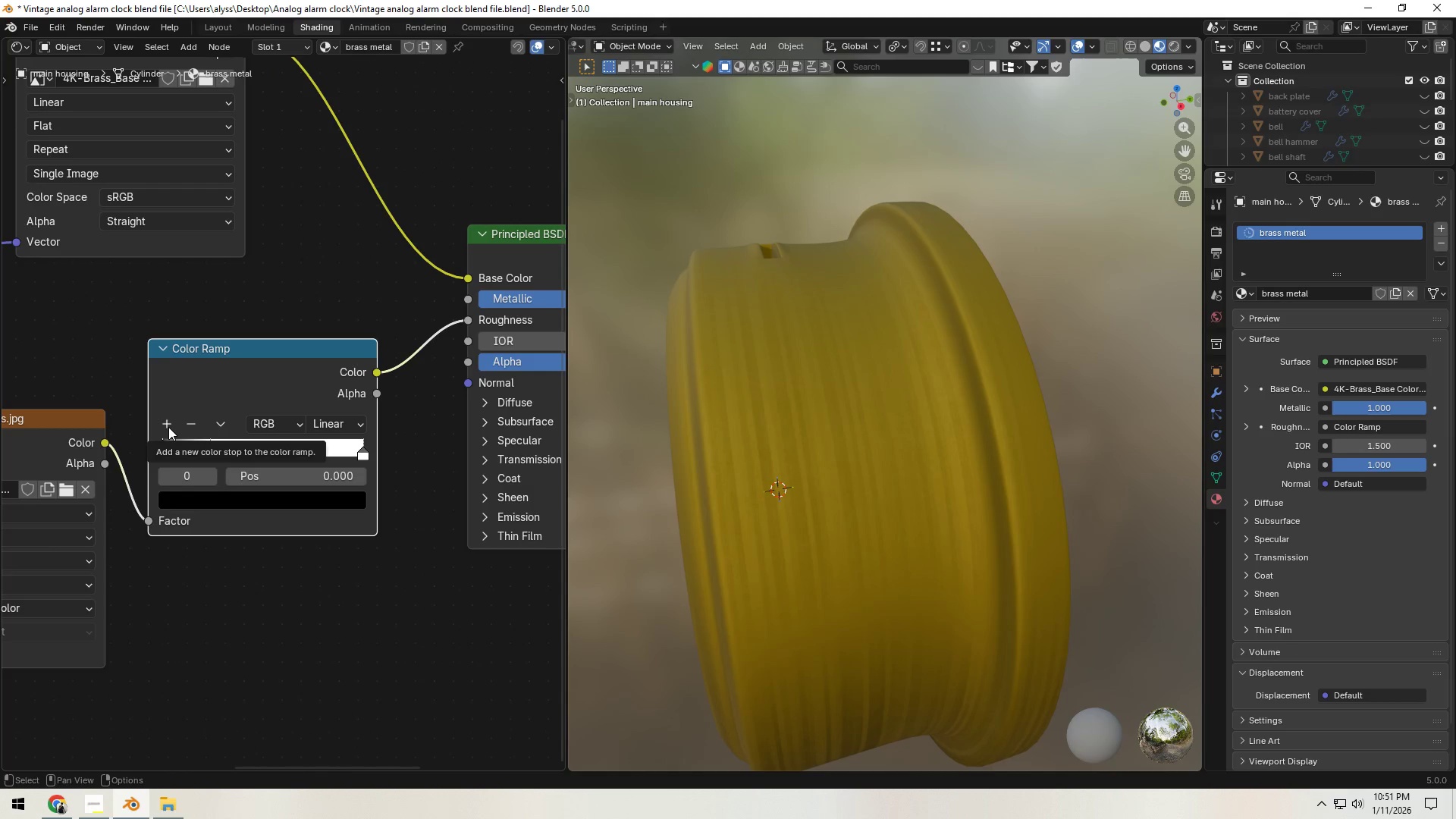 
left_click([168, 427])
 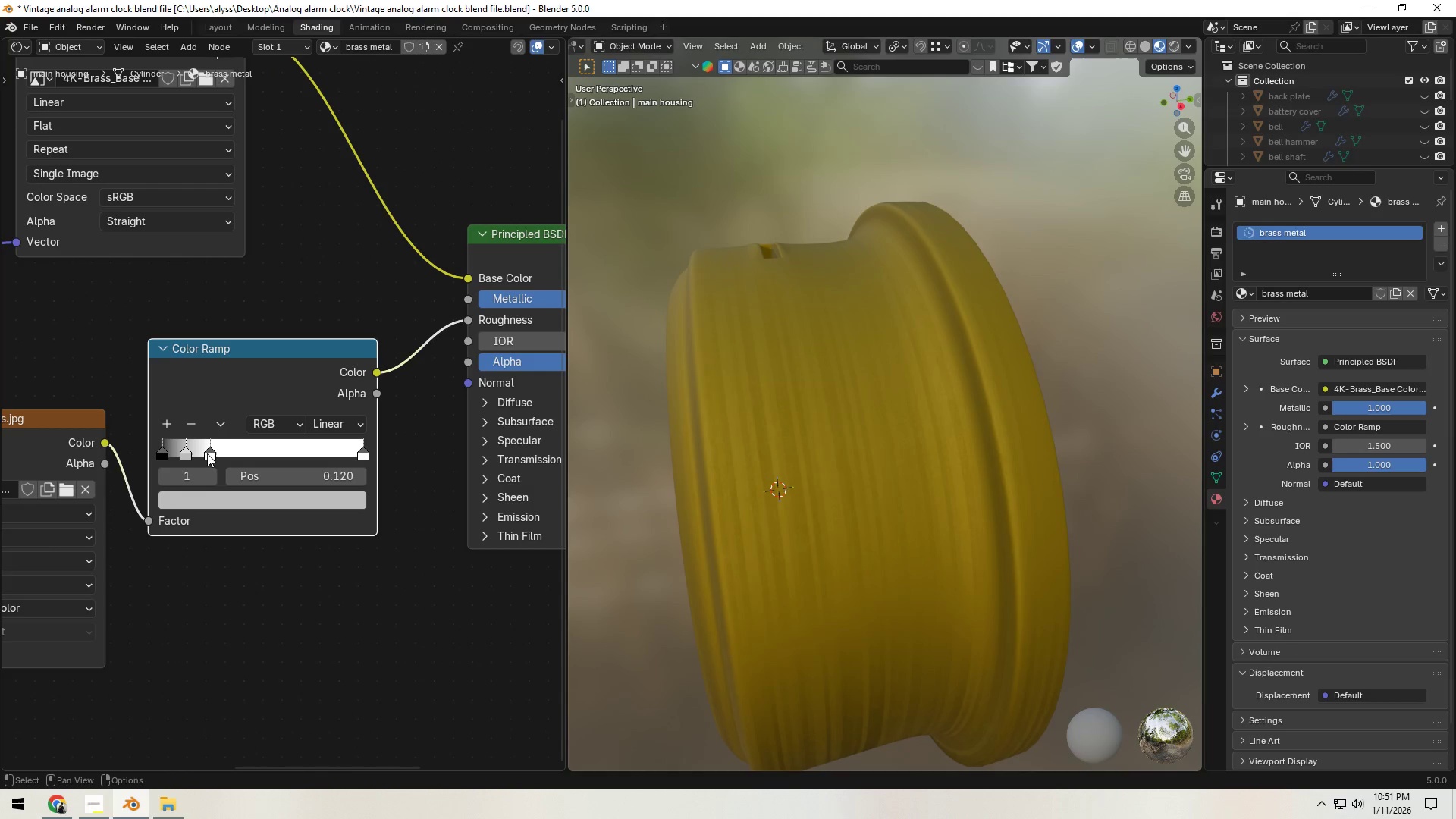 
left_click_drag(start_coordinate=[211, 454], to_coordinate=[276, 457])
 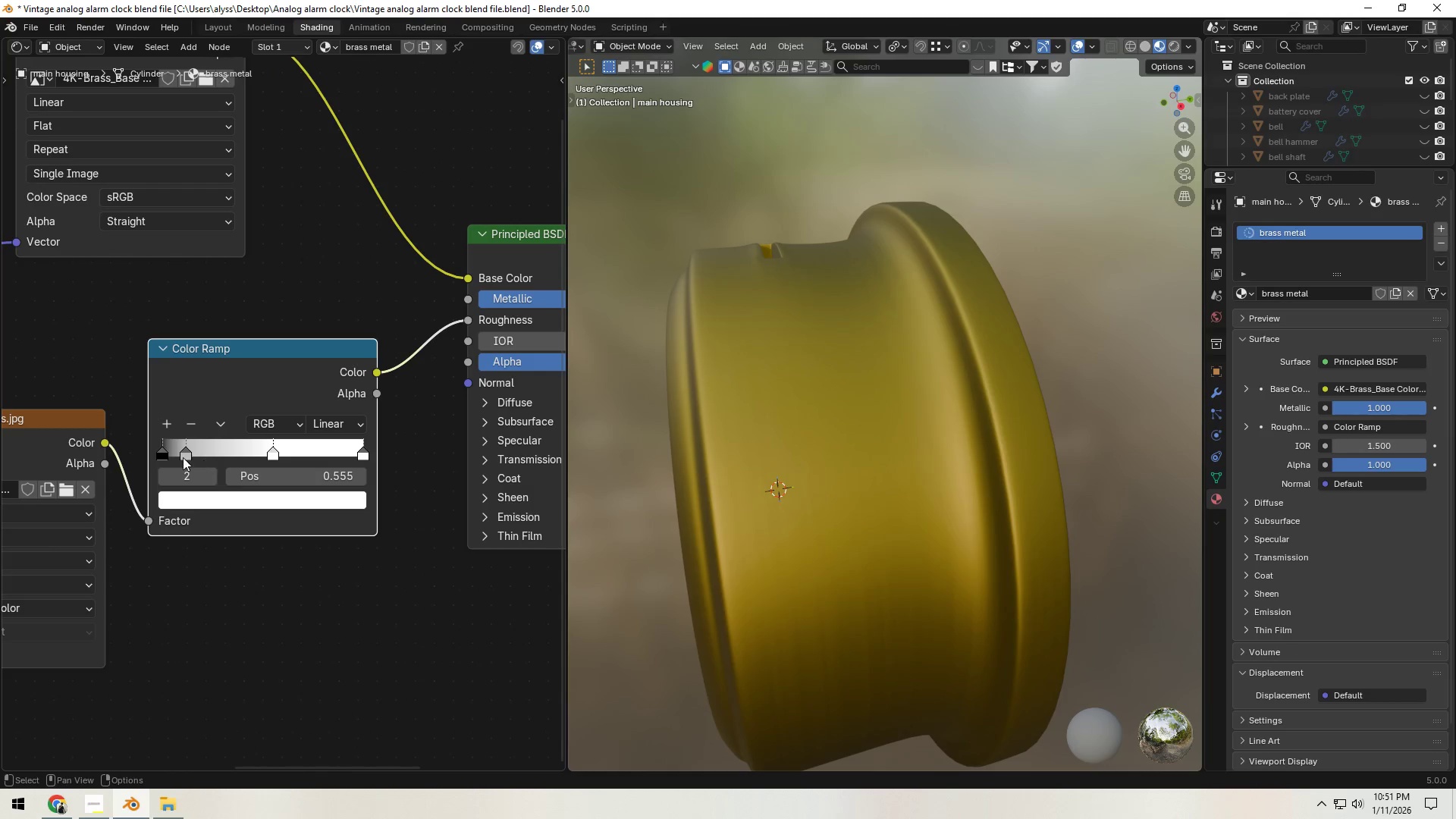 
left_click([182, 457])
 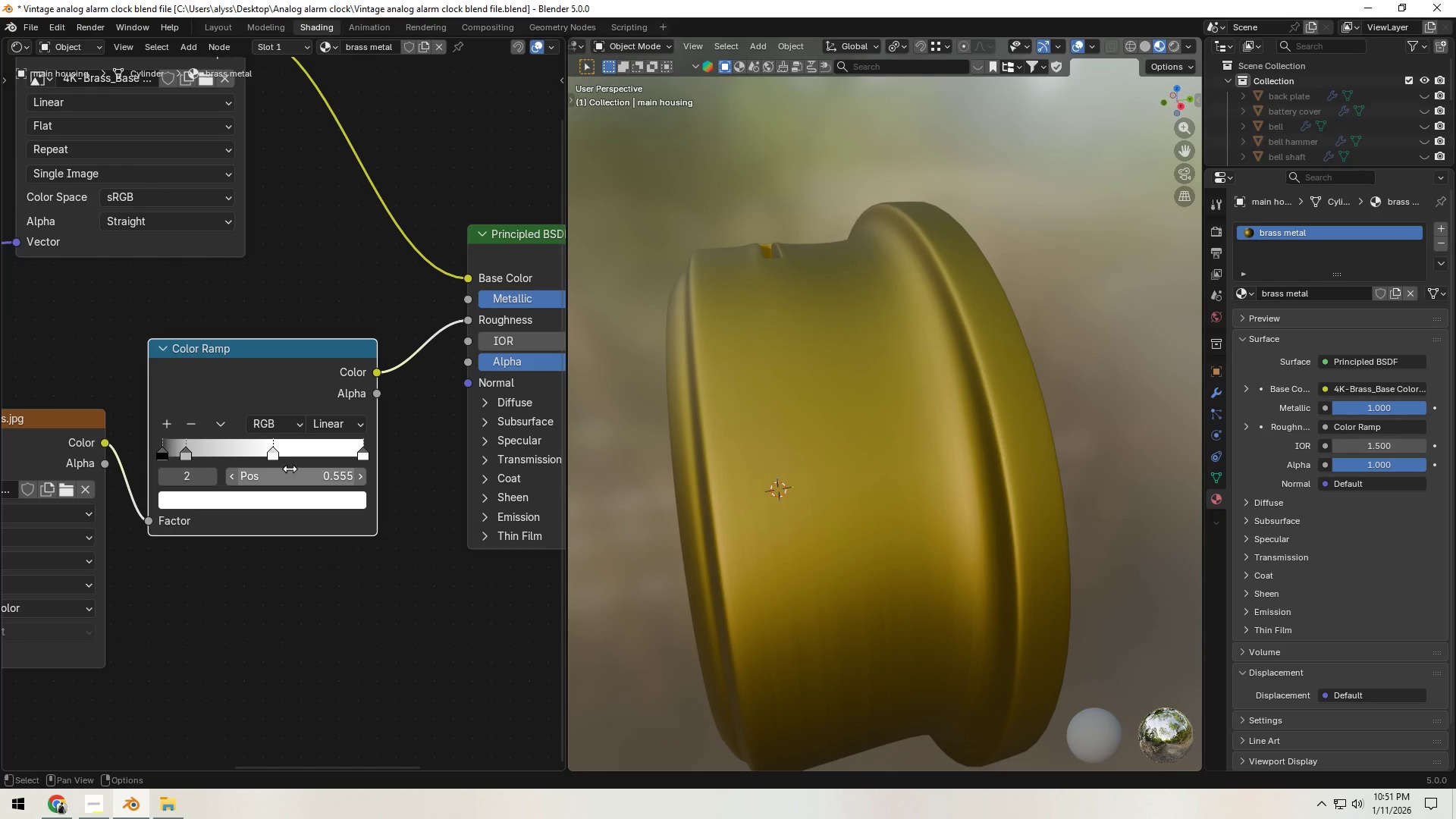 
left_click([190, 457])
 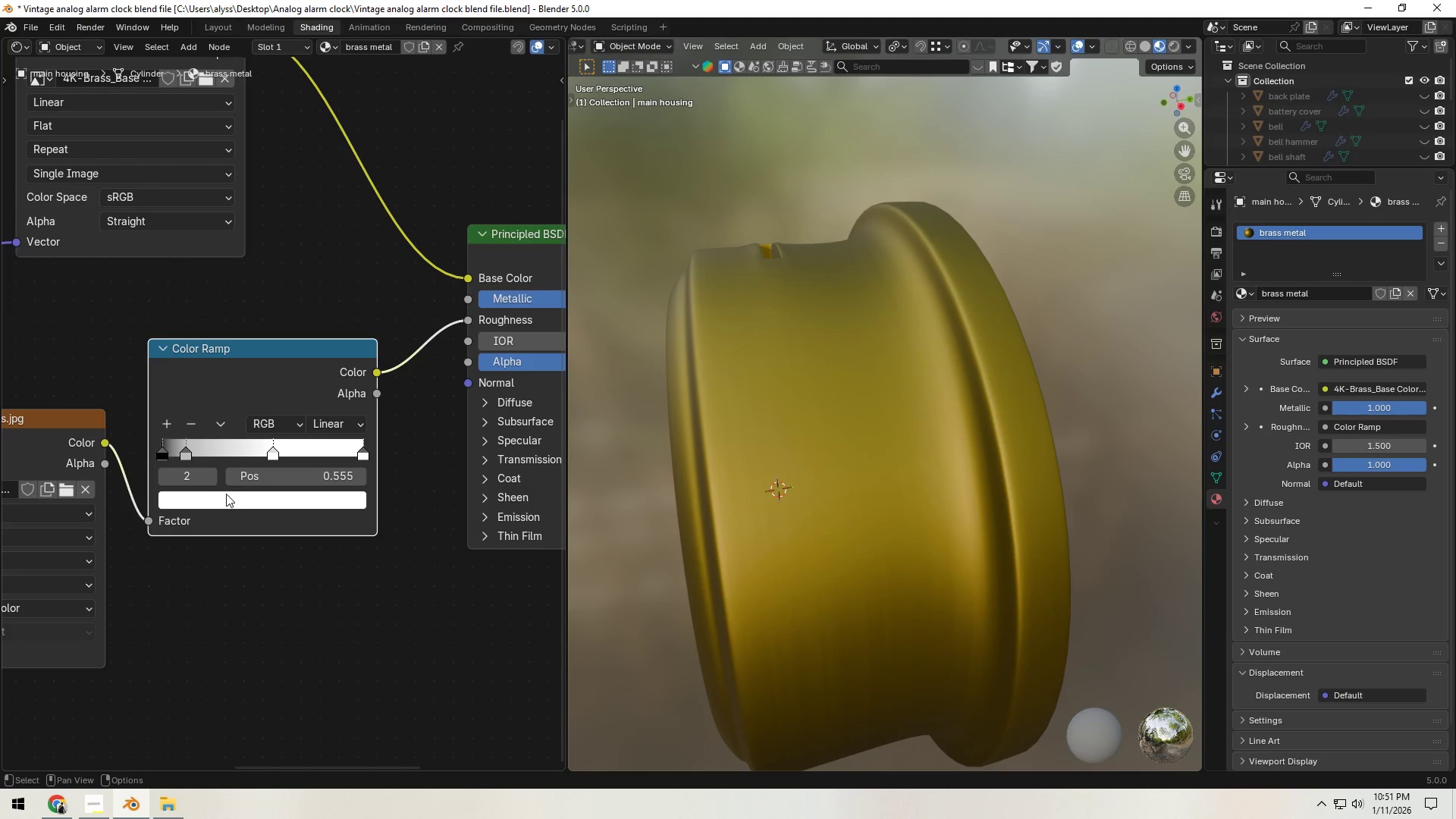 
left_click([227, 498])
 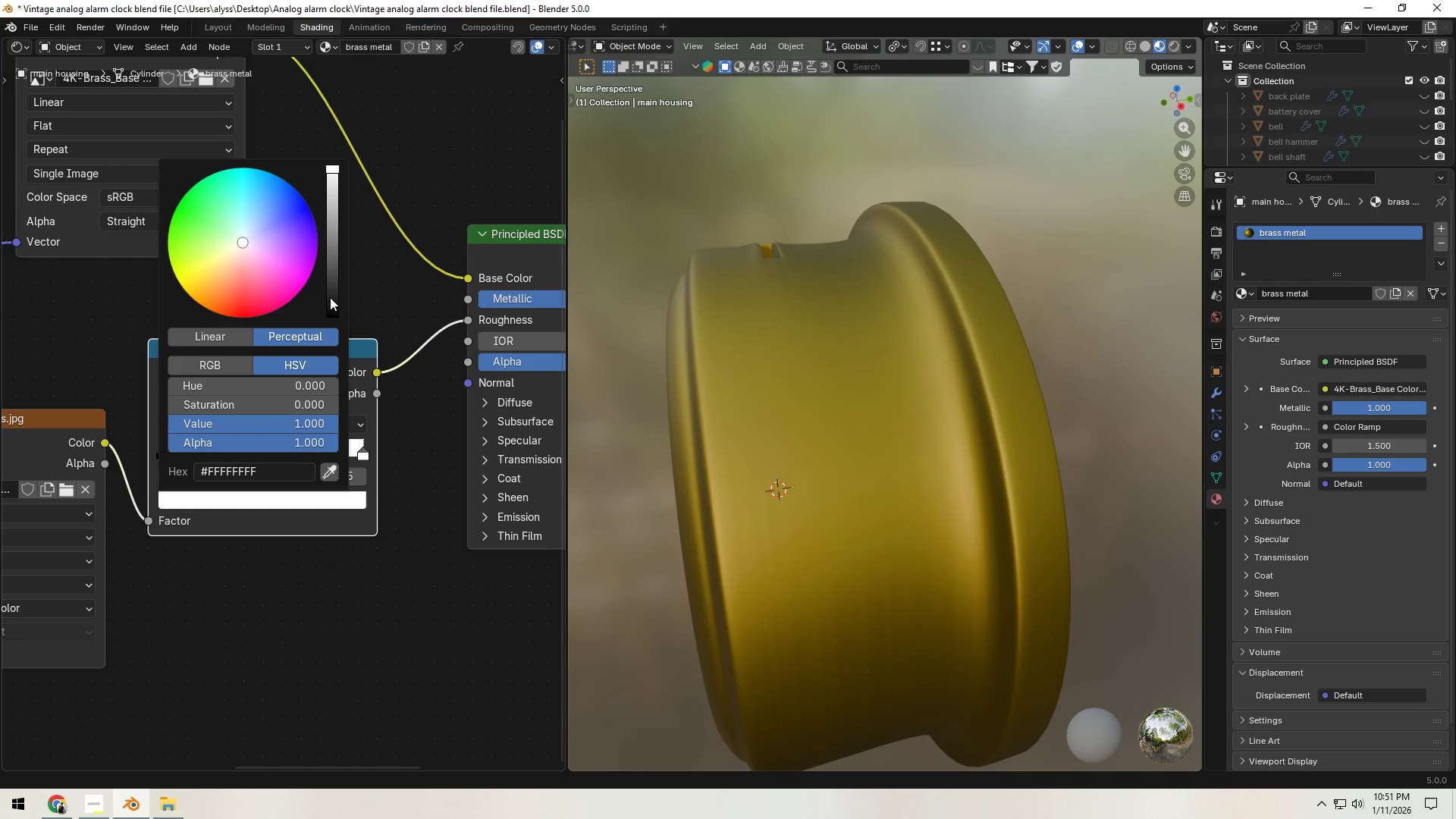 
left_click_drag(start_coordinate=[334, 302], to_coordinate=[335, 193])
 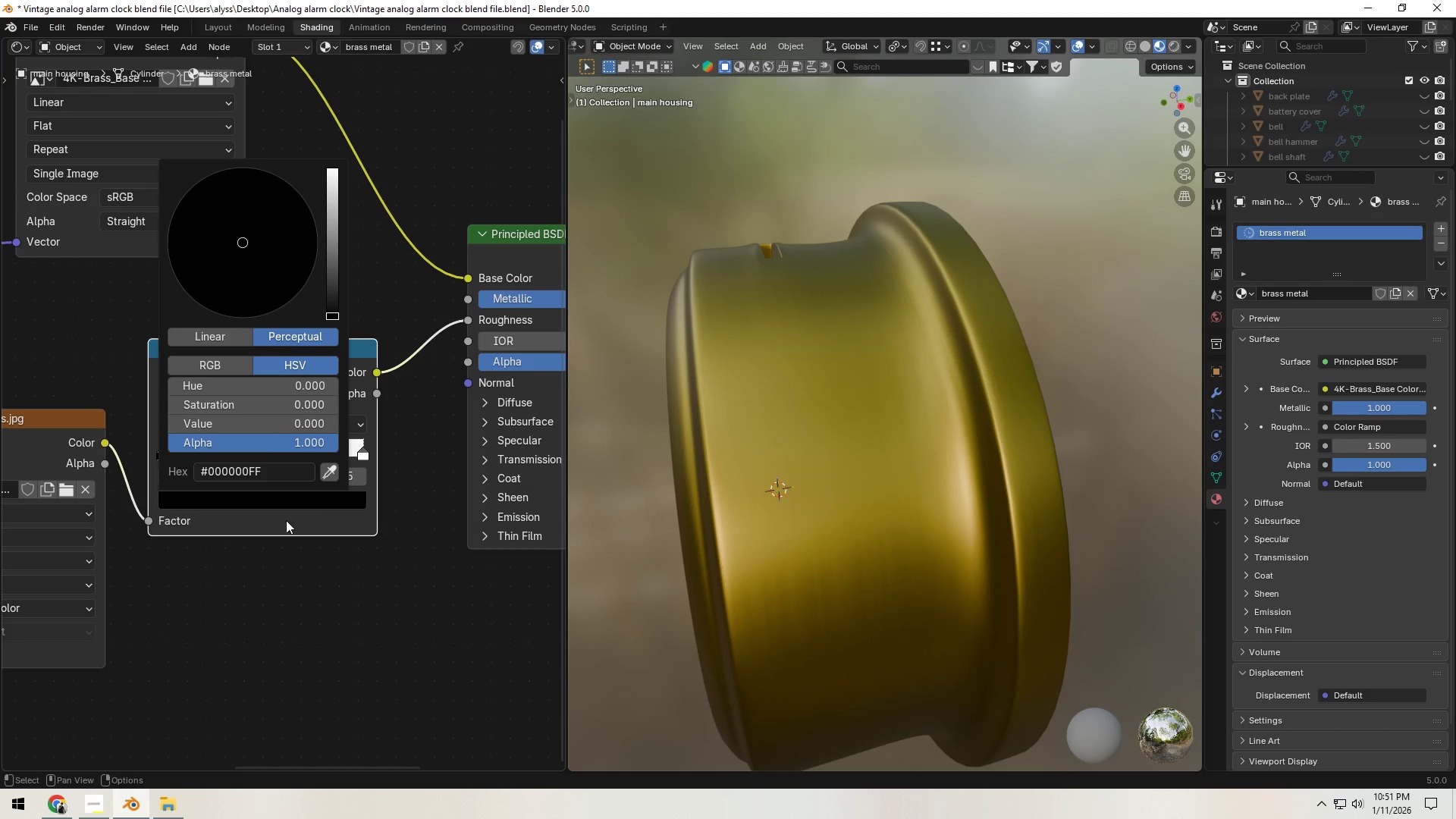 
left_click([278, 534])
 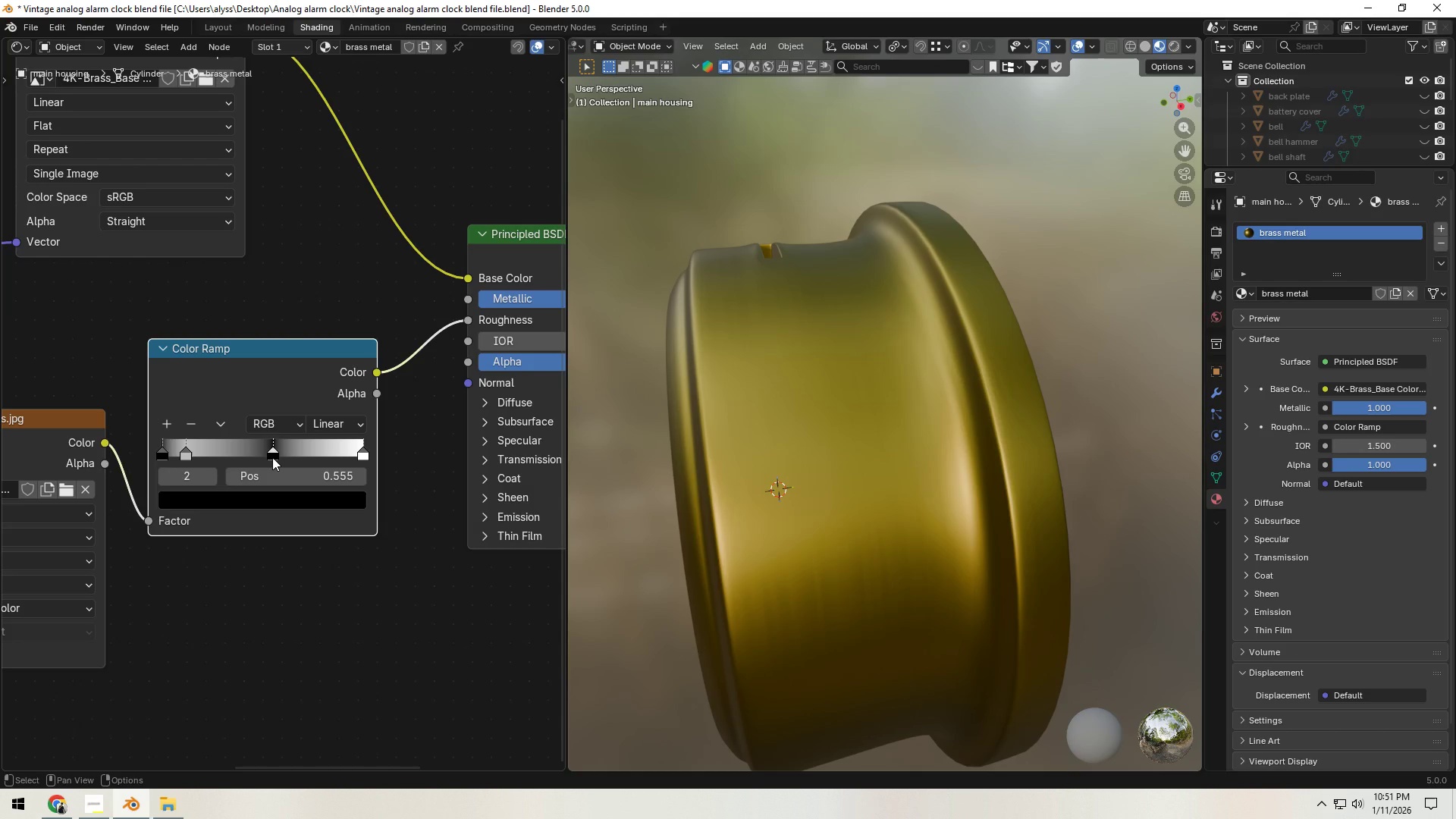 
left_click_drag(start_coordinate=[184, 457], to_coordinate=[203, 463])
 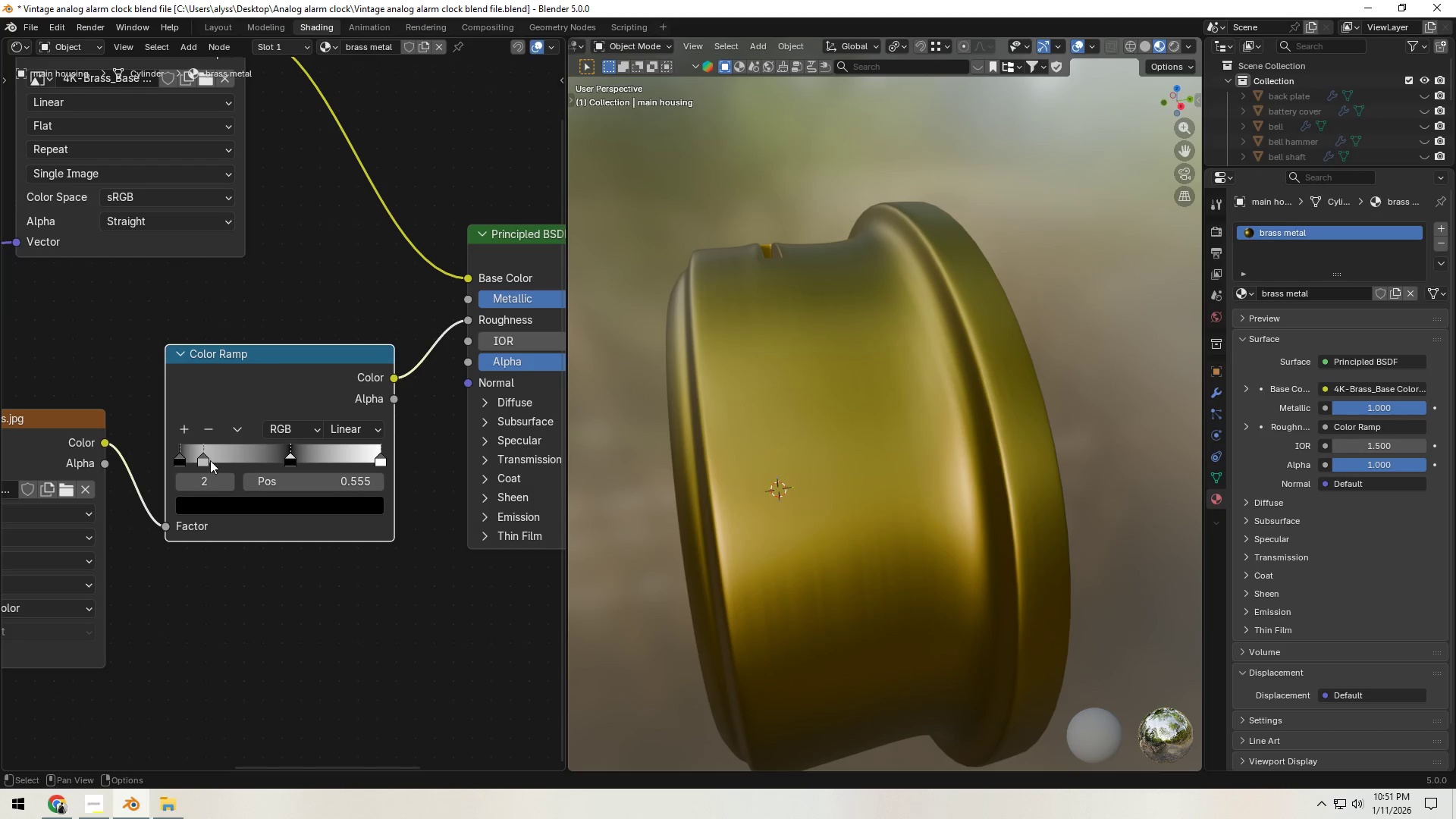 
left_click([204, 460])
 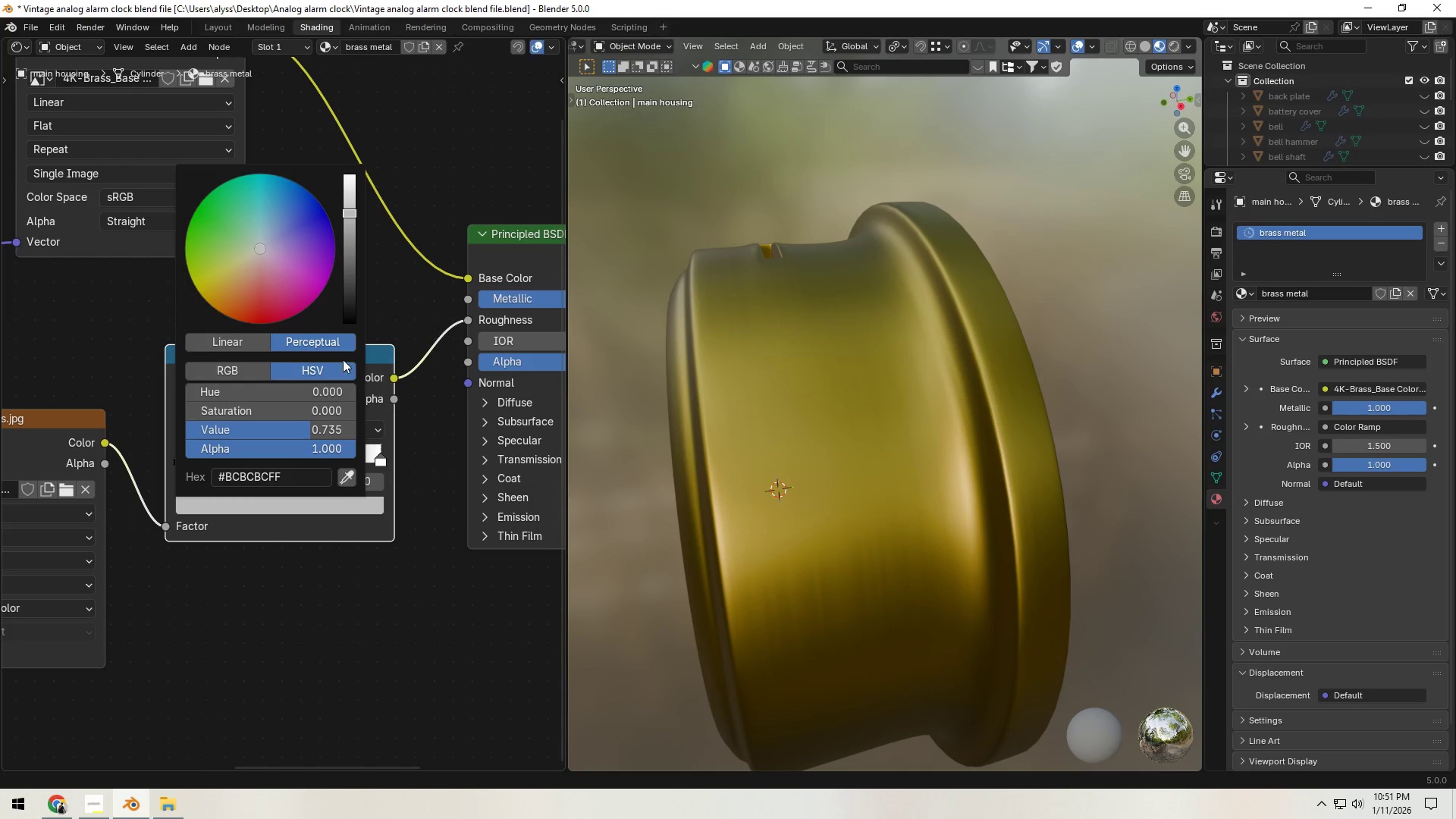 
left_click_drag(start_coordinate=[350, 320], to_coordinate=[350, 221])
 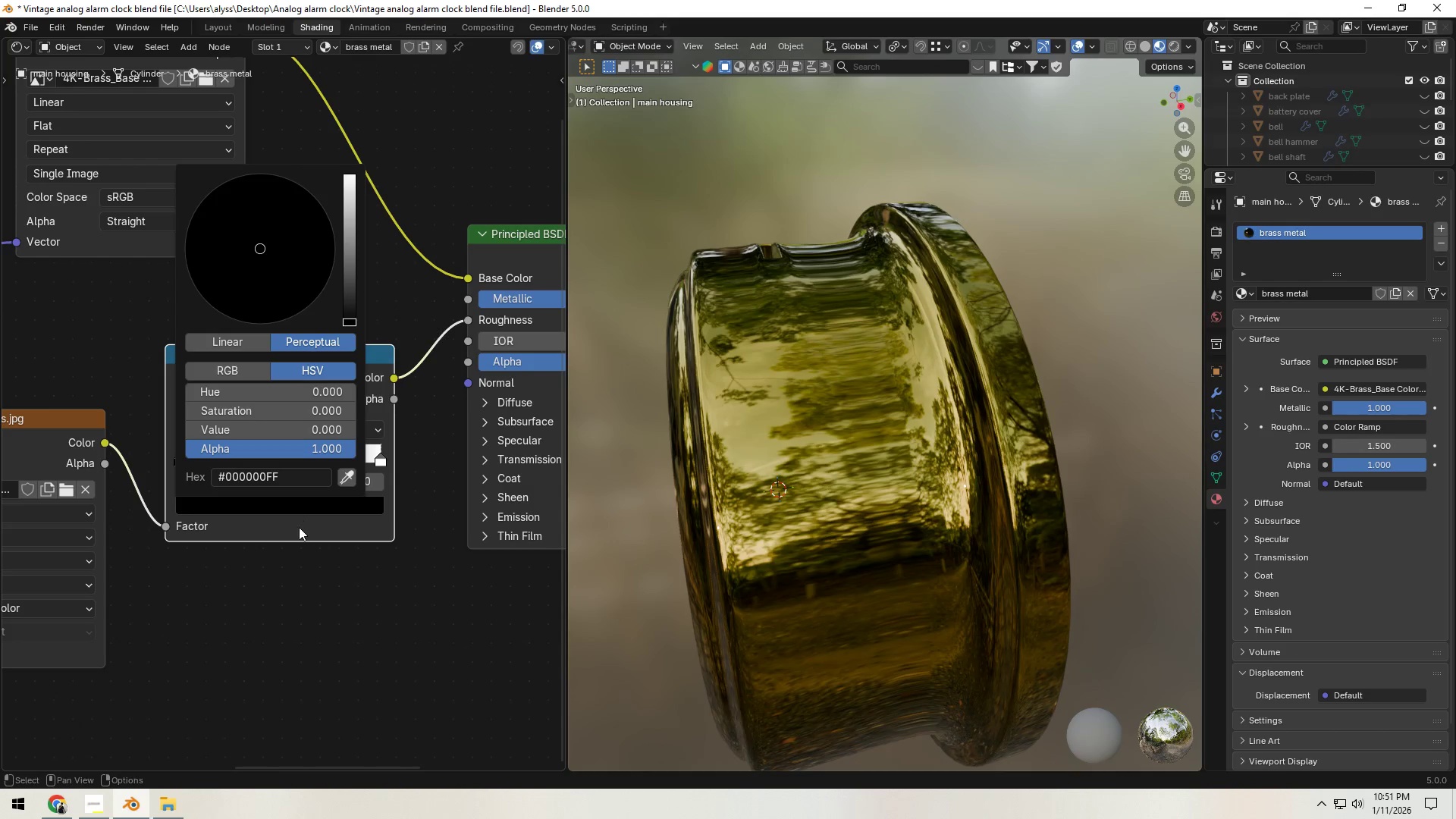 
left_click([299, 527])
 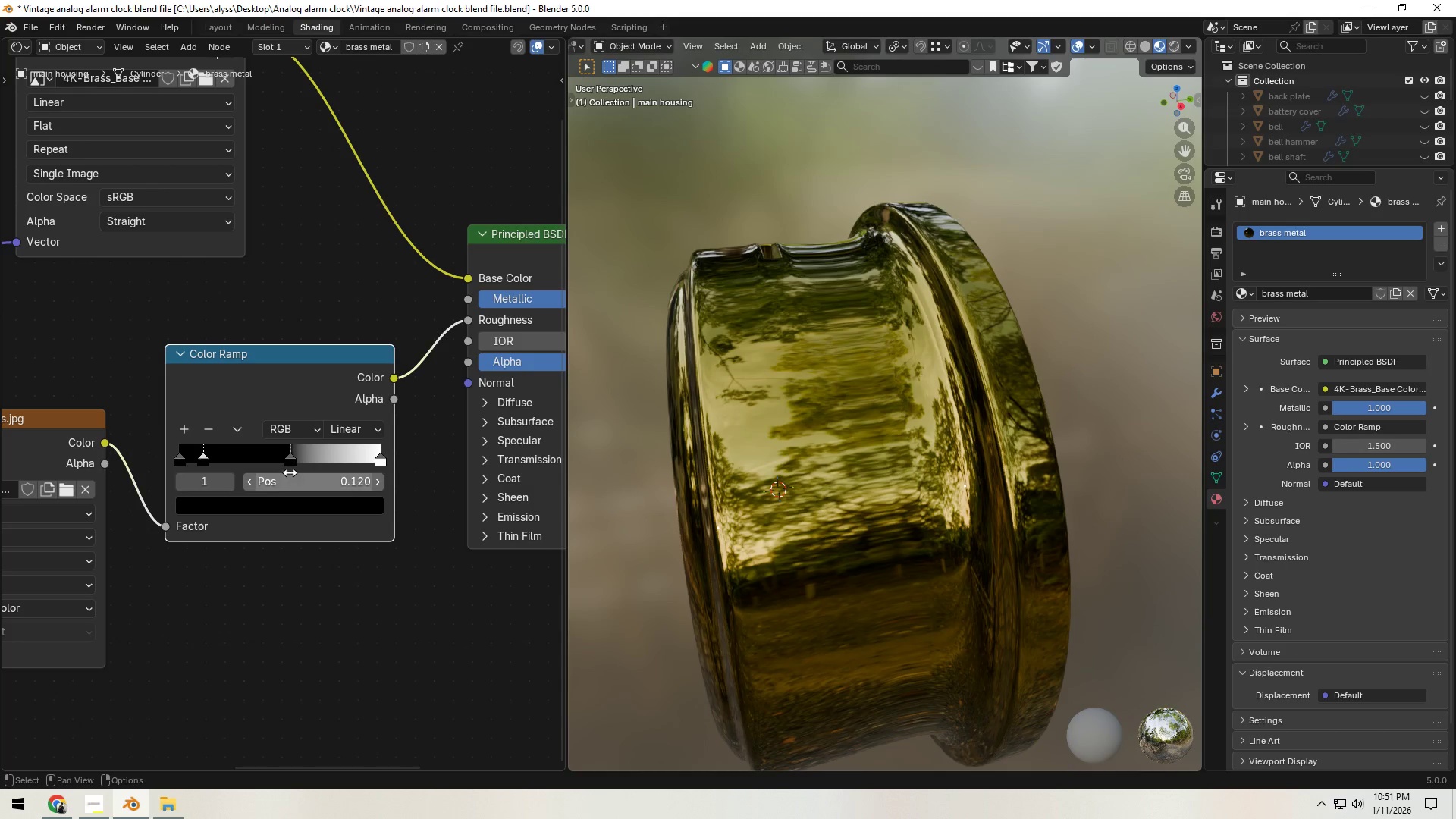 
left_click([289, 460])
 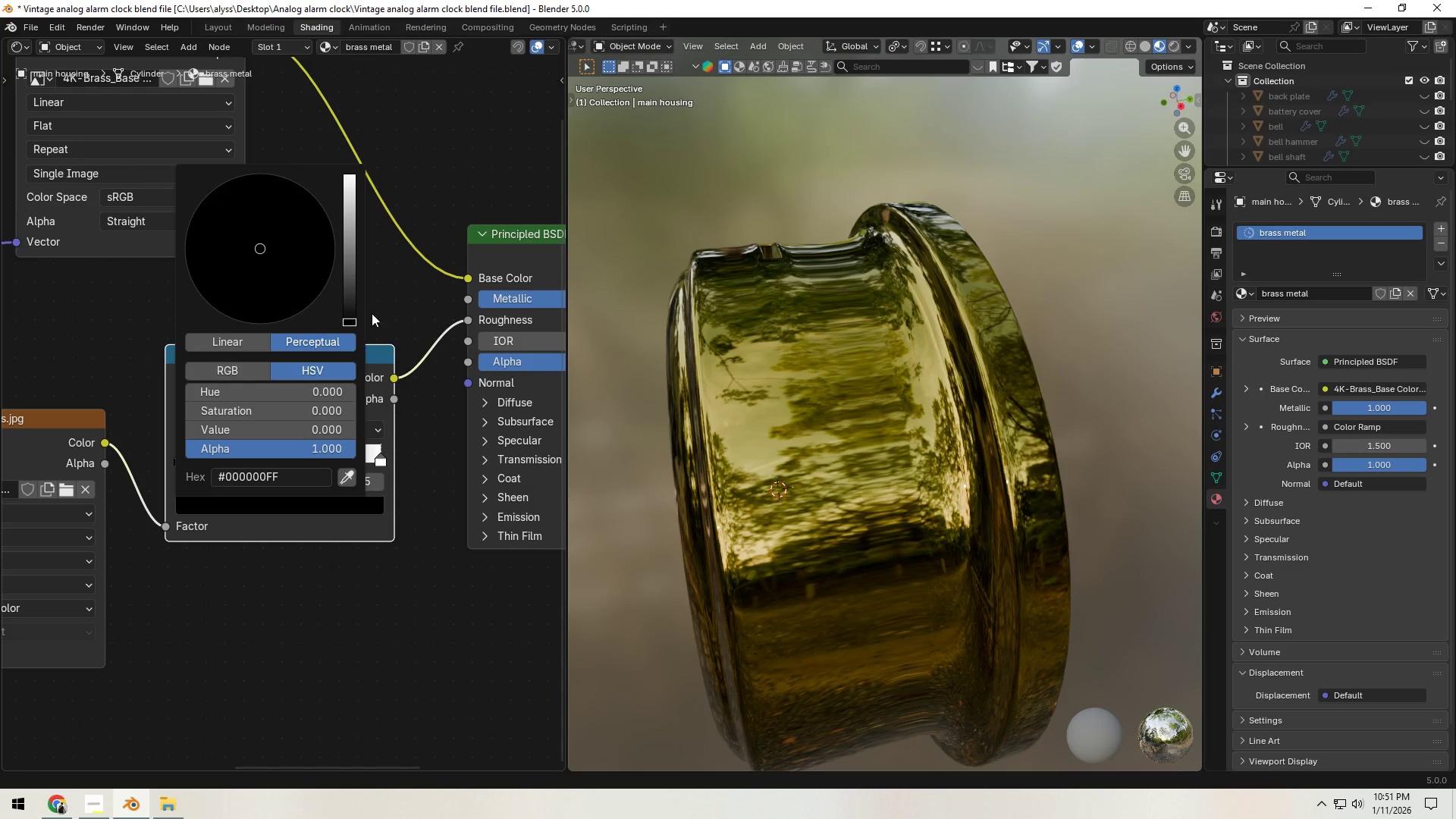 
left_click_drag(start_coordinate=[350, 313], to_coordinate=[350, 266])
 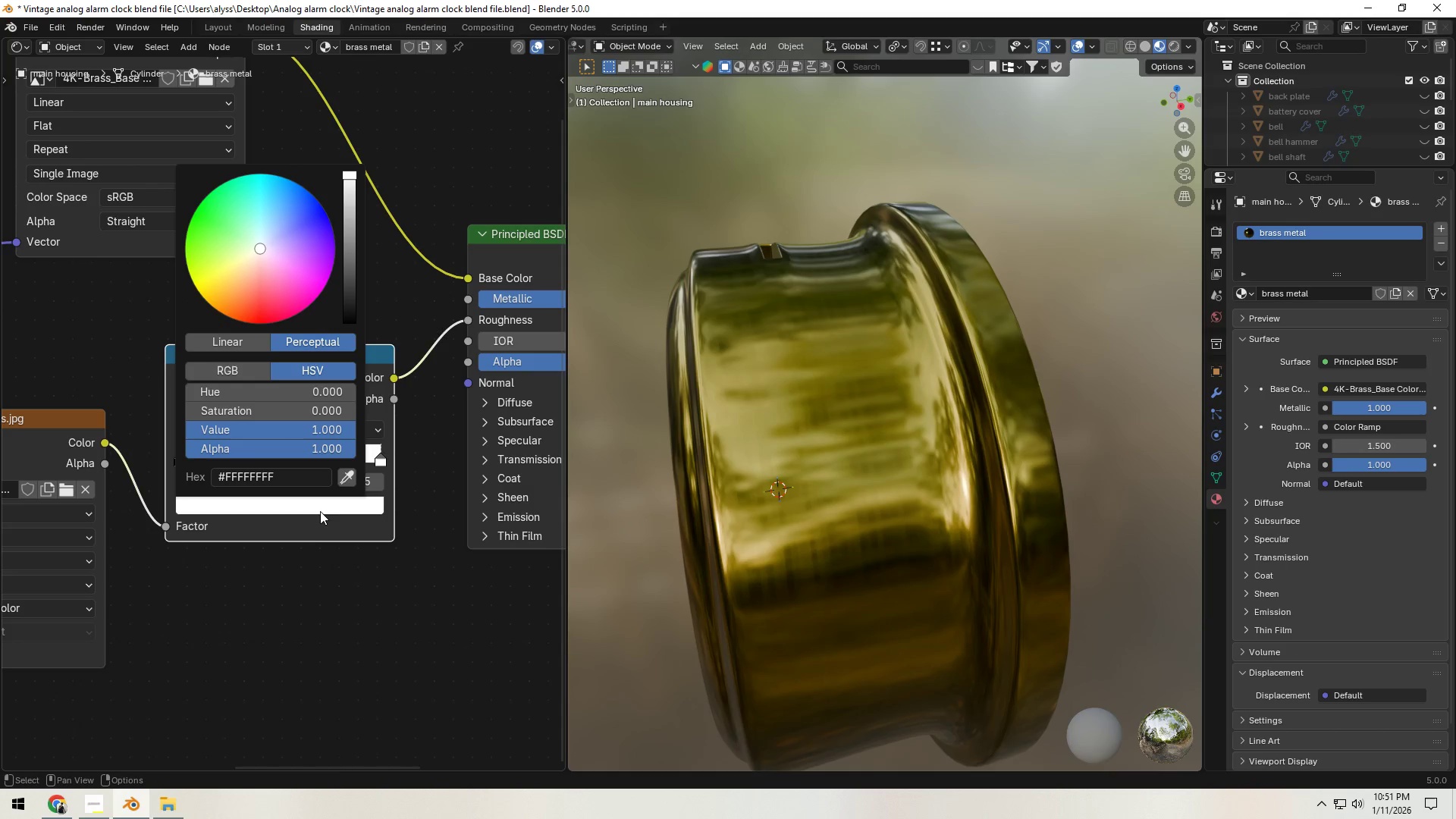 
left_click([309, 531])
 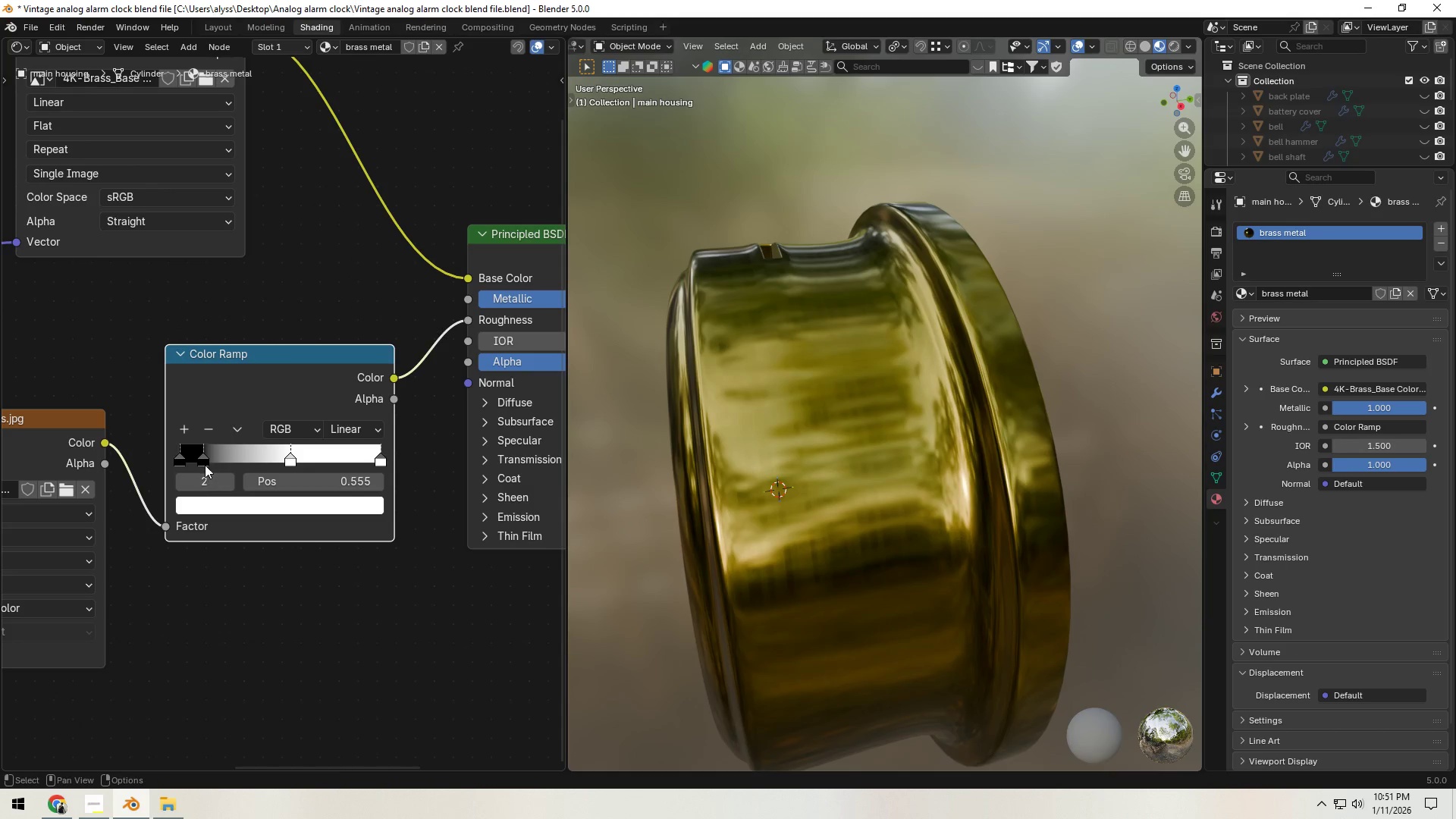 
left_click_drag(start_coordinate=[204, 463], to_coordinate=[220, 463])
 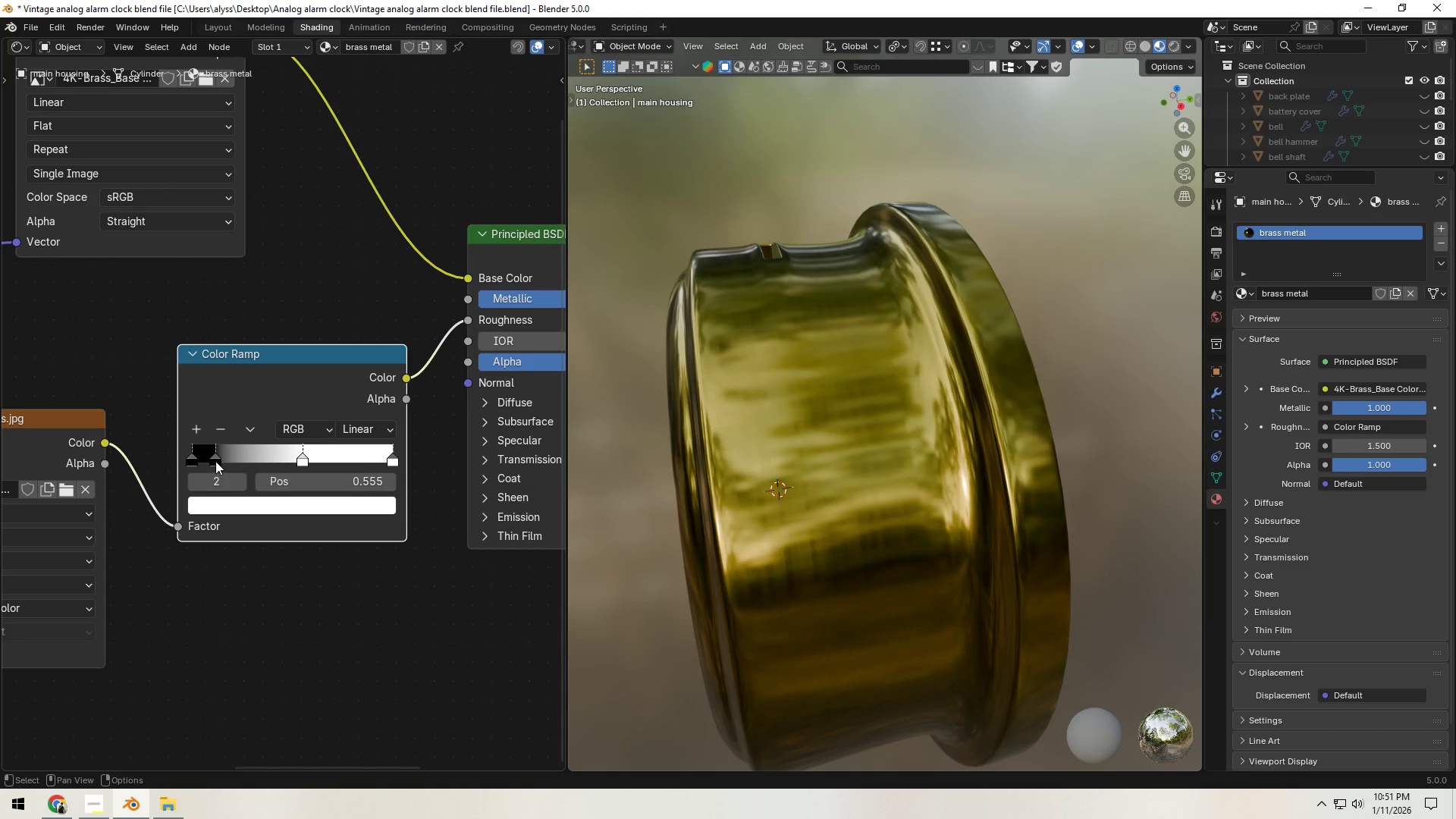 
left_click_drag(start_coordinate=[215, 461], to_coordinate=[275, 460])
 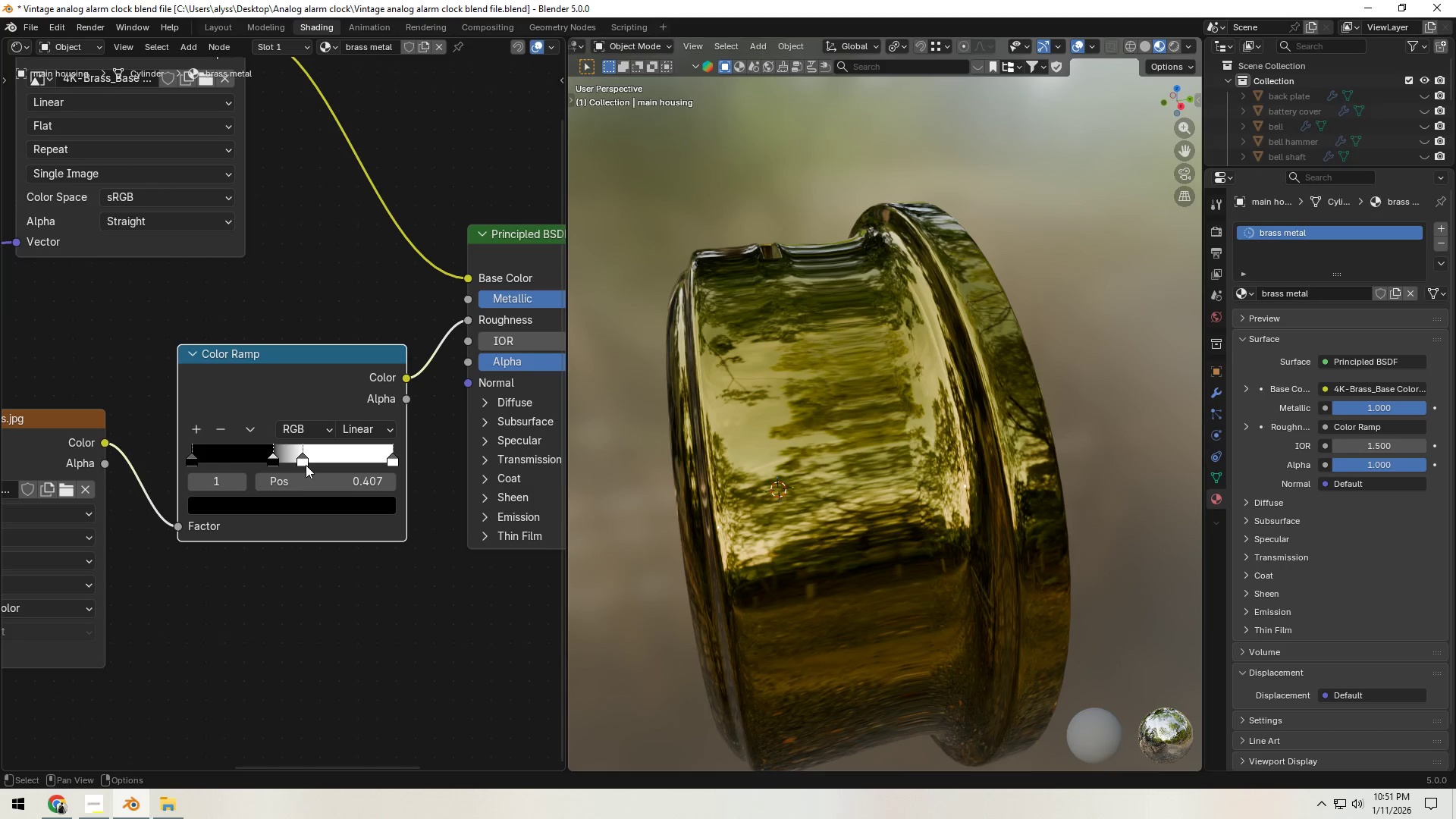 
left_click_drag(start_coordinate=[305, 463], to_coordinate=[292, 463])
 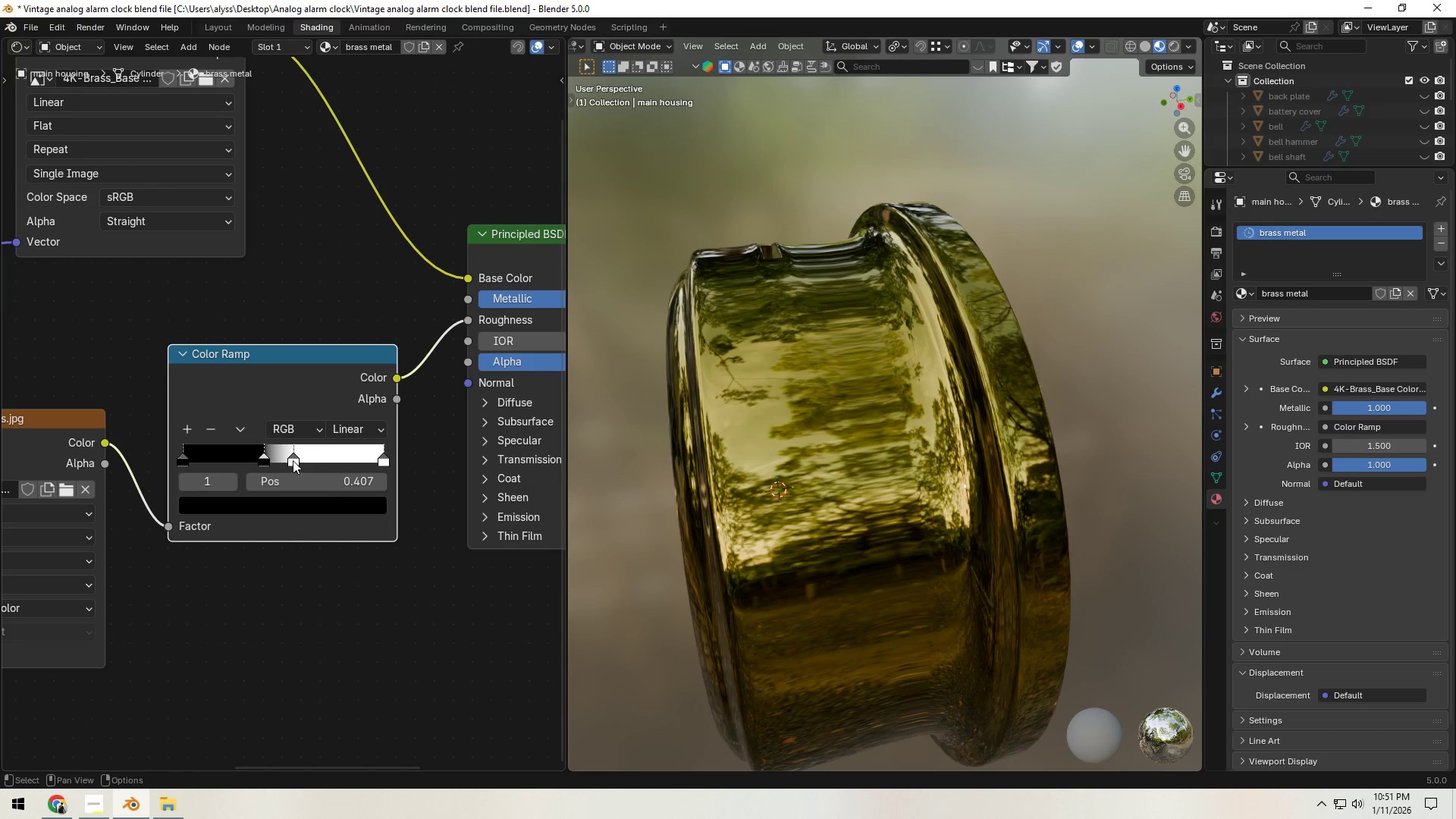 
left_click_drag(start_coordinate=[293, 460], to_coordinate=[275, 465])
 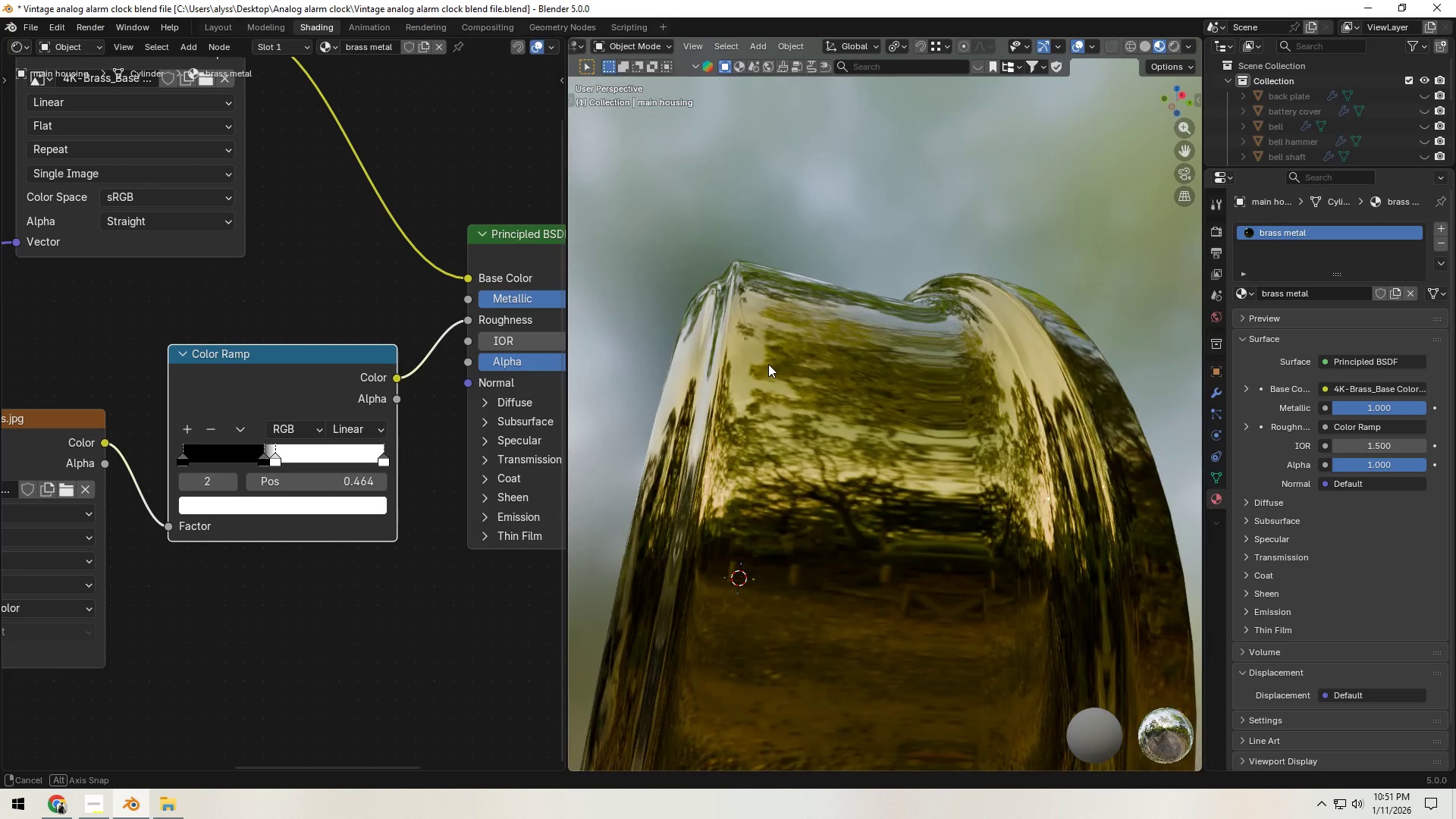 
scroll: coordinate [811, 456], scroll_direction: up, amount: 3.0
 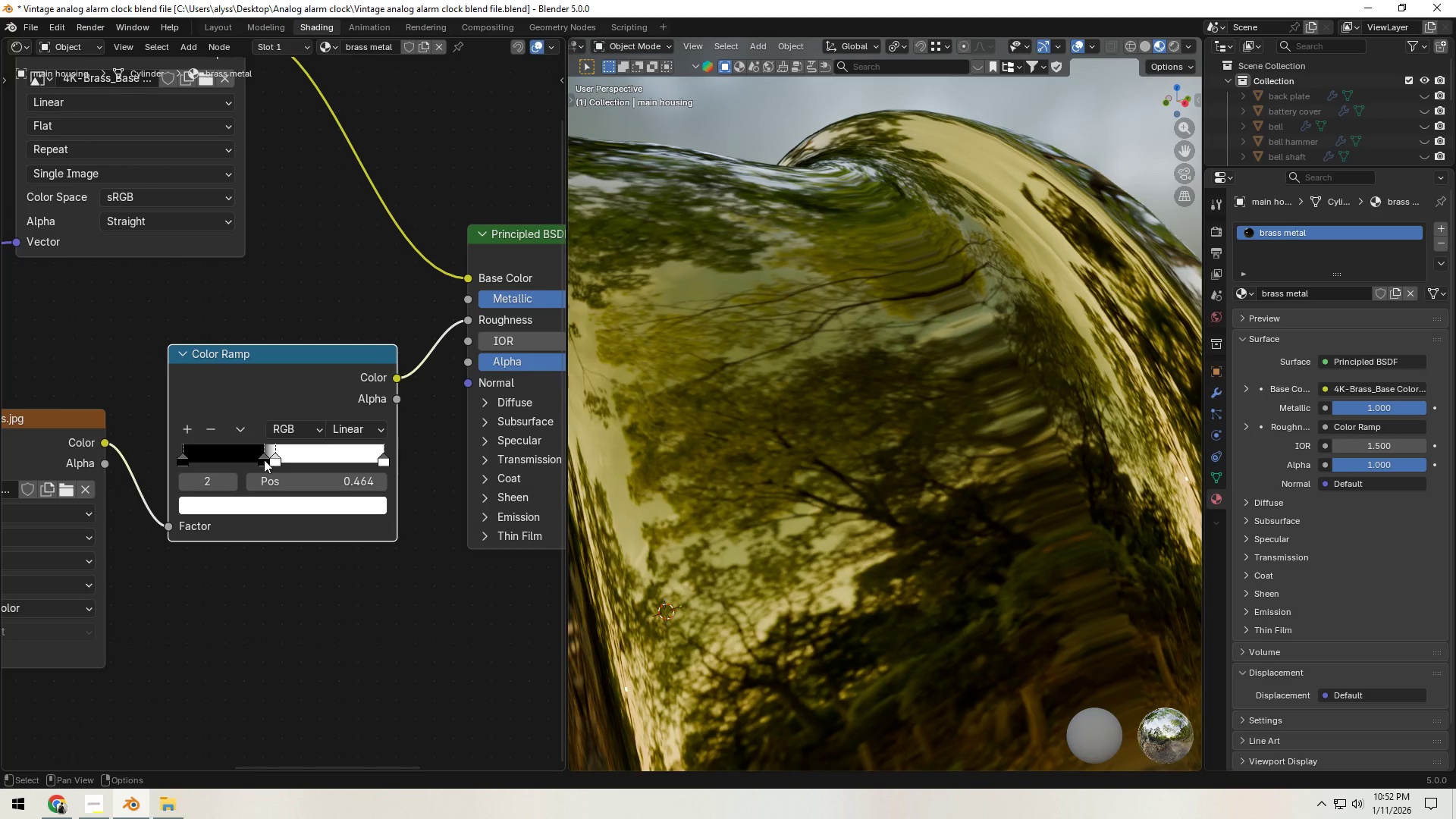 
left_click_drag(start_coordinate=[264, 460], to_coordinate=[210, 469])
 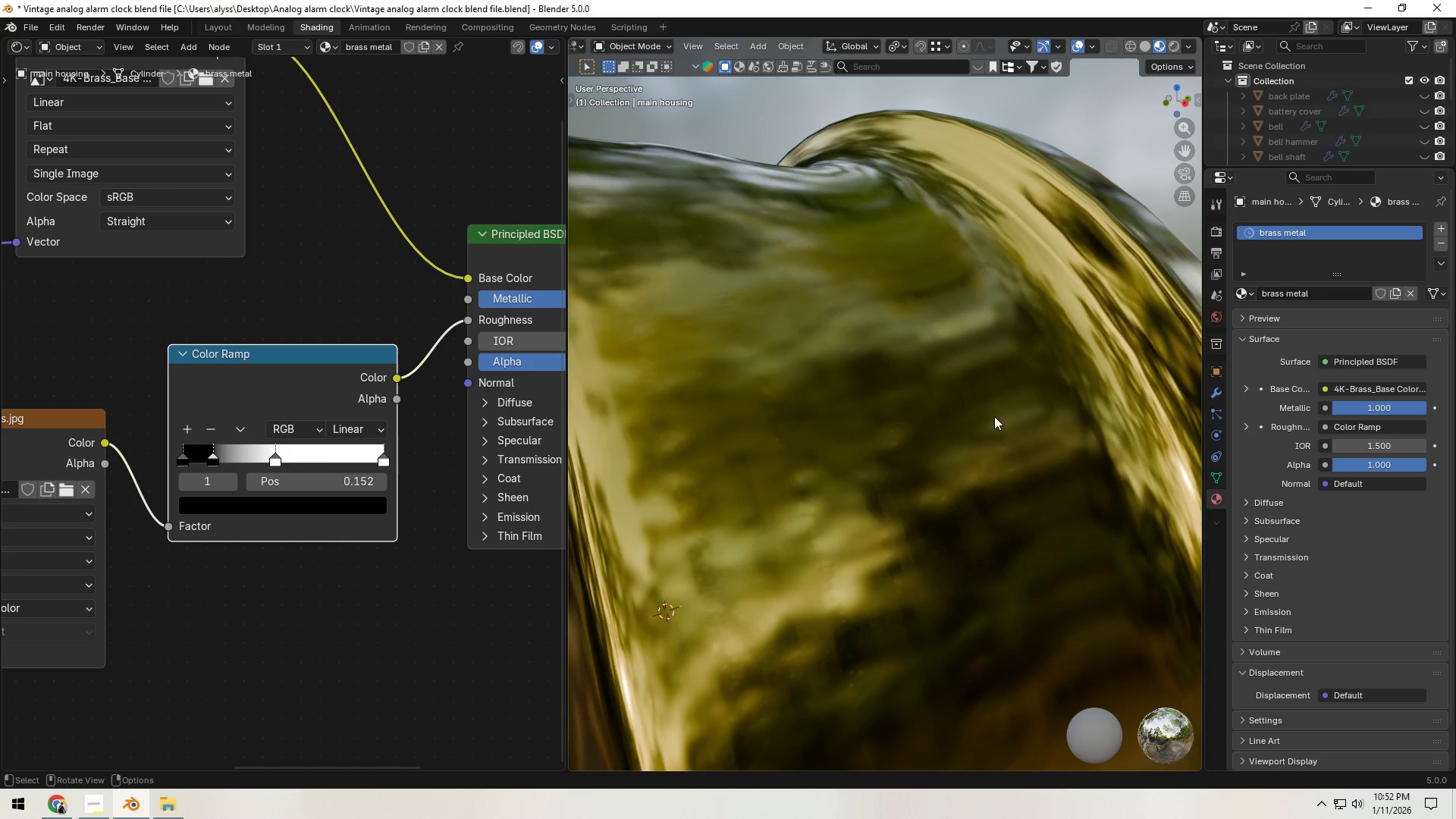 
scroll: coordinate [1007, 420], scroll_direction: down, amount: 2.0
 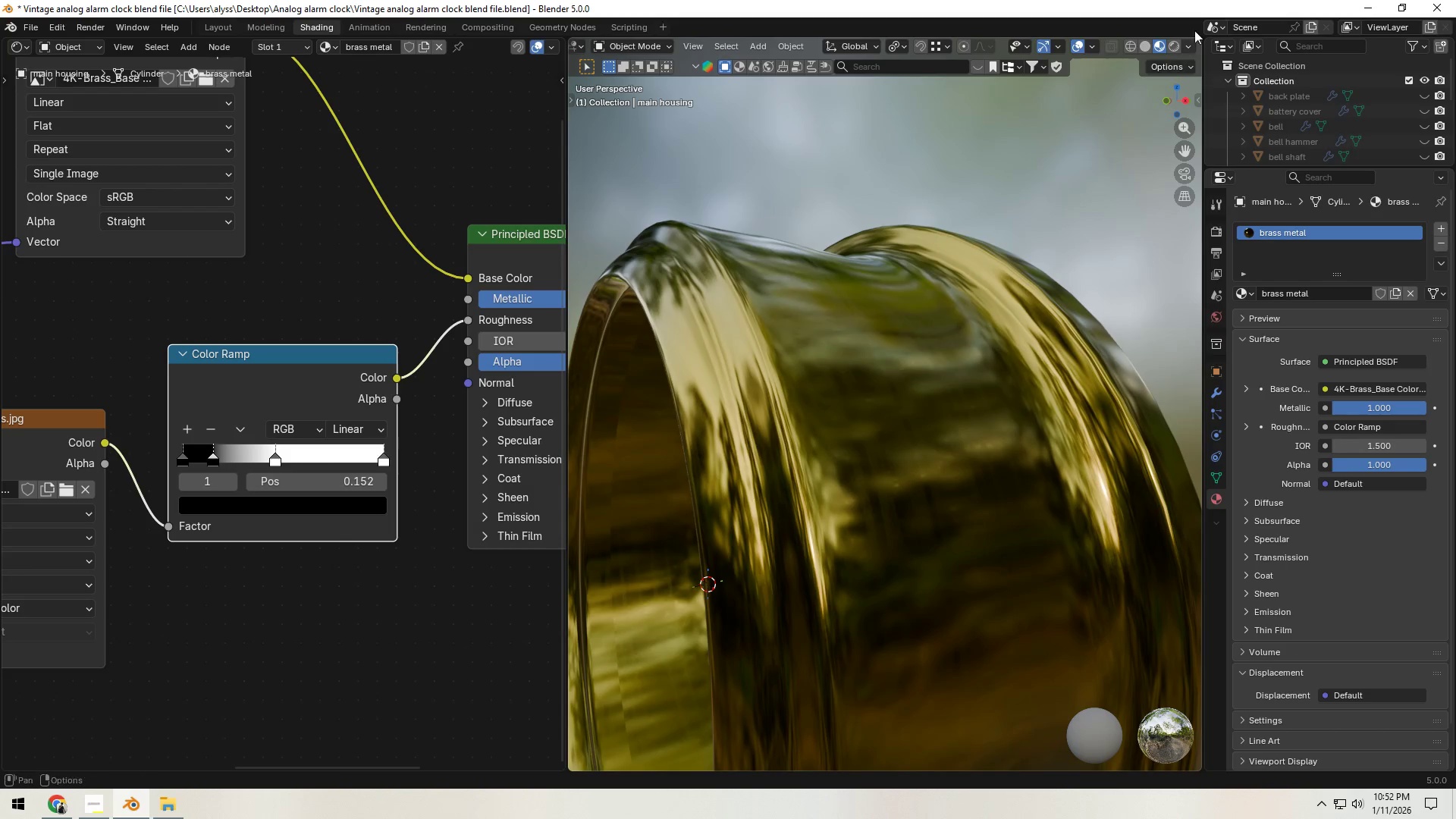 
left_click([1175, 49])
 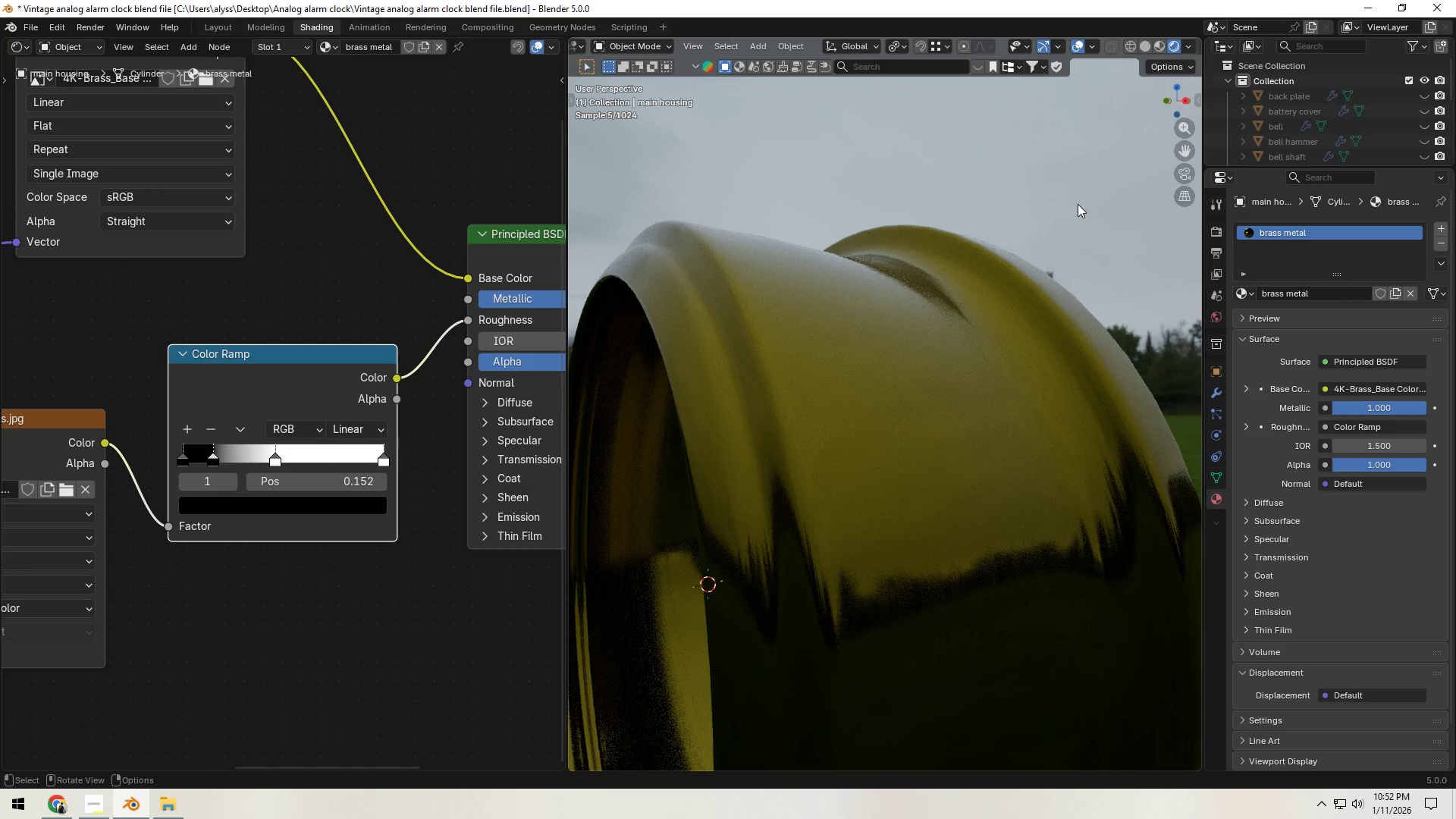 
scroll: coordinate [880, 422], scroll_direction: down, amount: 6.0
 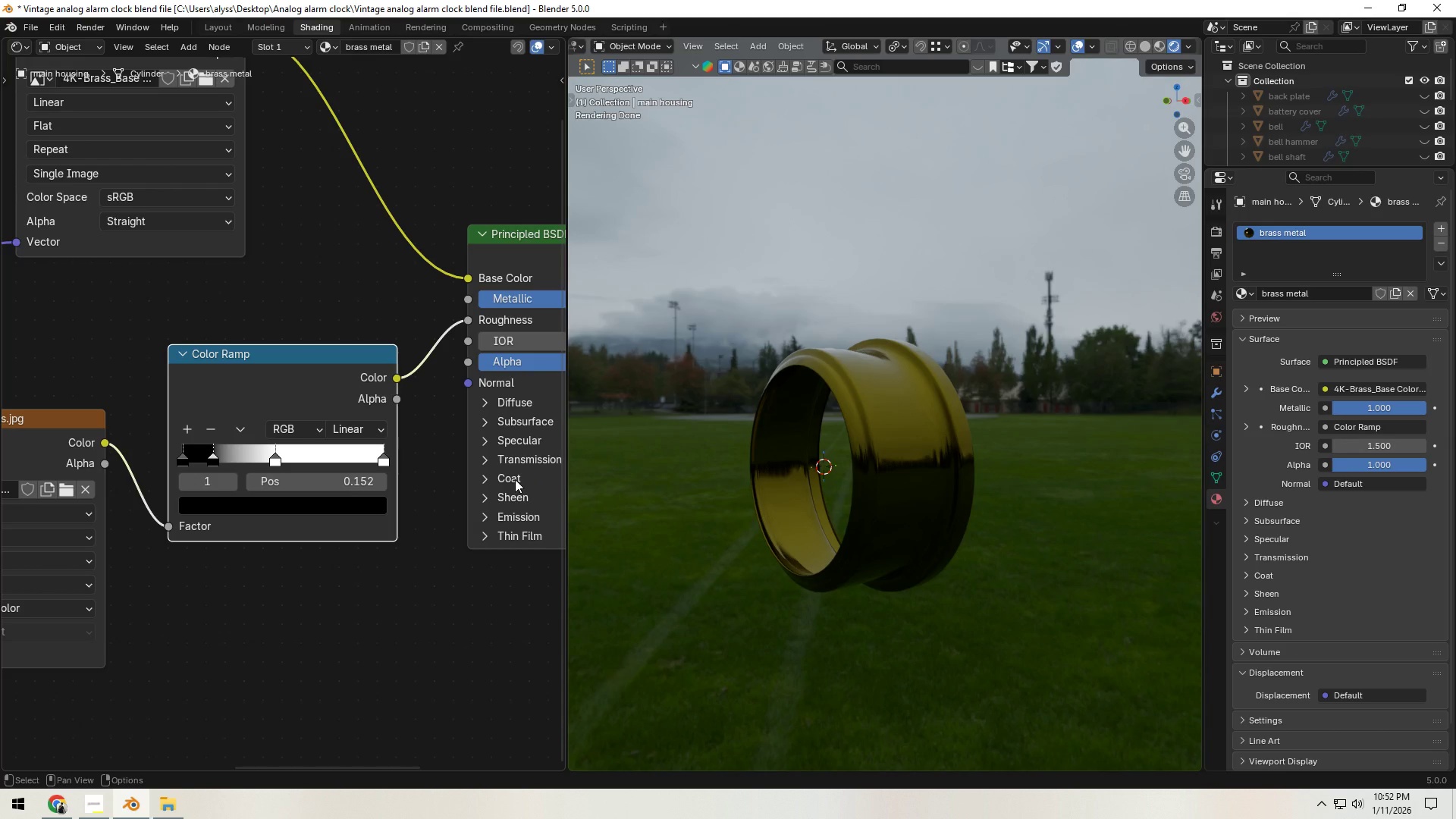 
wait(12.0)
 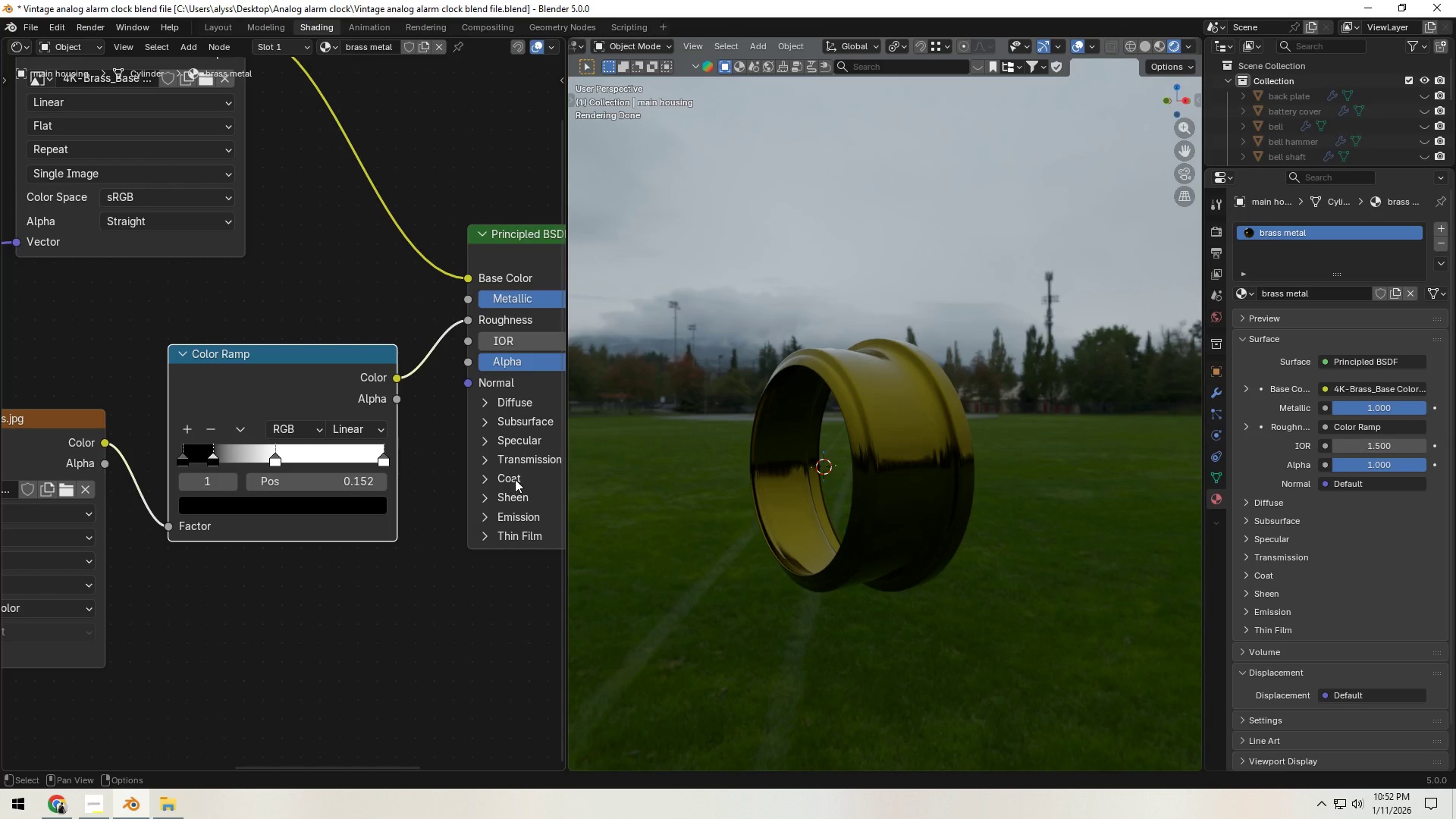 
scroll: coordinate [199, 485], scroll_direction: up, amount: 7.0
 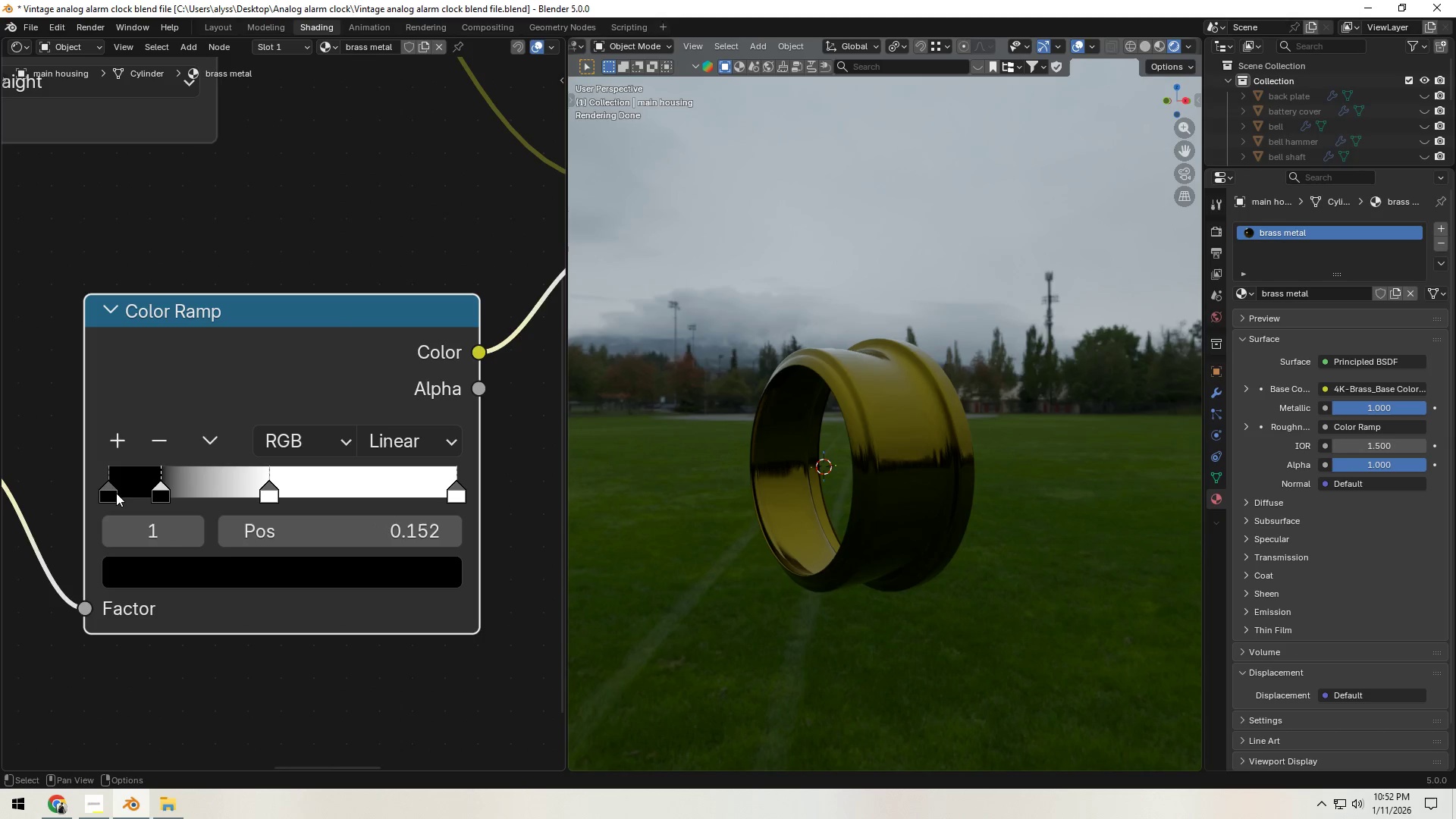 
left_click([111, 493])
 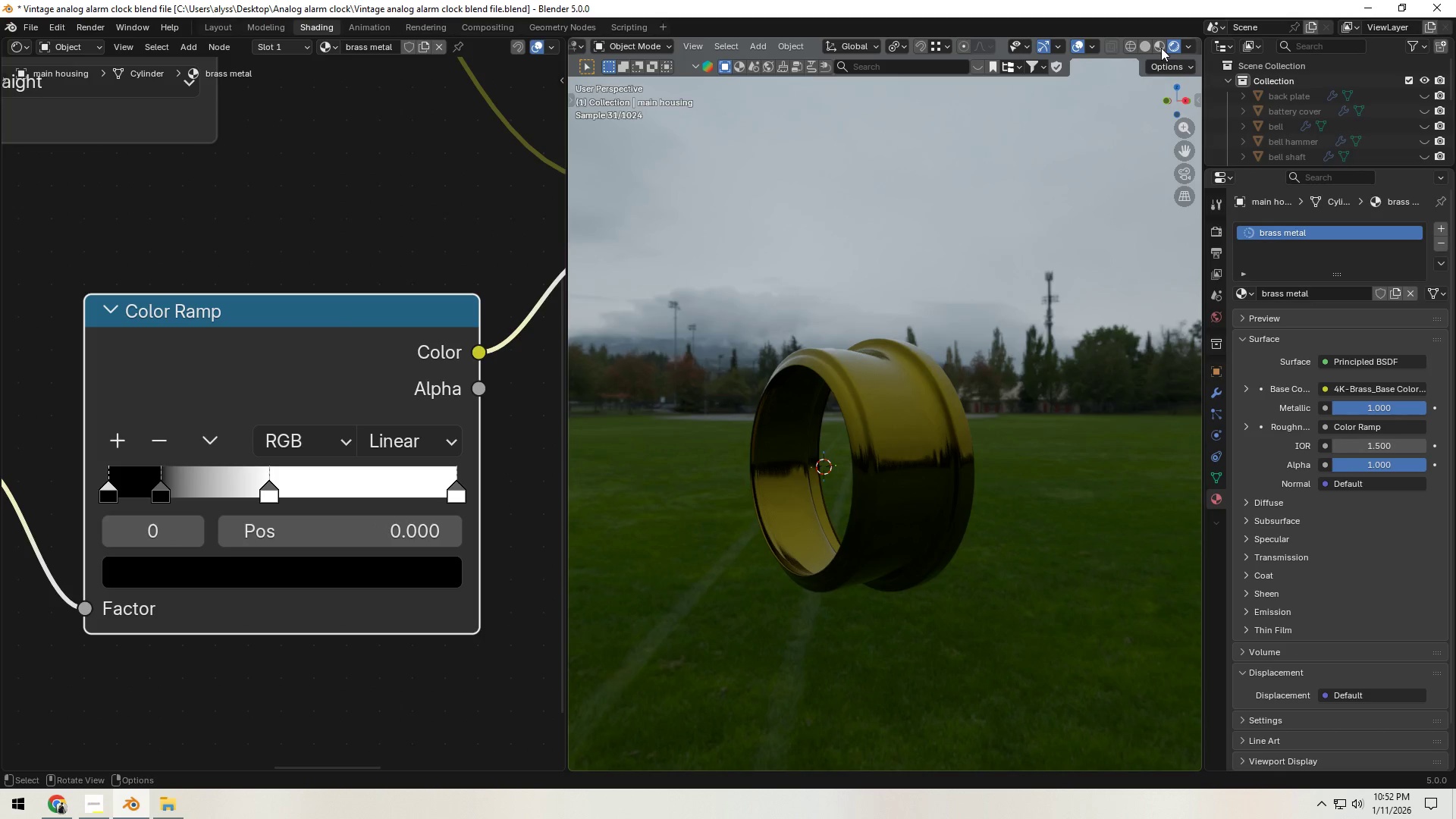 
left_click([1161, 48])
 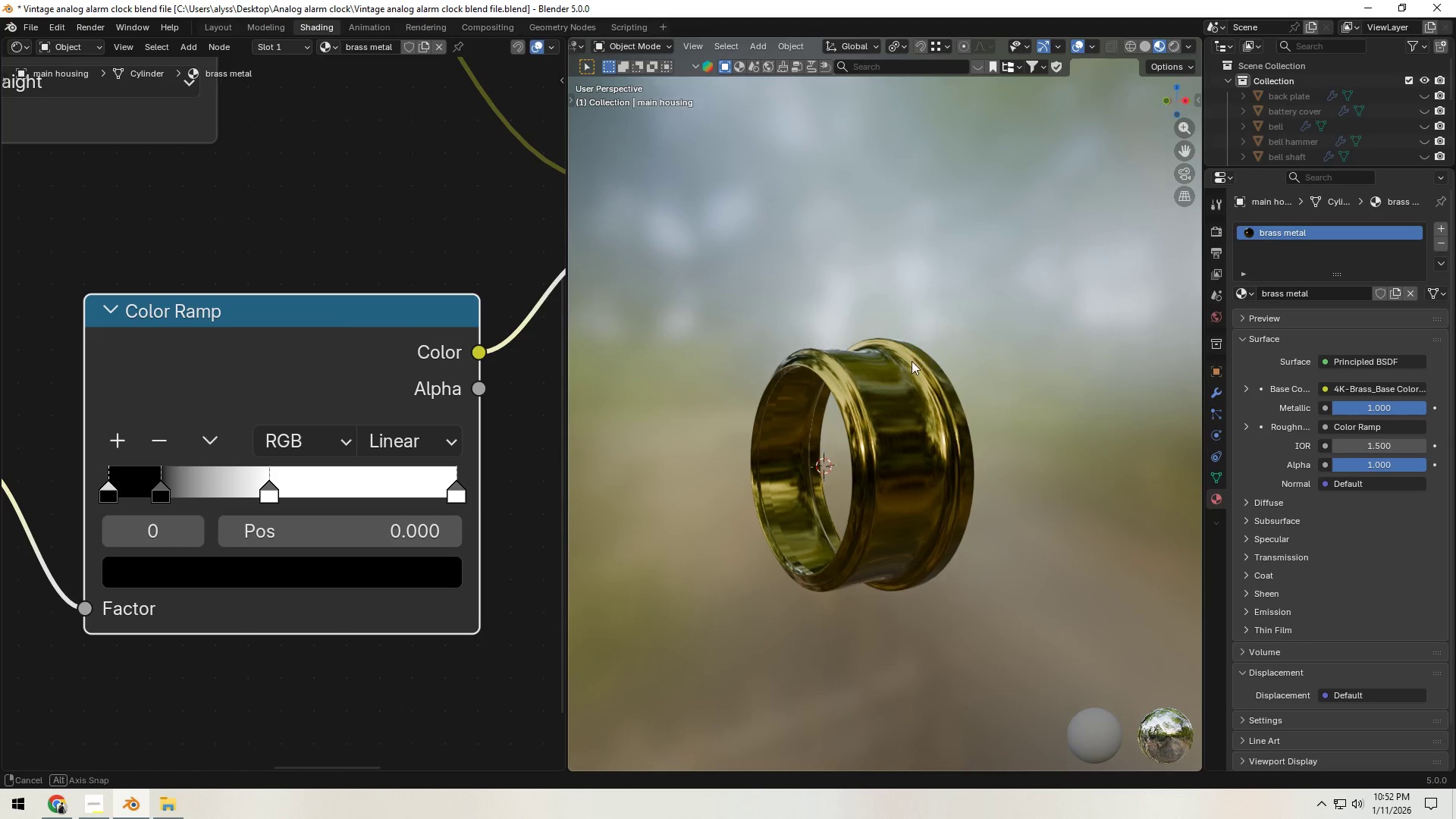 
scroll: coordinate [898, 422], scroll_direction: up, amount: 7.0
 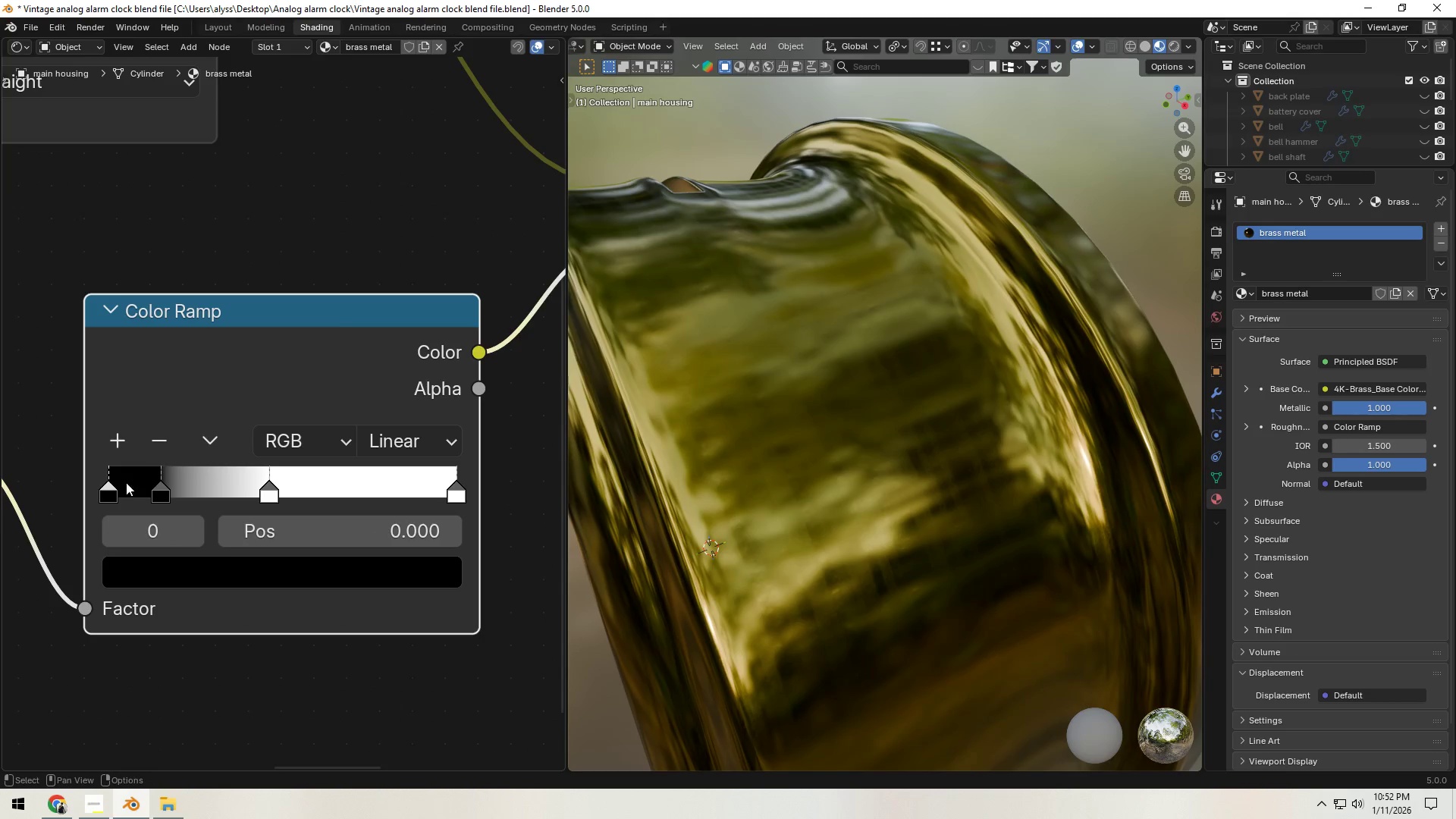 
left_click([104, 498])
 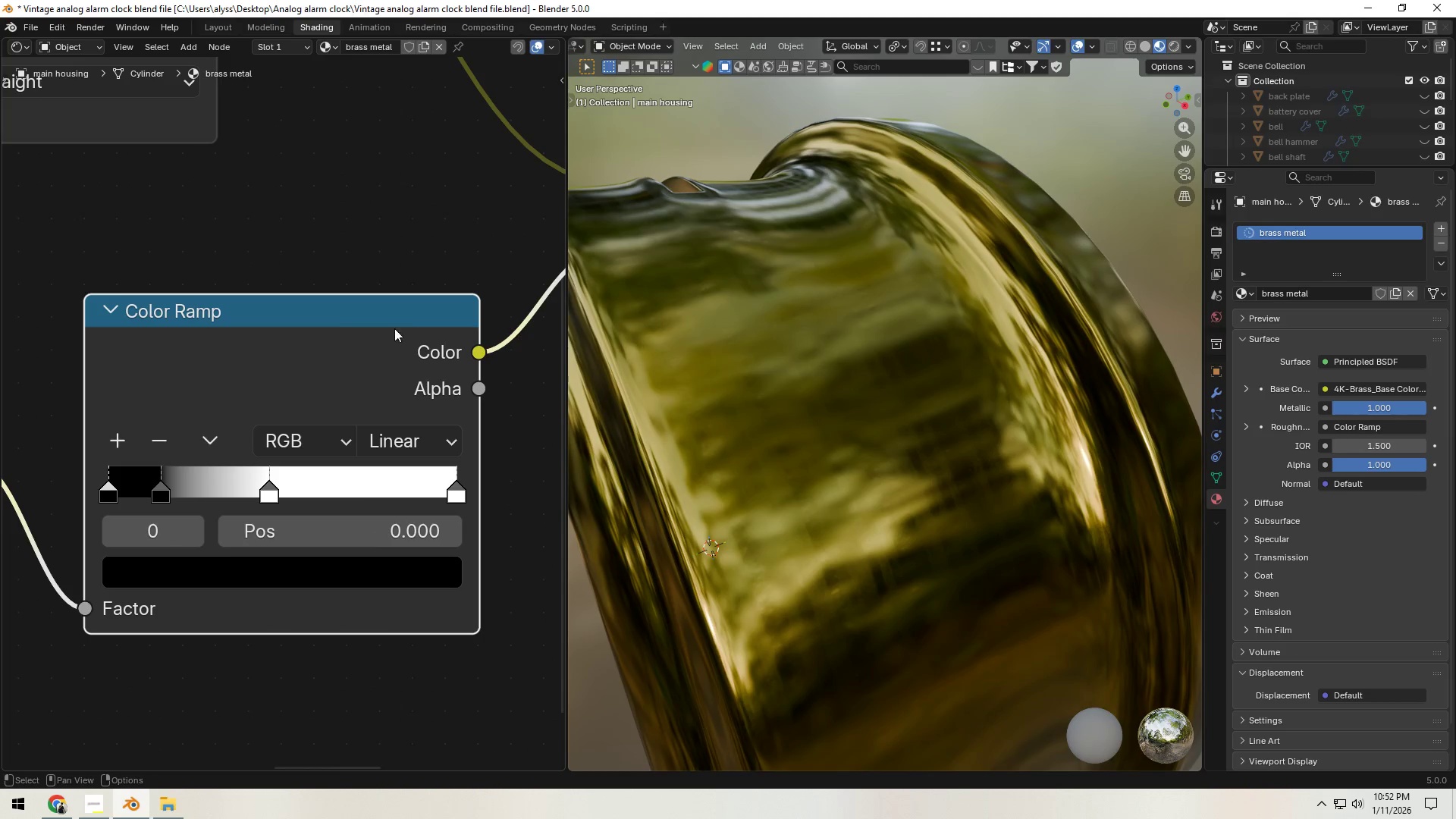 
left_click([367, 582])
 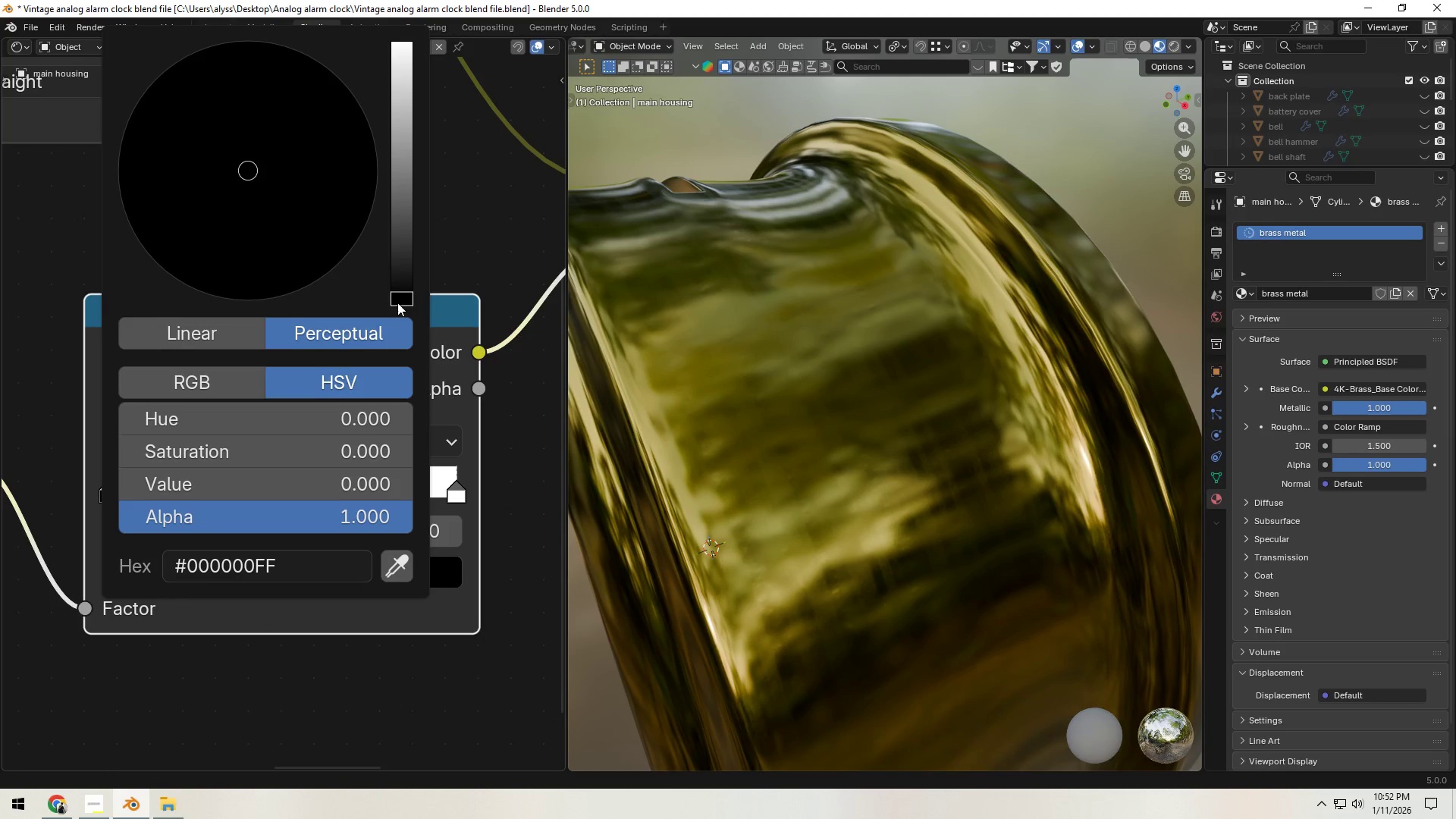 
left_click_drag(start_coordinate=[398, 299], to_coordinate=[409, 212])
 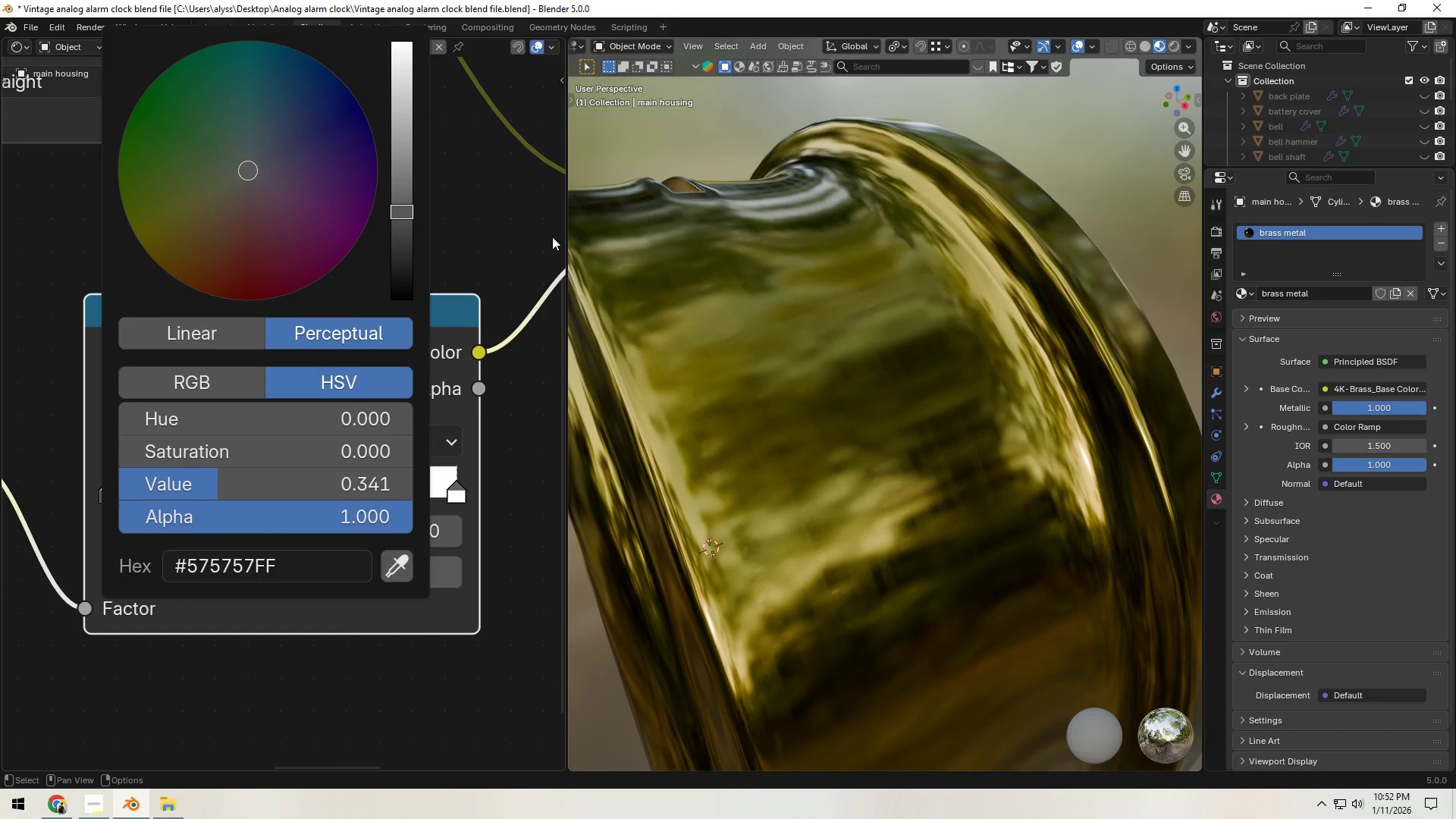 
left_click([507, 237])
 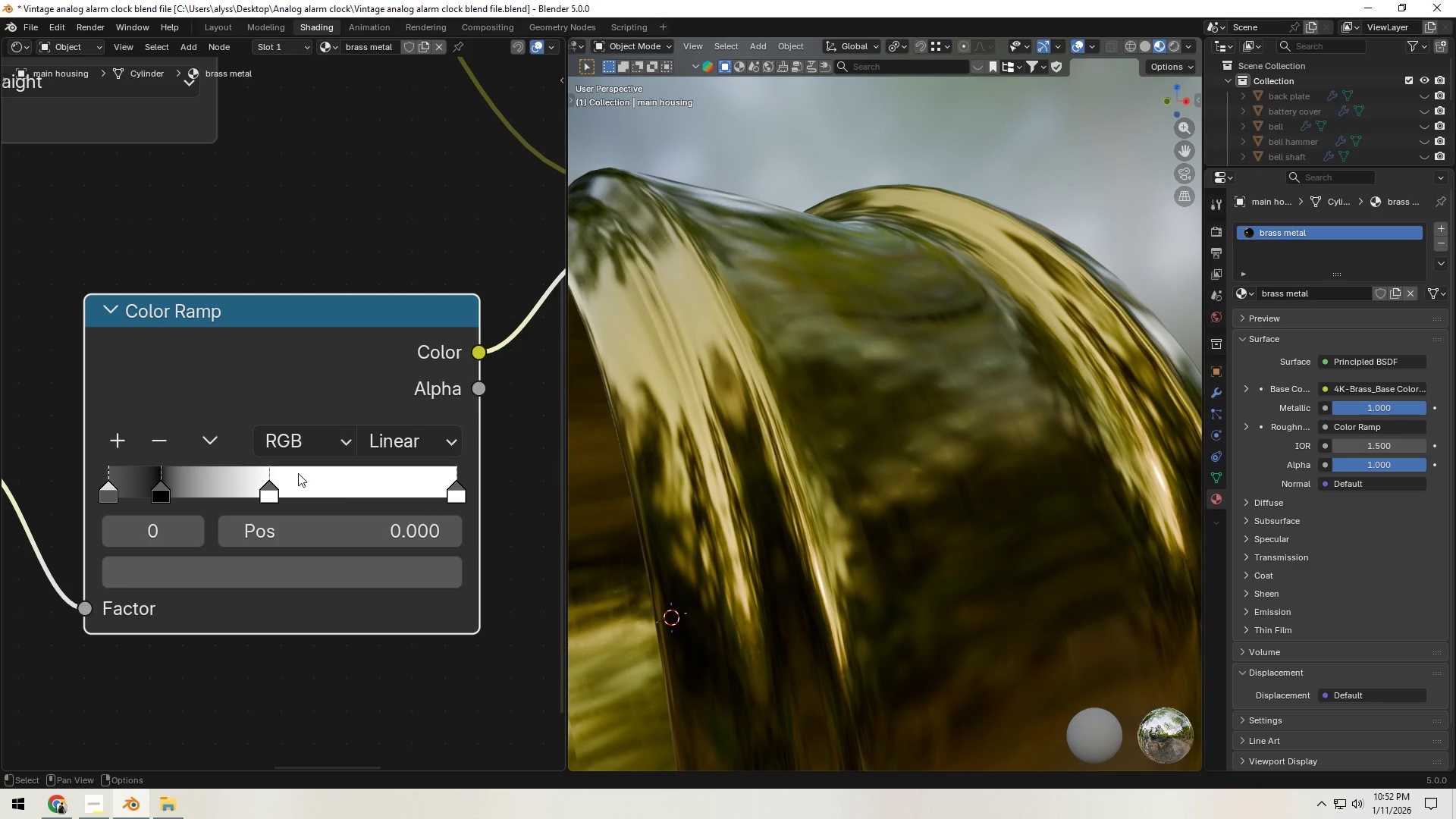 
left_click([158, 494])
 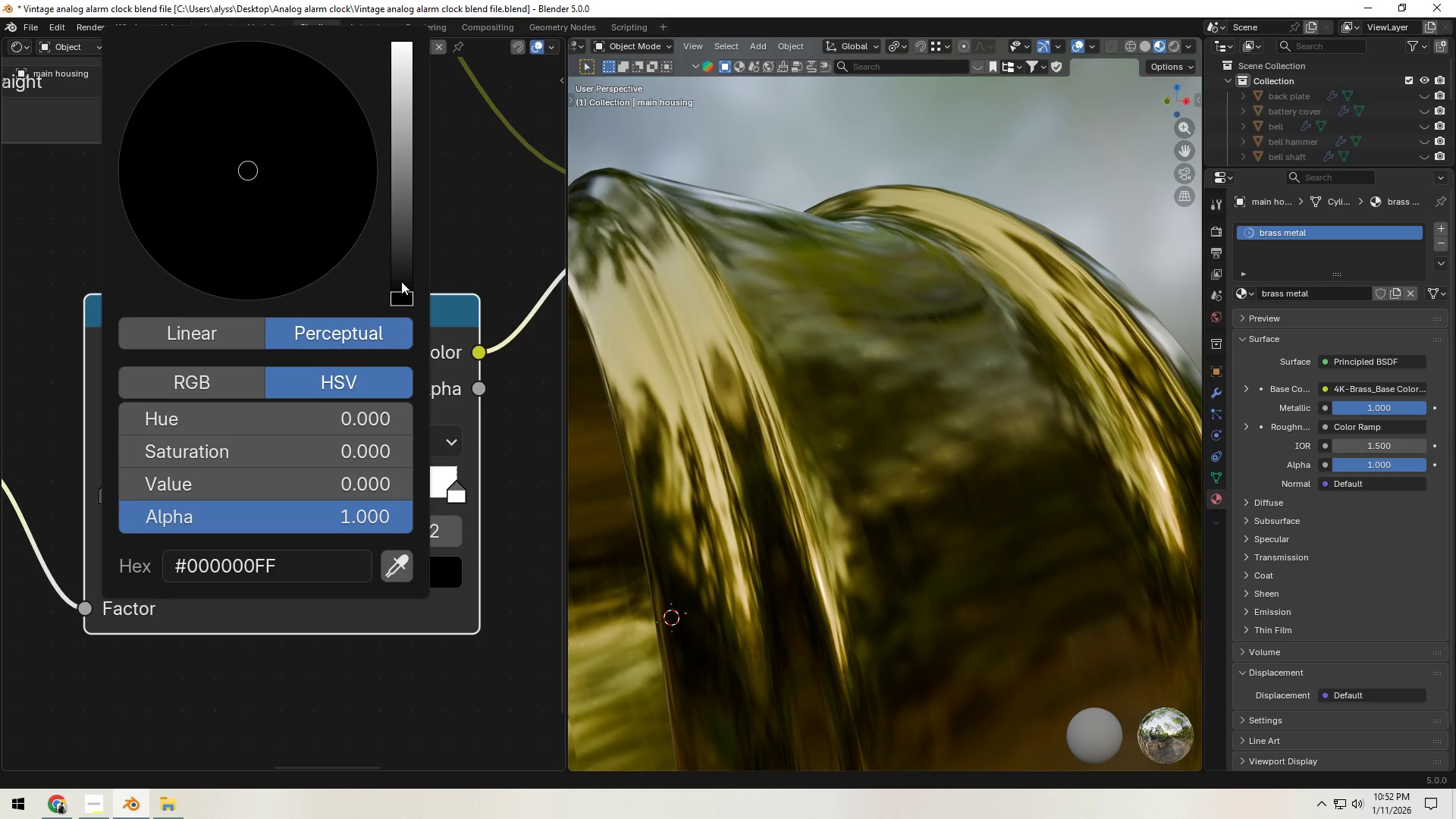 
left_click_drag(start_coordinate=[404, 289], to_coordinate=[409, 213])
 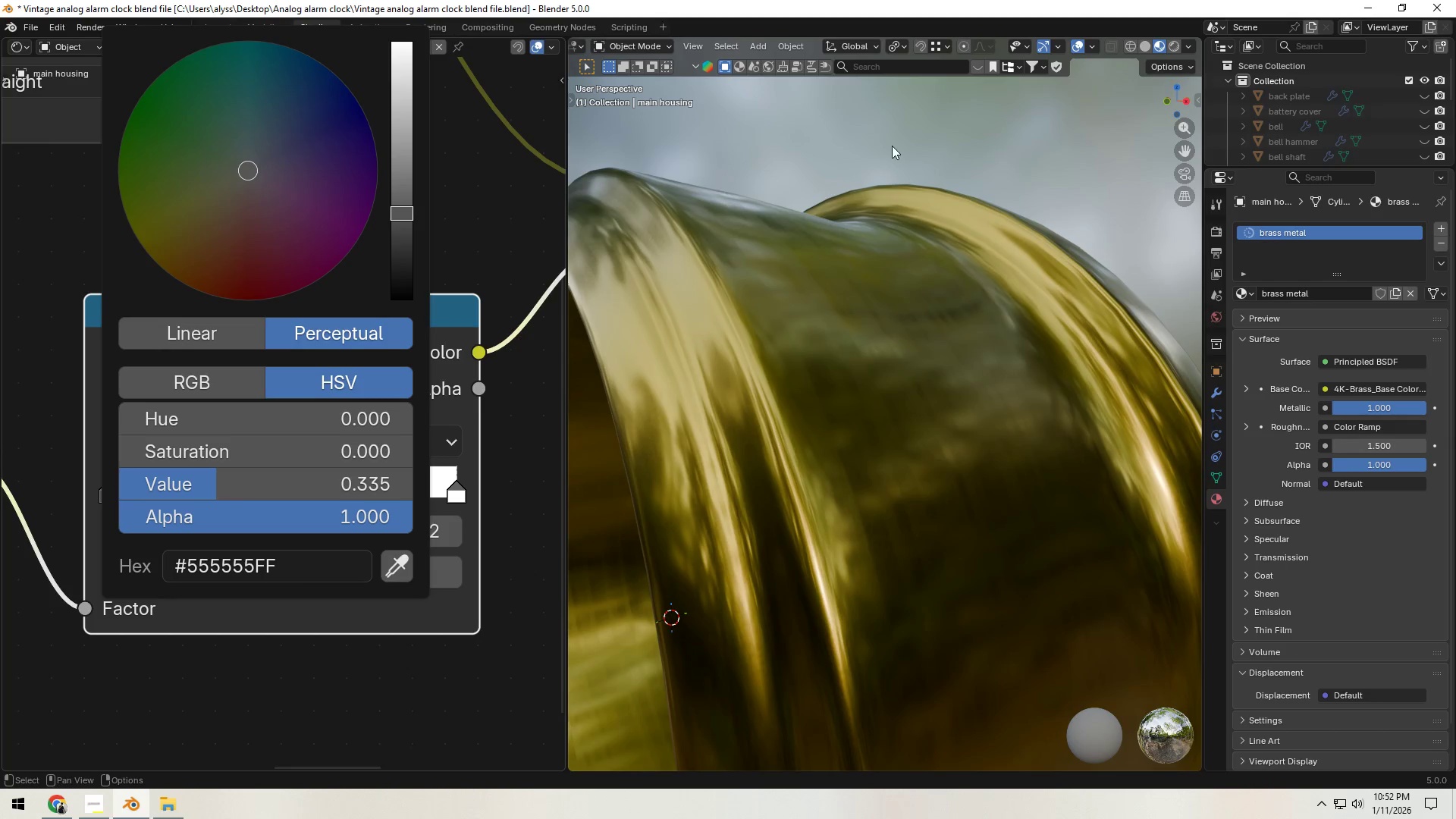 
left_click([902, 128])
 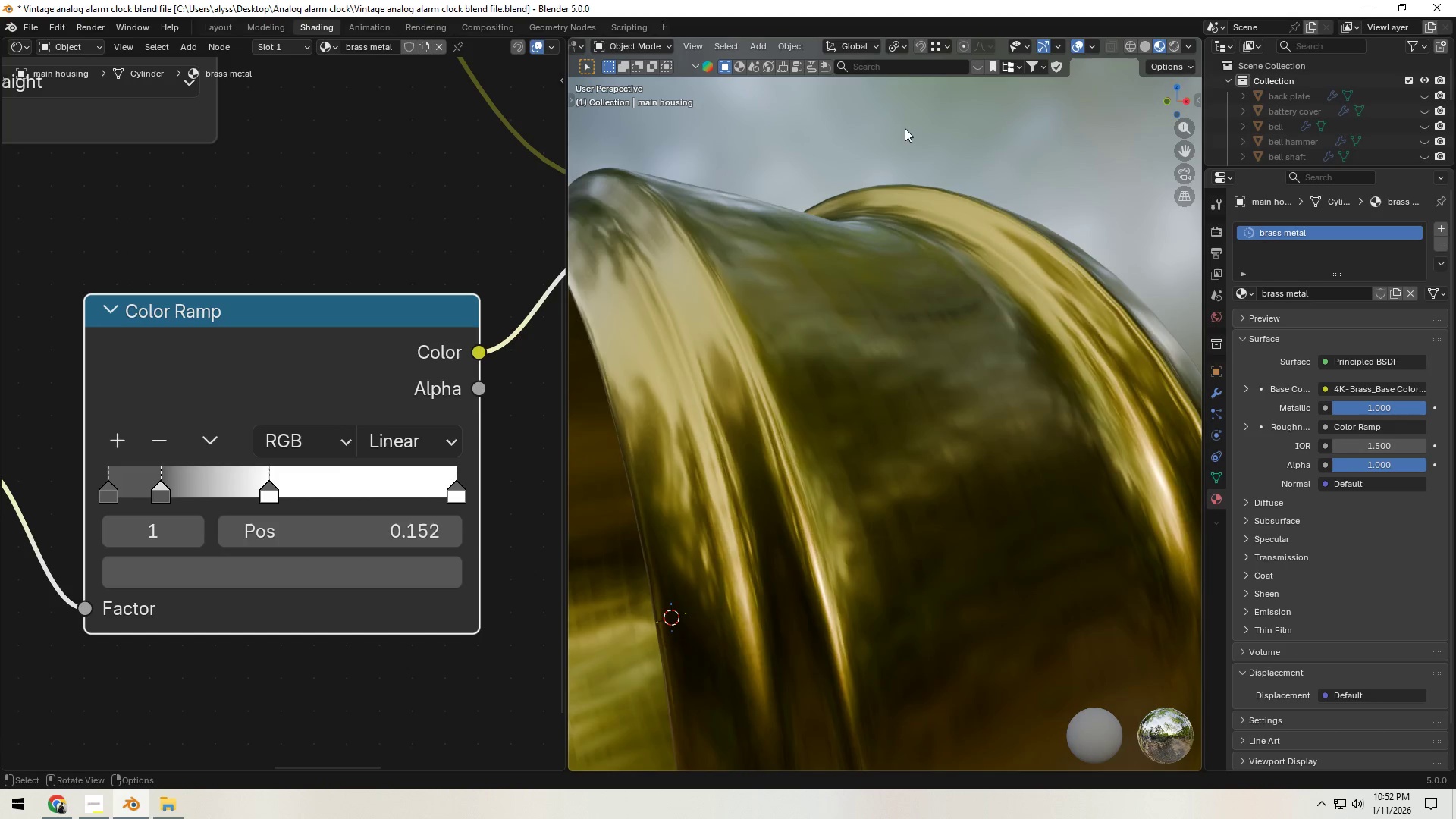 
scroll: coordinate [919, 166], scroll_direction: down, amount: 4.0
 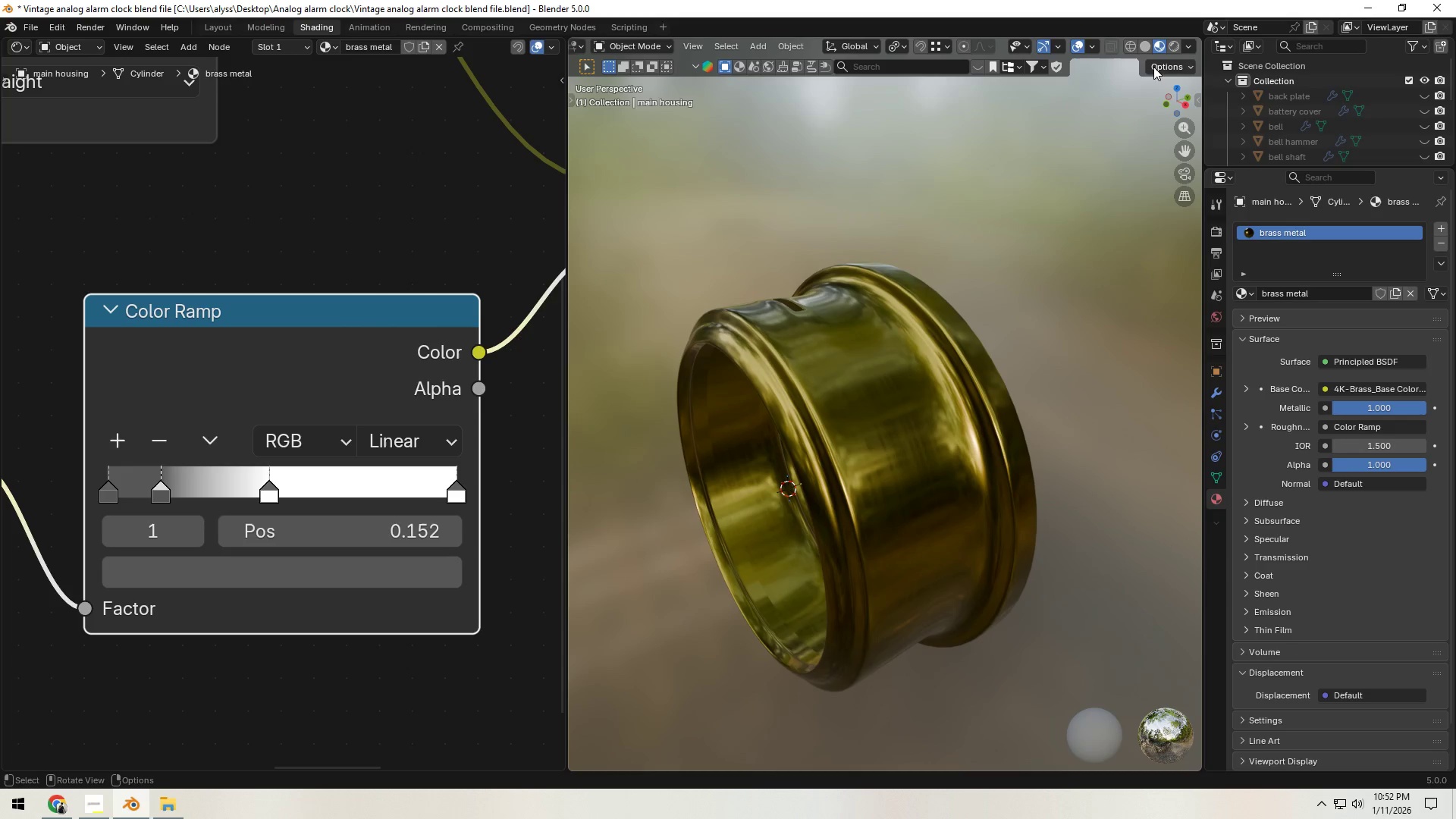 
left_click([1178, 52])
 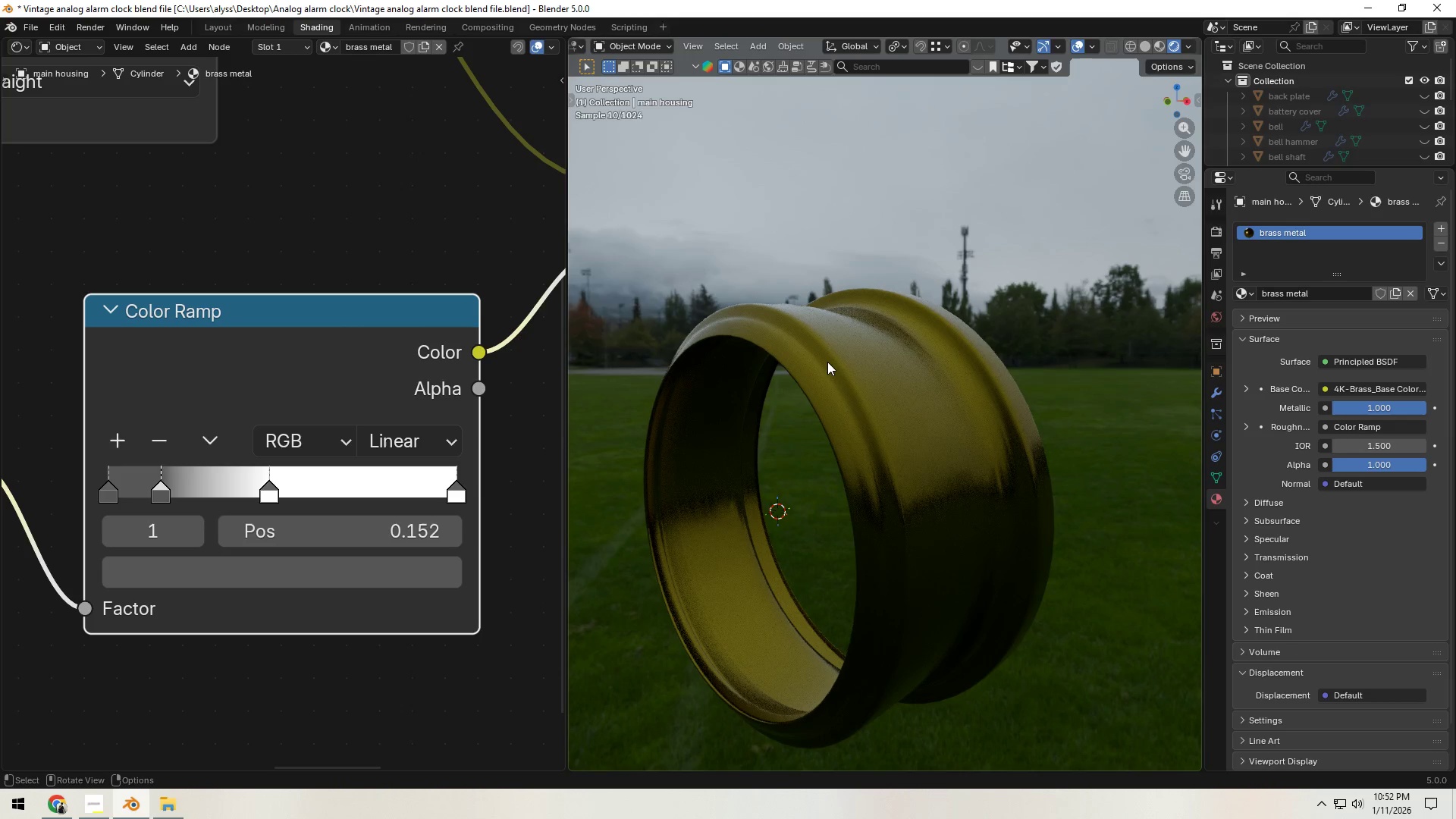 
wait(7.09)
 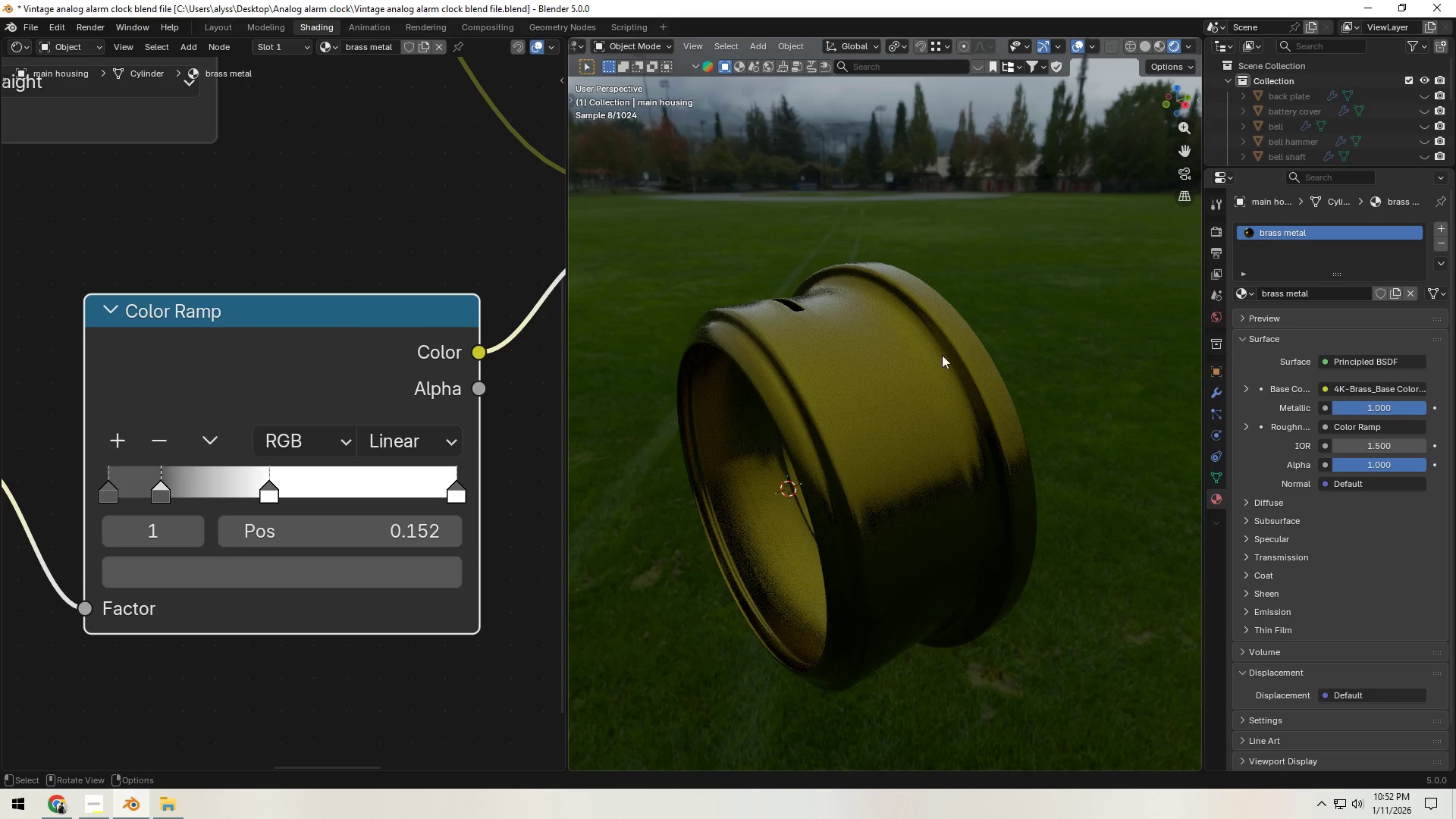 
left_click([995, 246])
 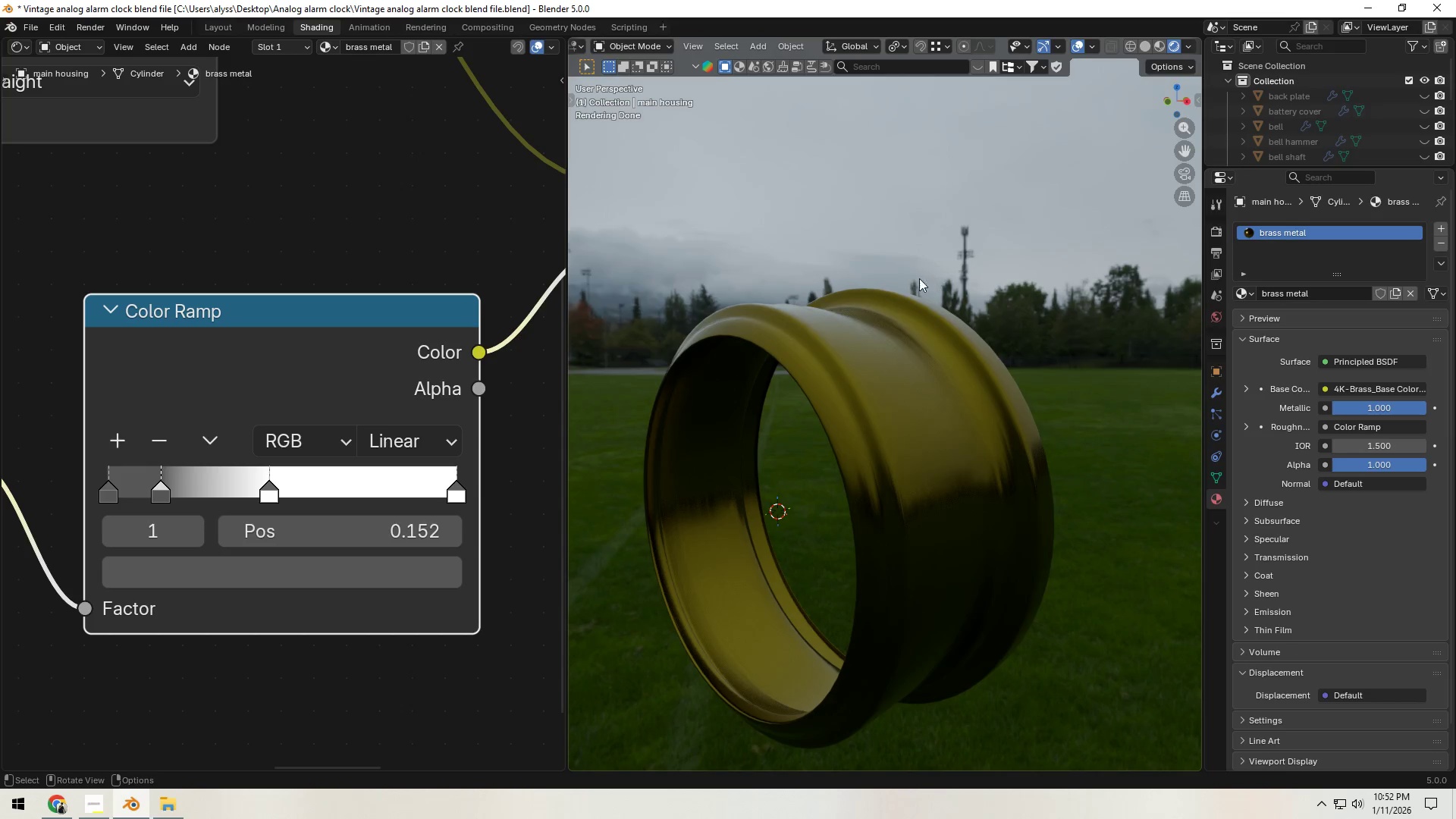 
scroll: coordinate [429, 281], scroll_direction: down, amount: 14.0
 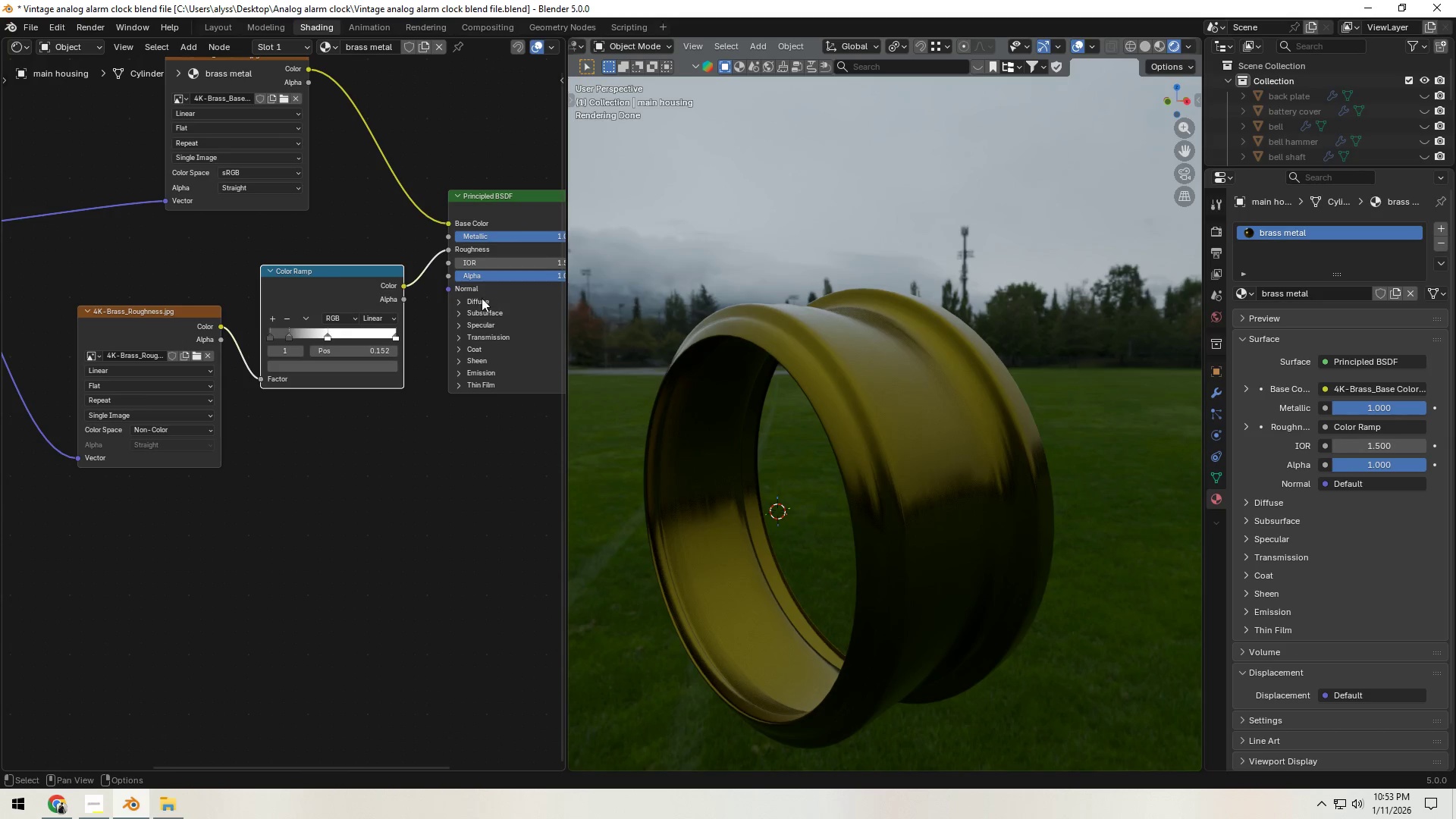 
left_click([455, 513])
 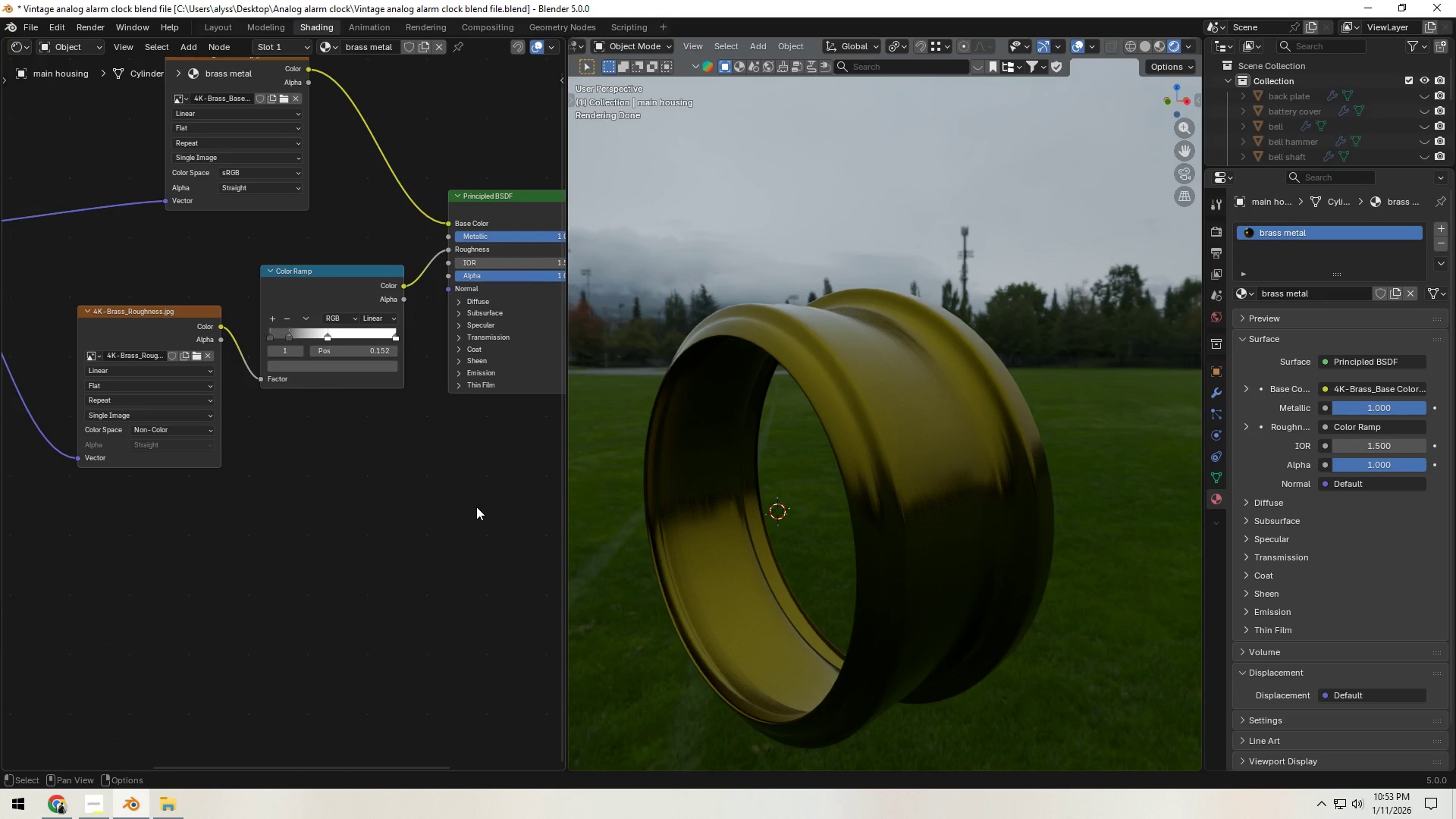 
key(Control+S)
 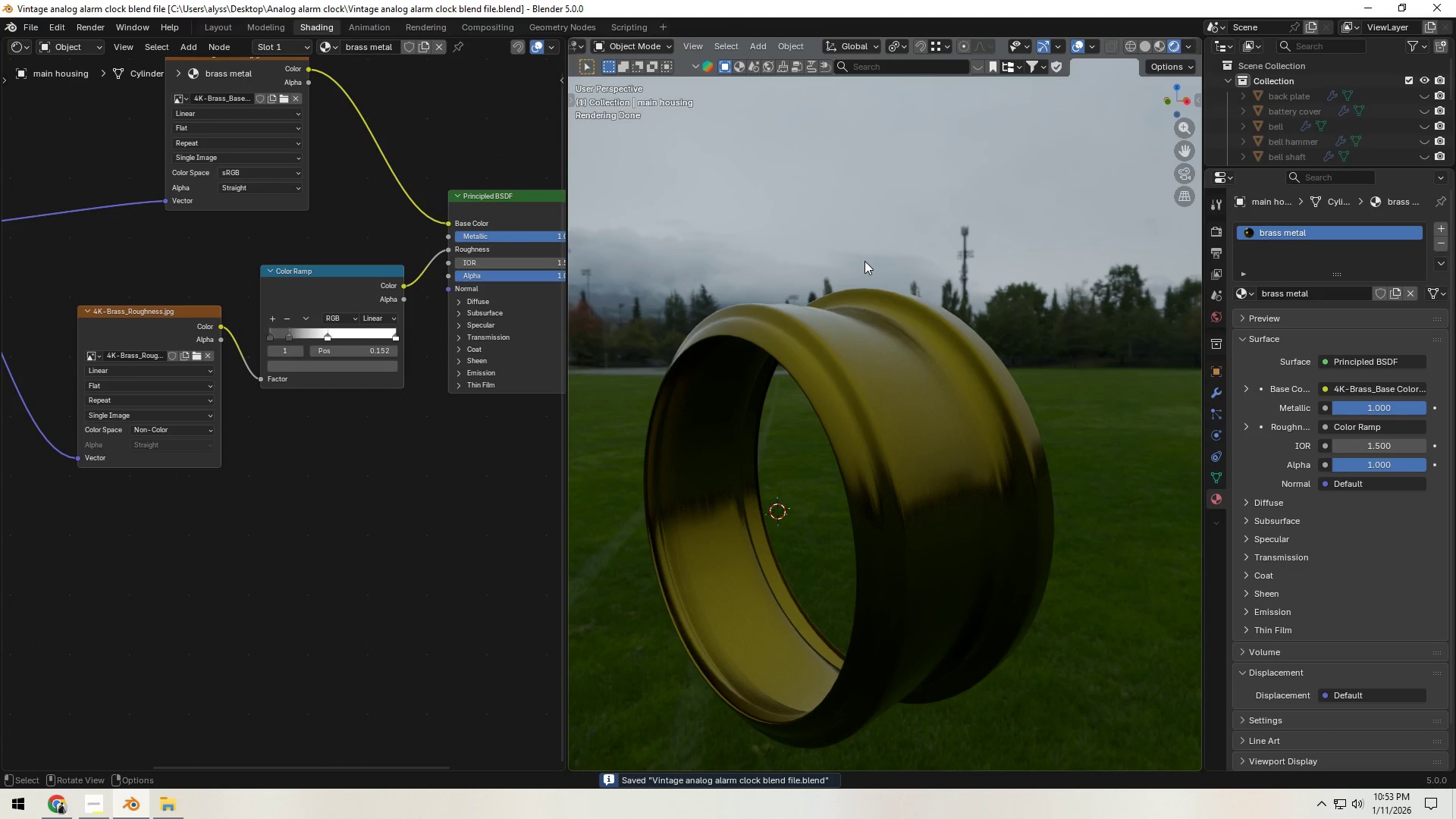 
wait(9.19)
 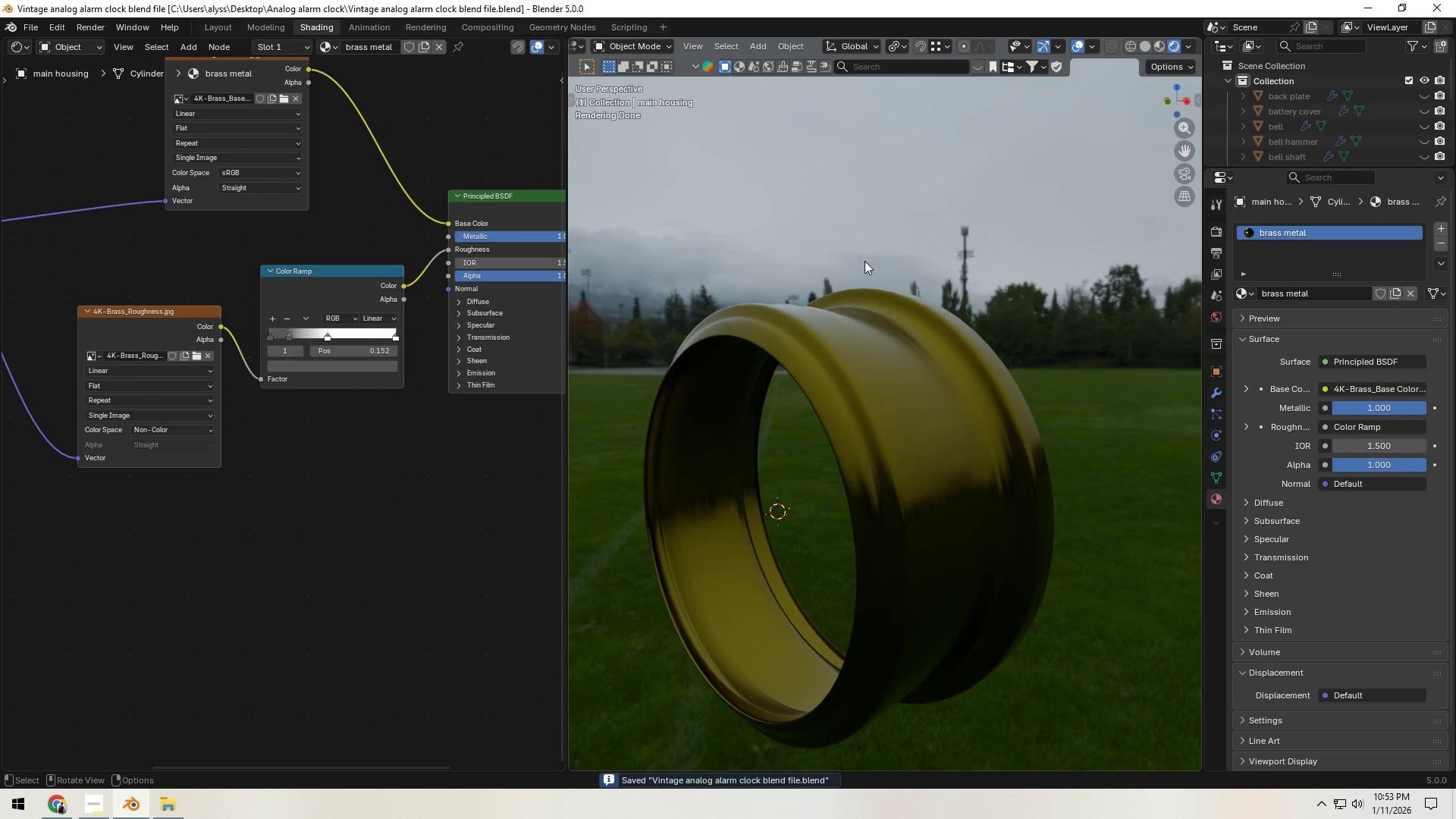 
left_click([1143, 49])
 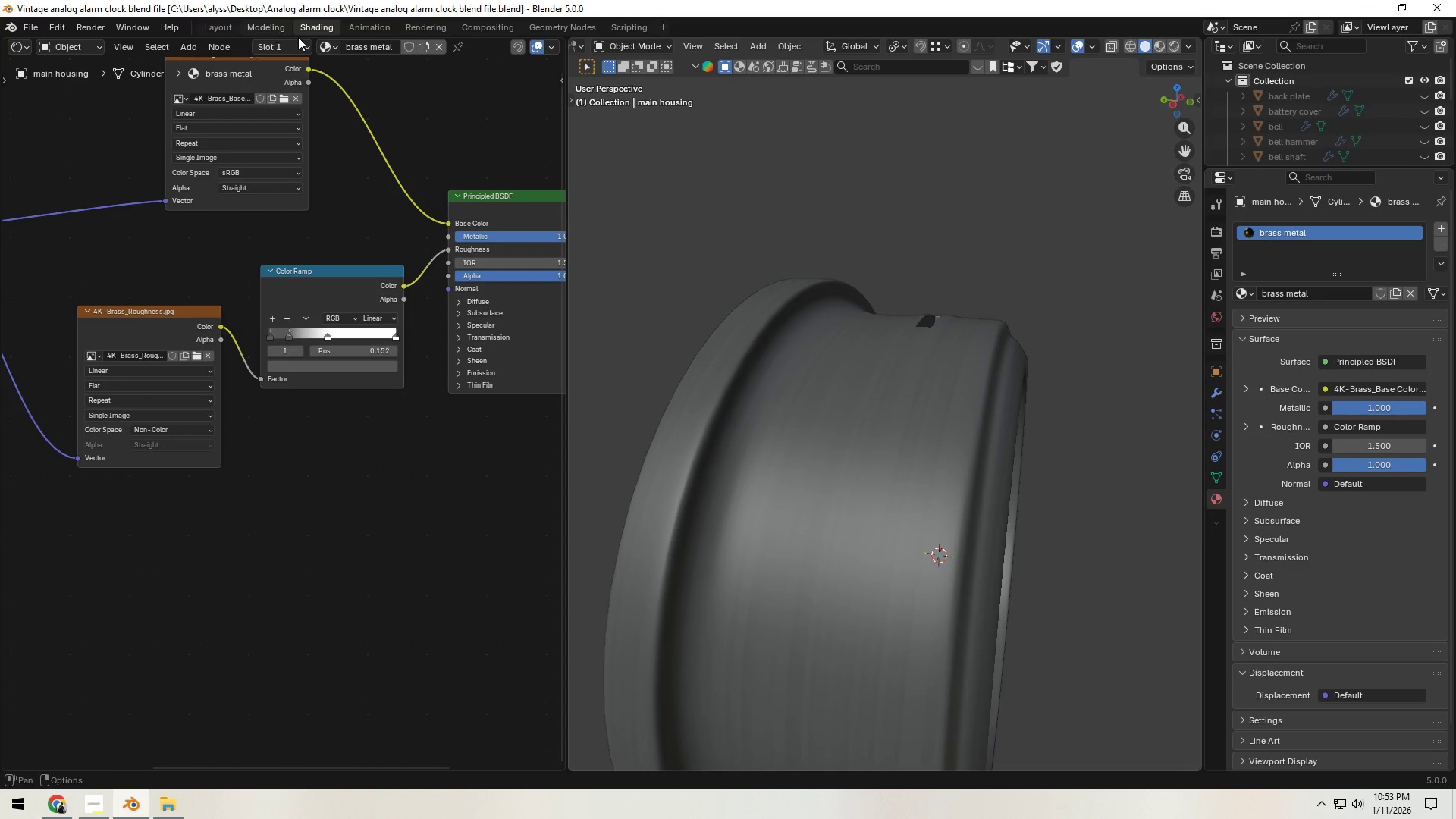 
scroll: coordinate [1310, 136], scroll_direction: down, amount: 4.0
 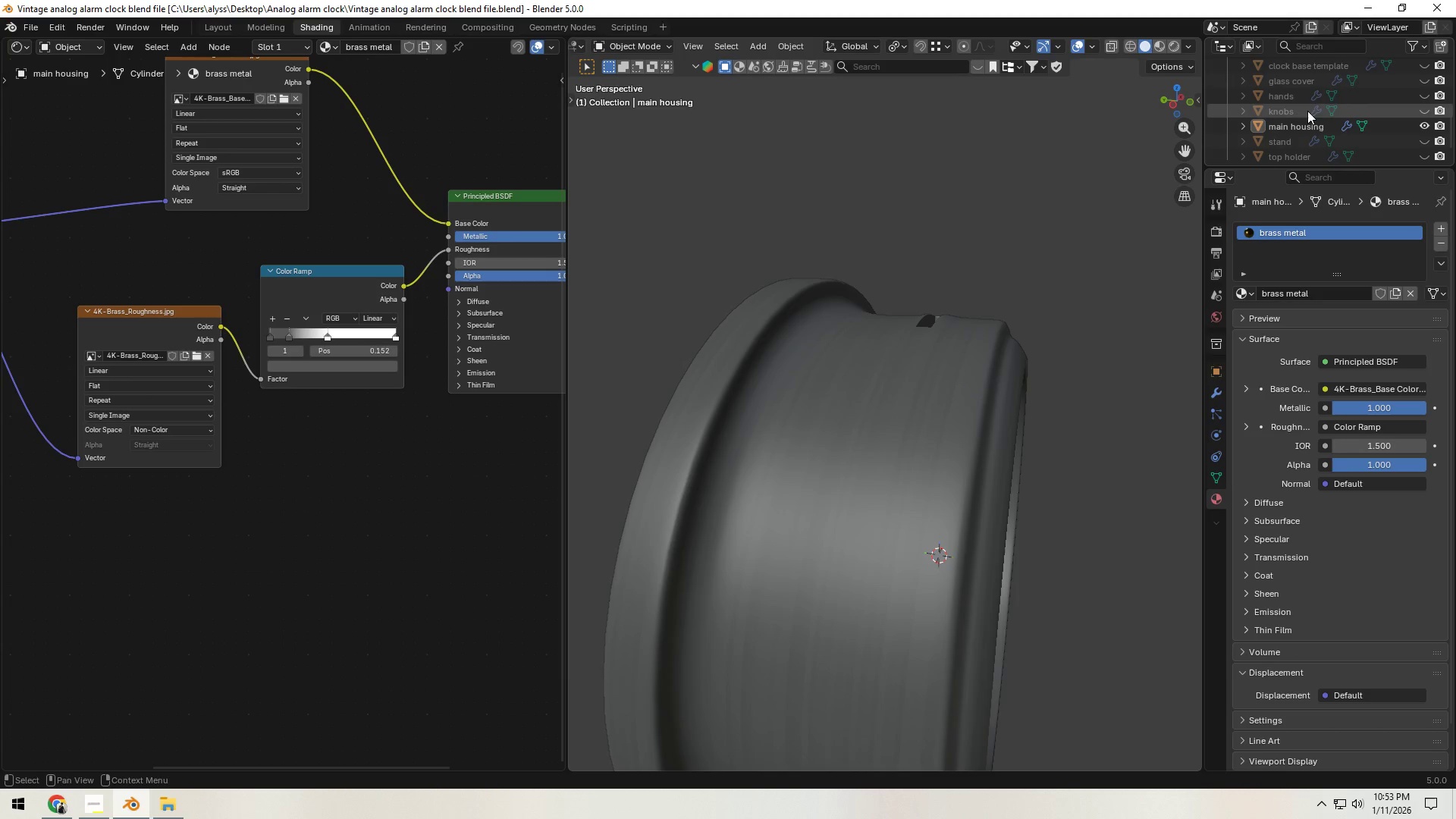 
scroll: coordinate [1334, 123], scroll_direction: up, amount: 1.0
 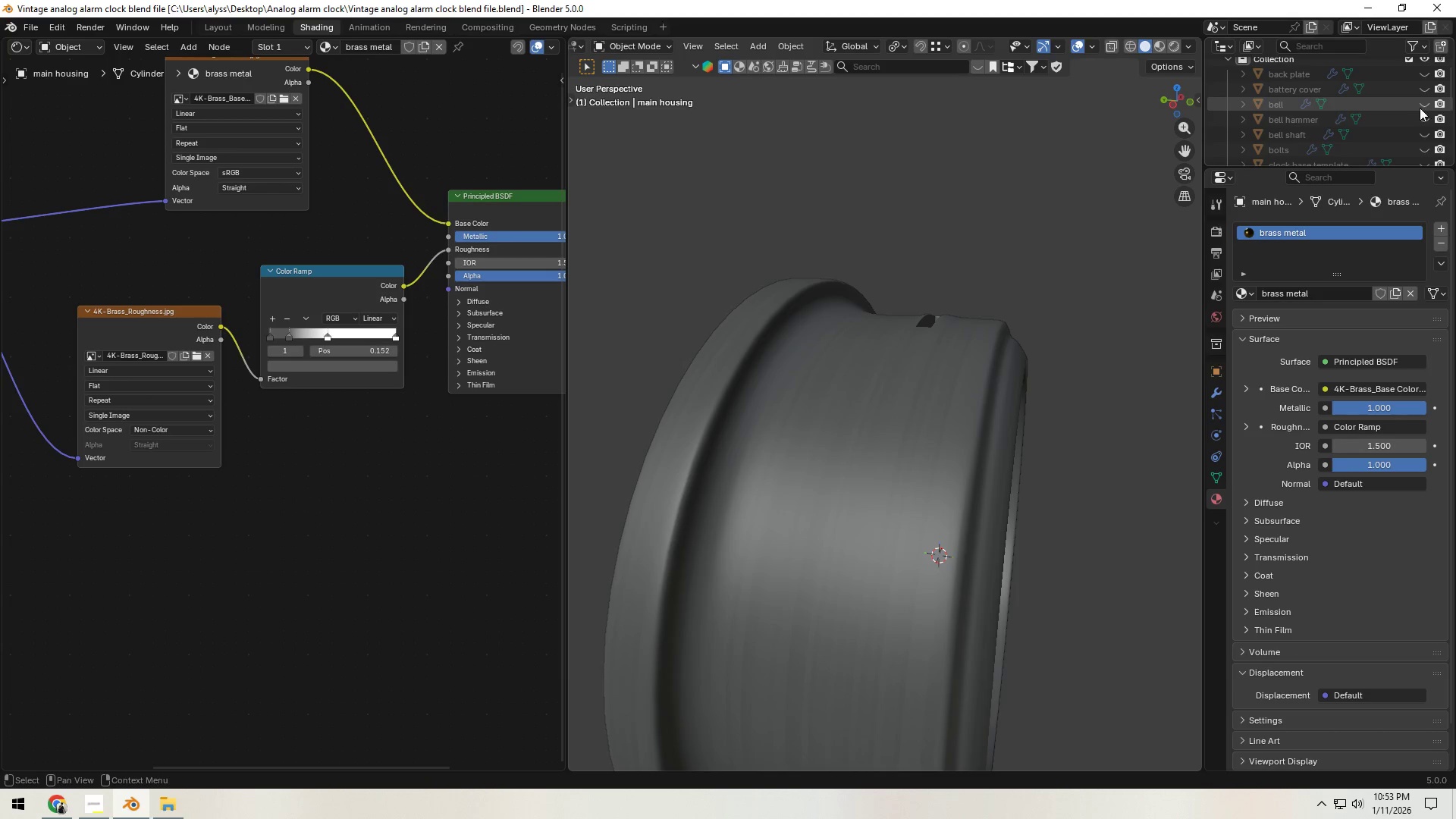 
left_click([1424, 105])
 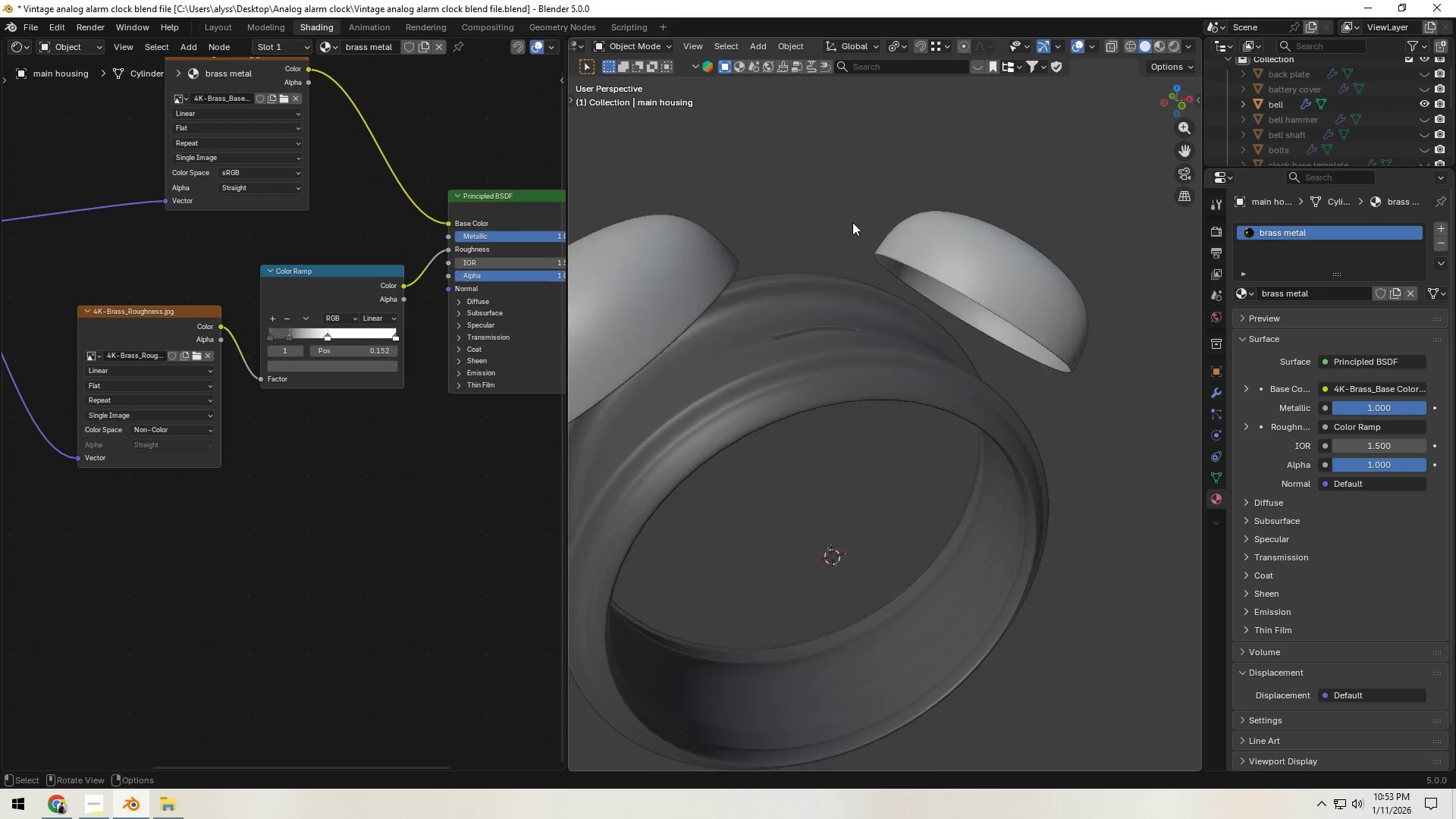 
left_click([1041, 263])
 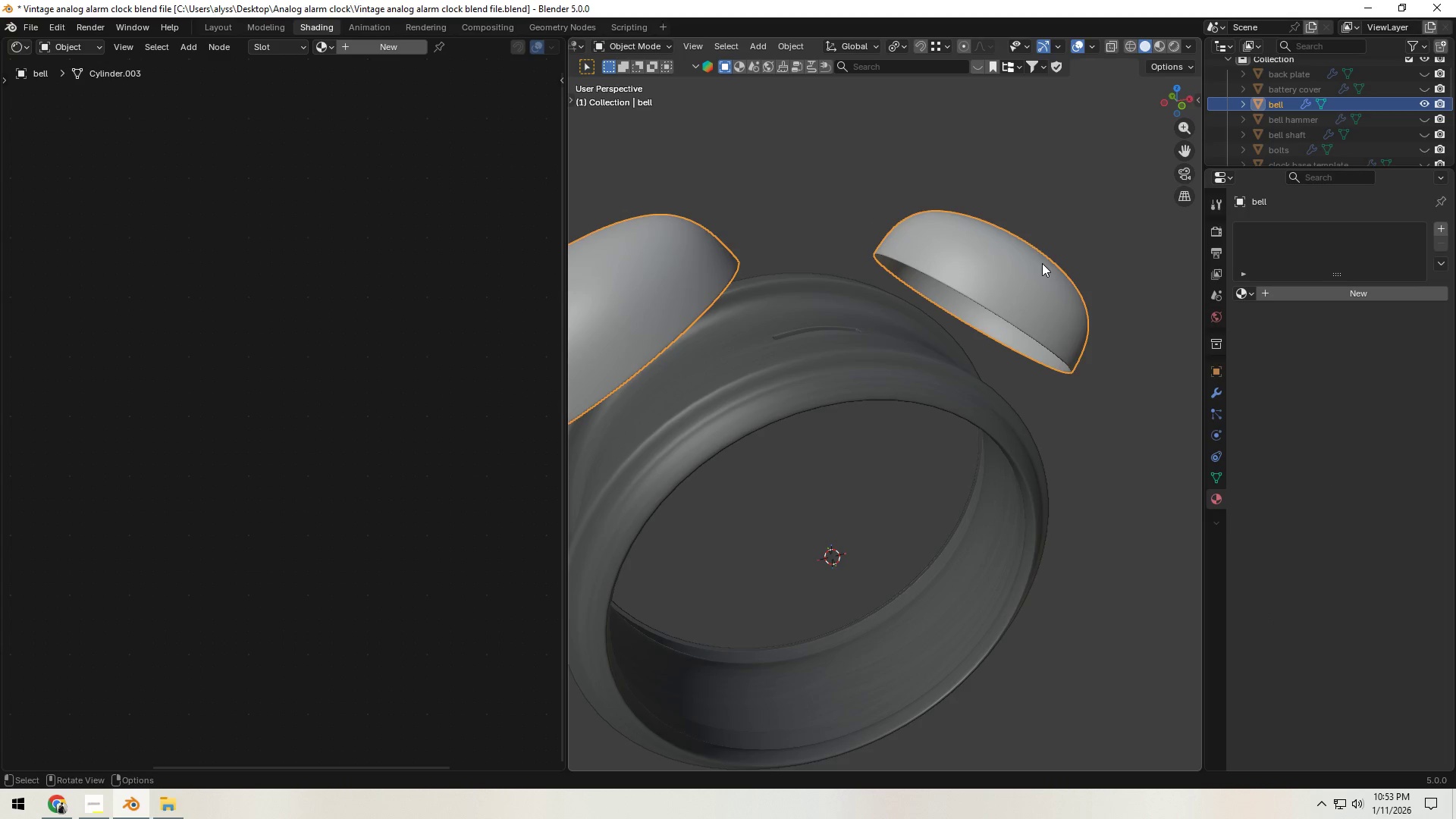 
key(Tab)
 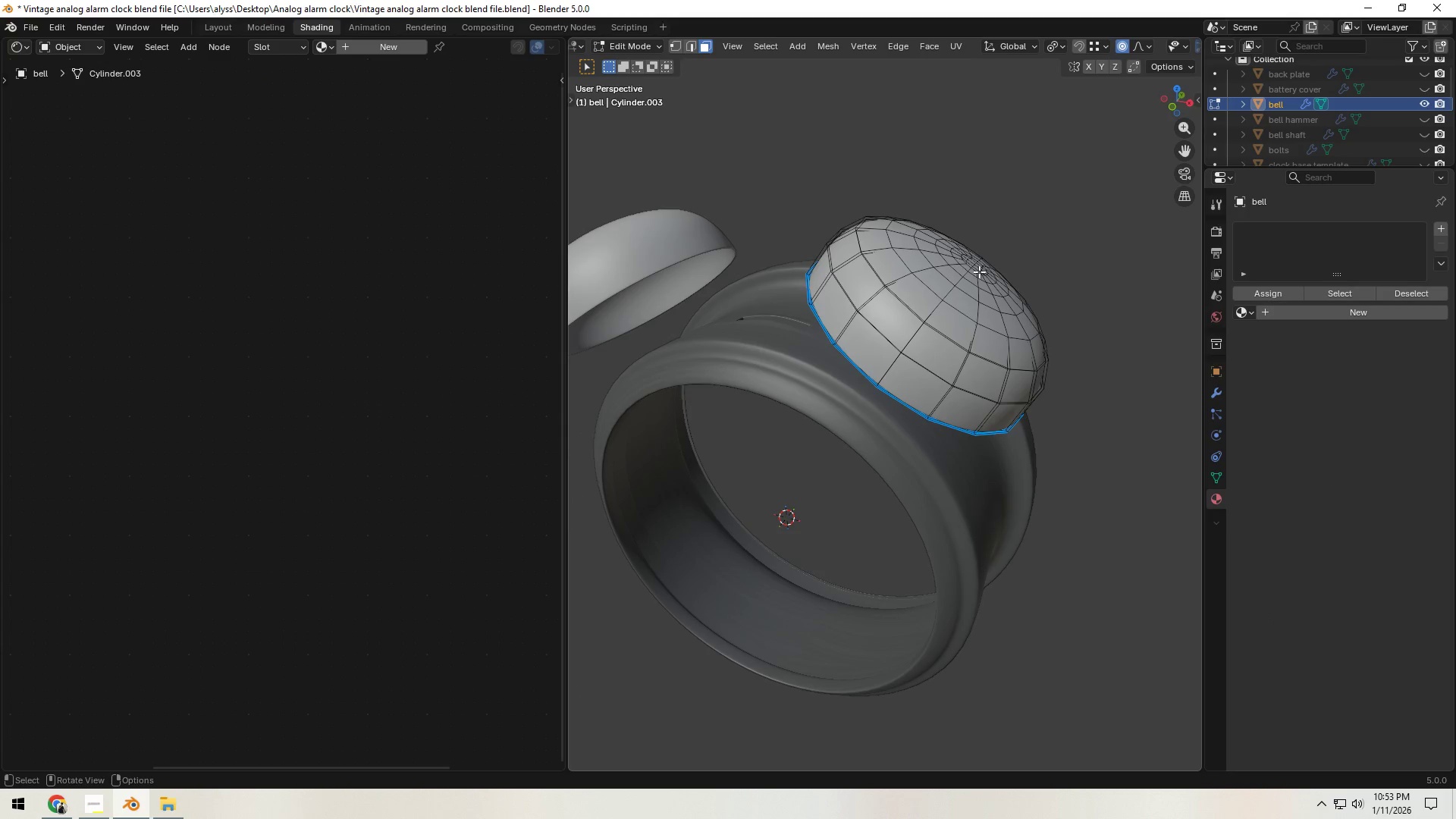 
key(Shift+ShiftLeft)
 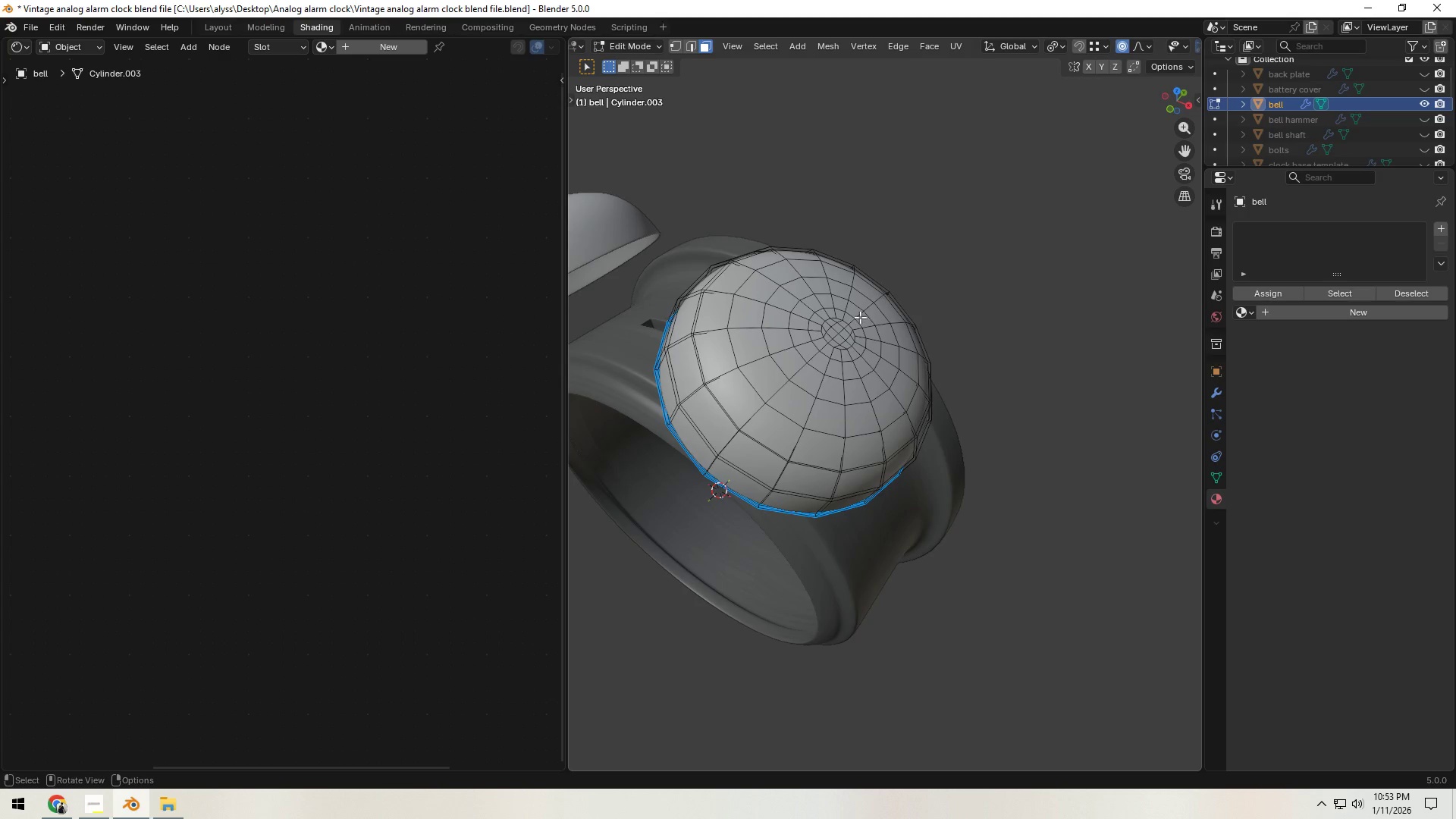 
hold_key(key=AltLeft, duration=0.92)
left_click([836, 312])
 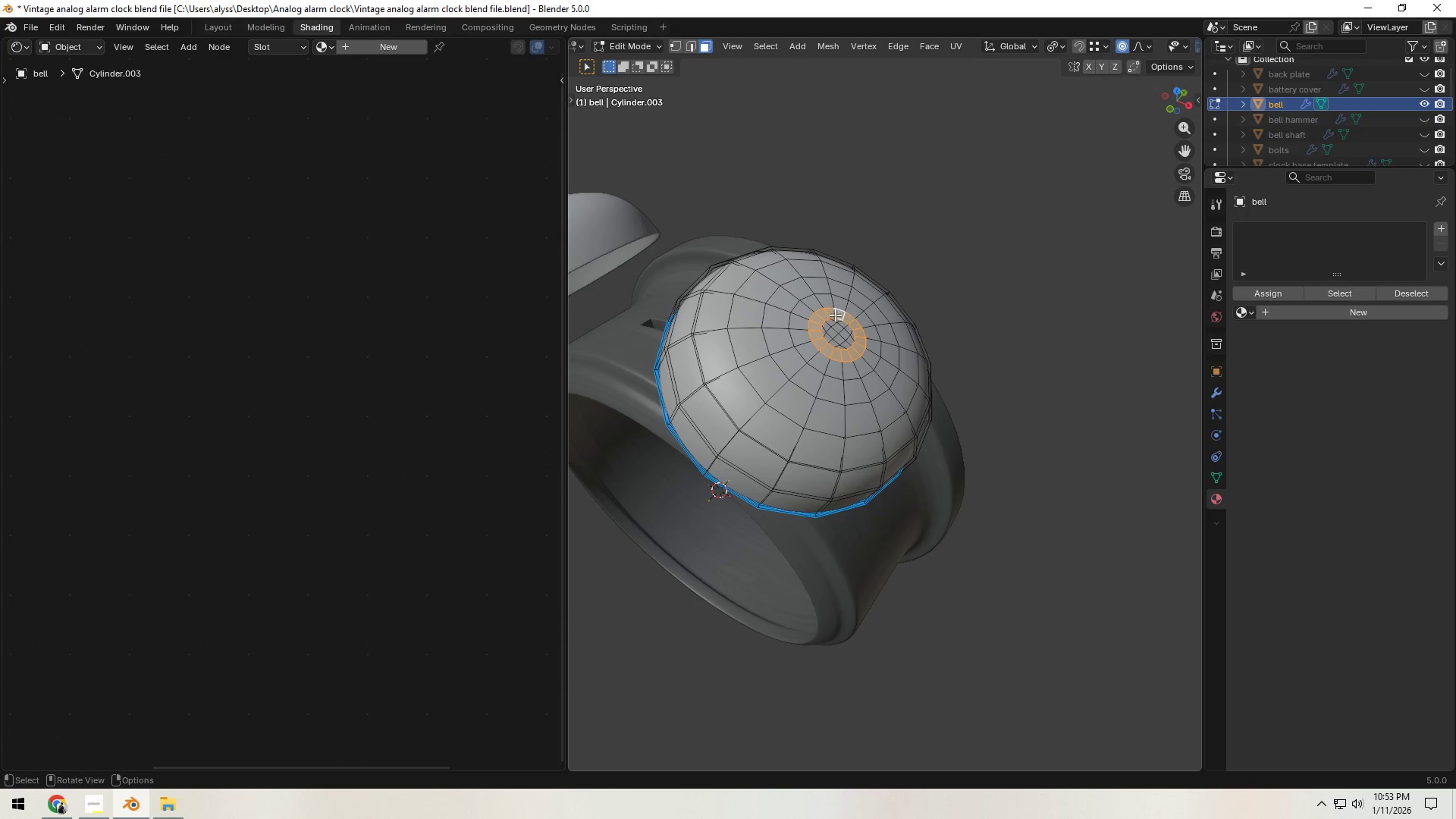 
key(2)
 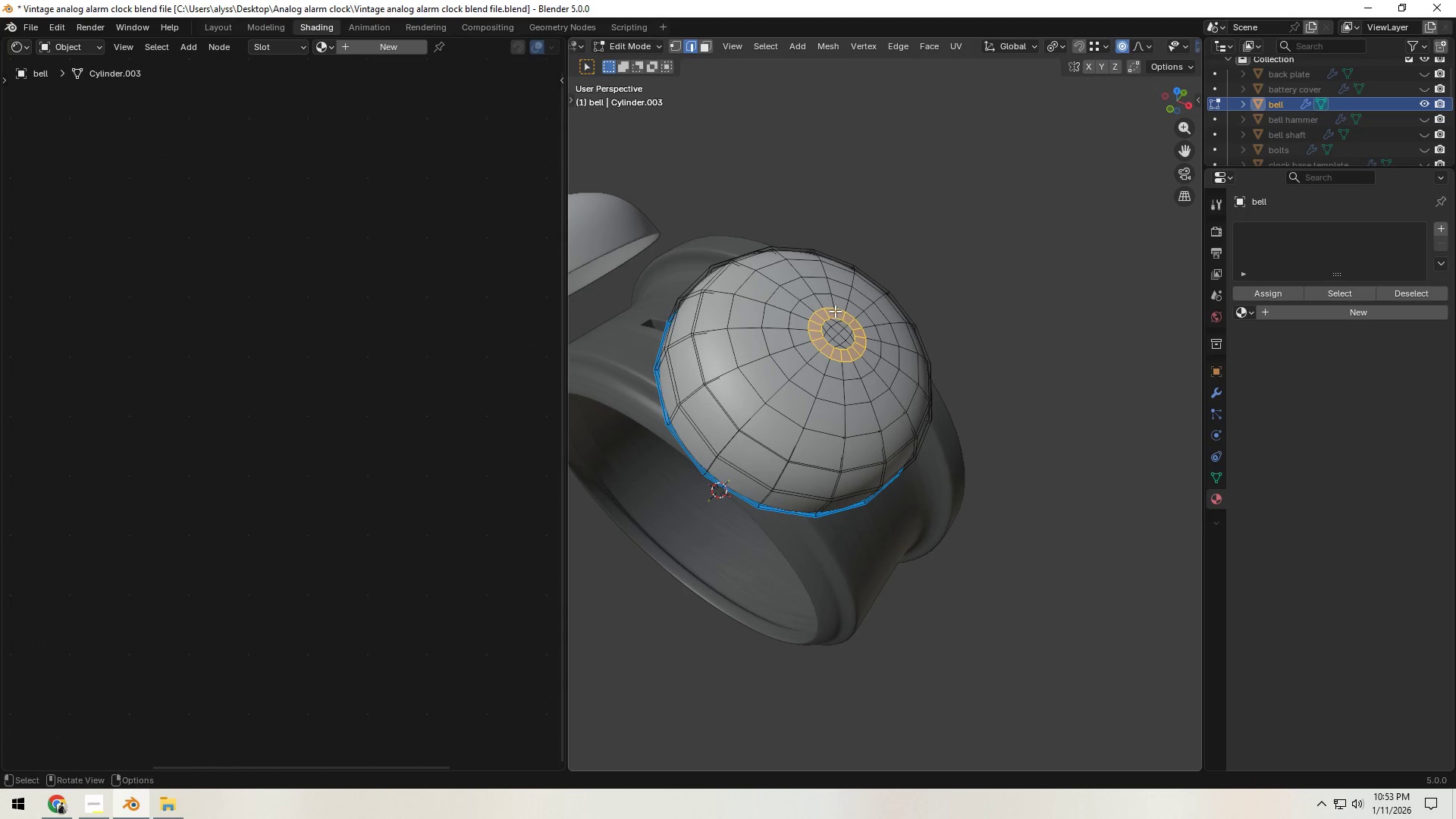 
hold_key(key=AltLeft, duration=0.77)
left_click([835, 311])
 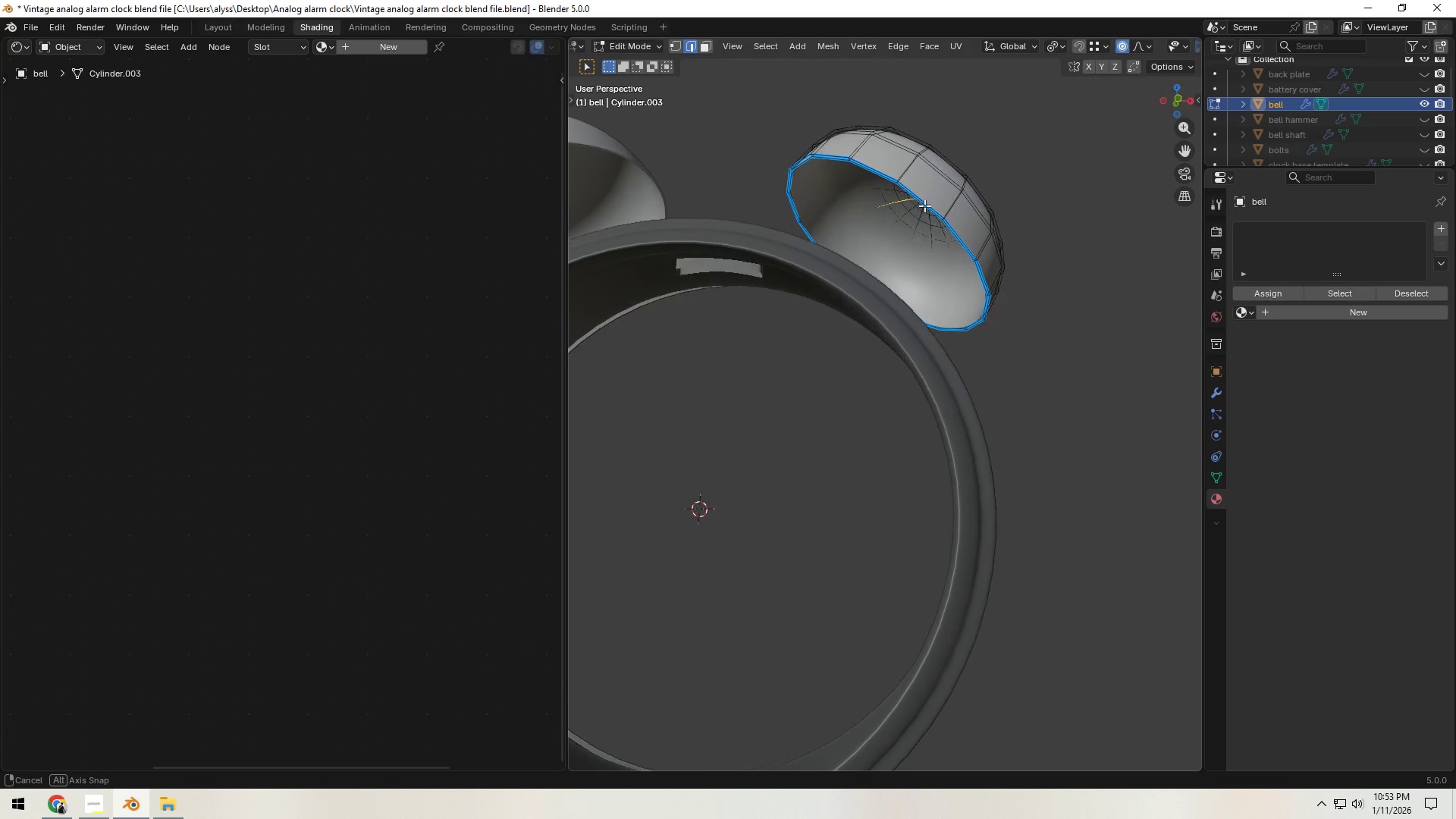 
hold_key(key=ShiftLeft, duration=0.31)
 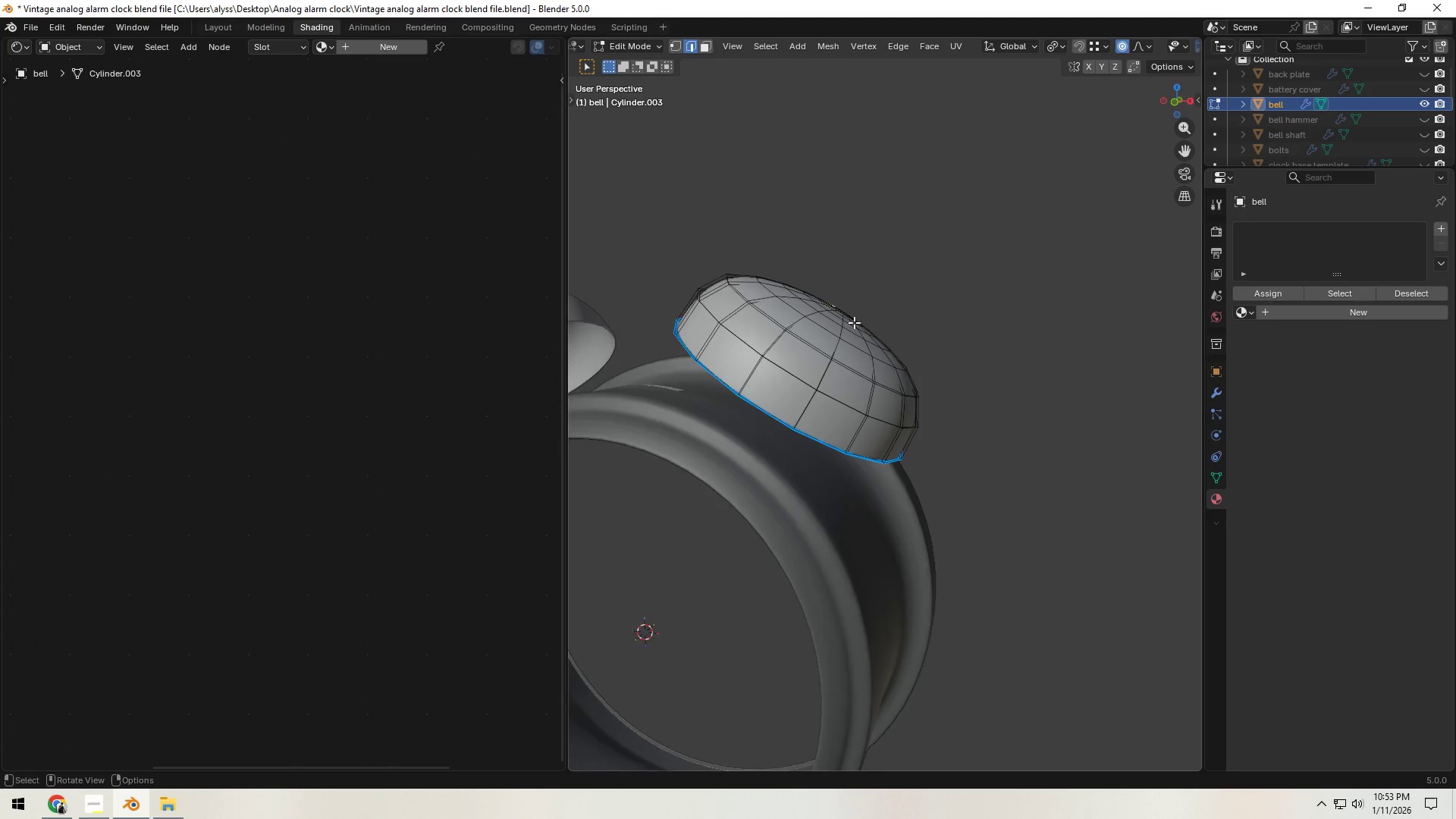 
scroll: coordinate [854, 322], scroll_direction: up, amount: 1.0
 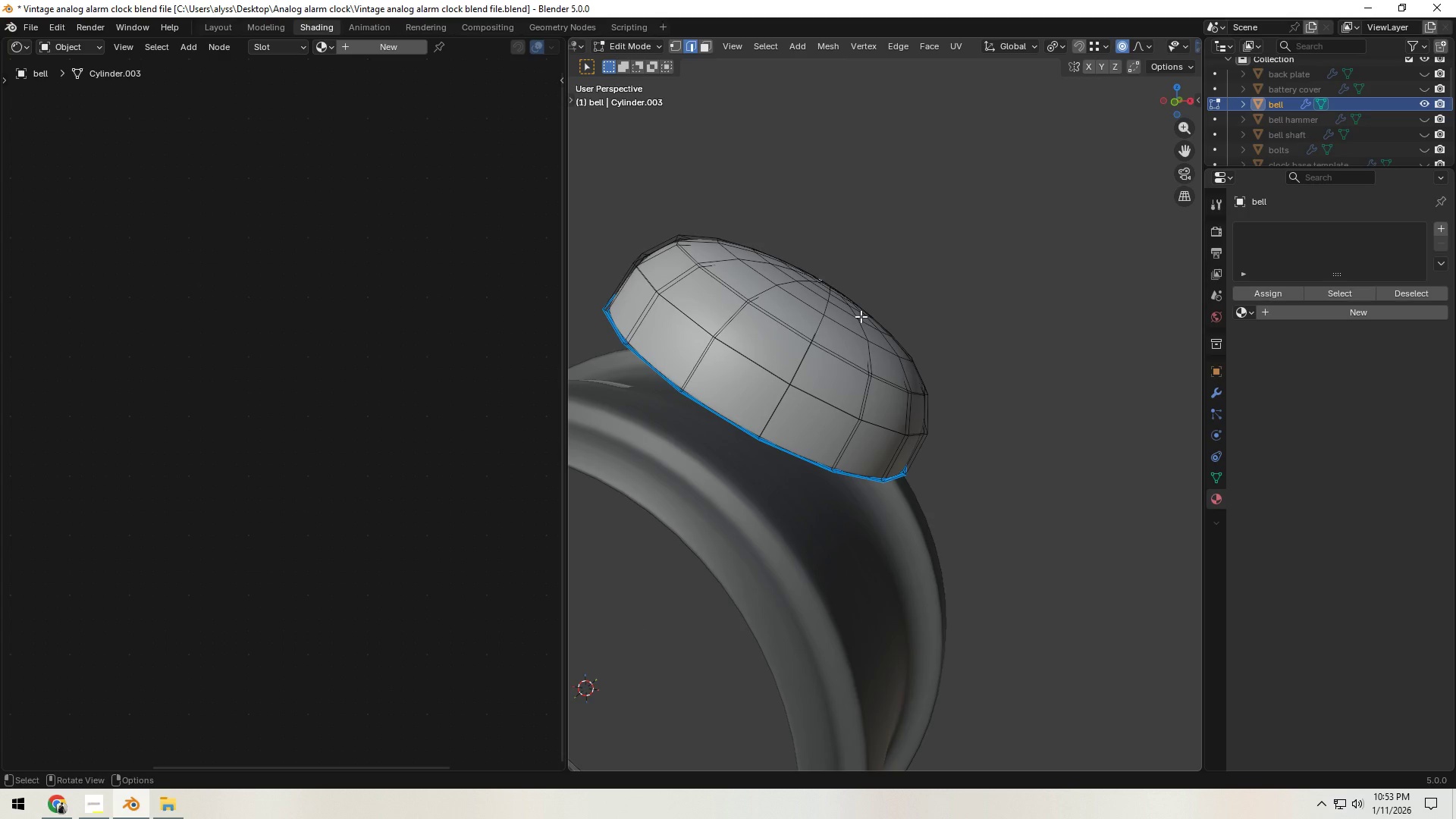 
key(Control+E)
 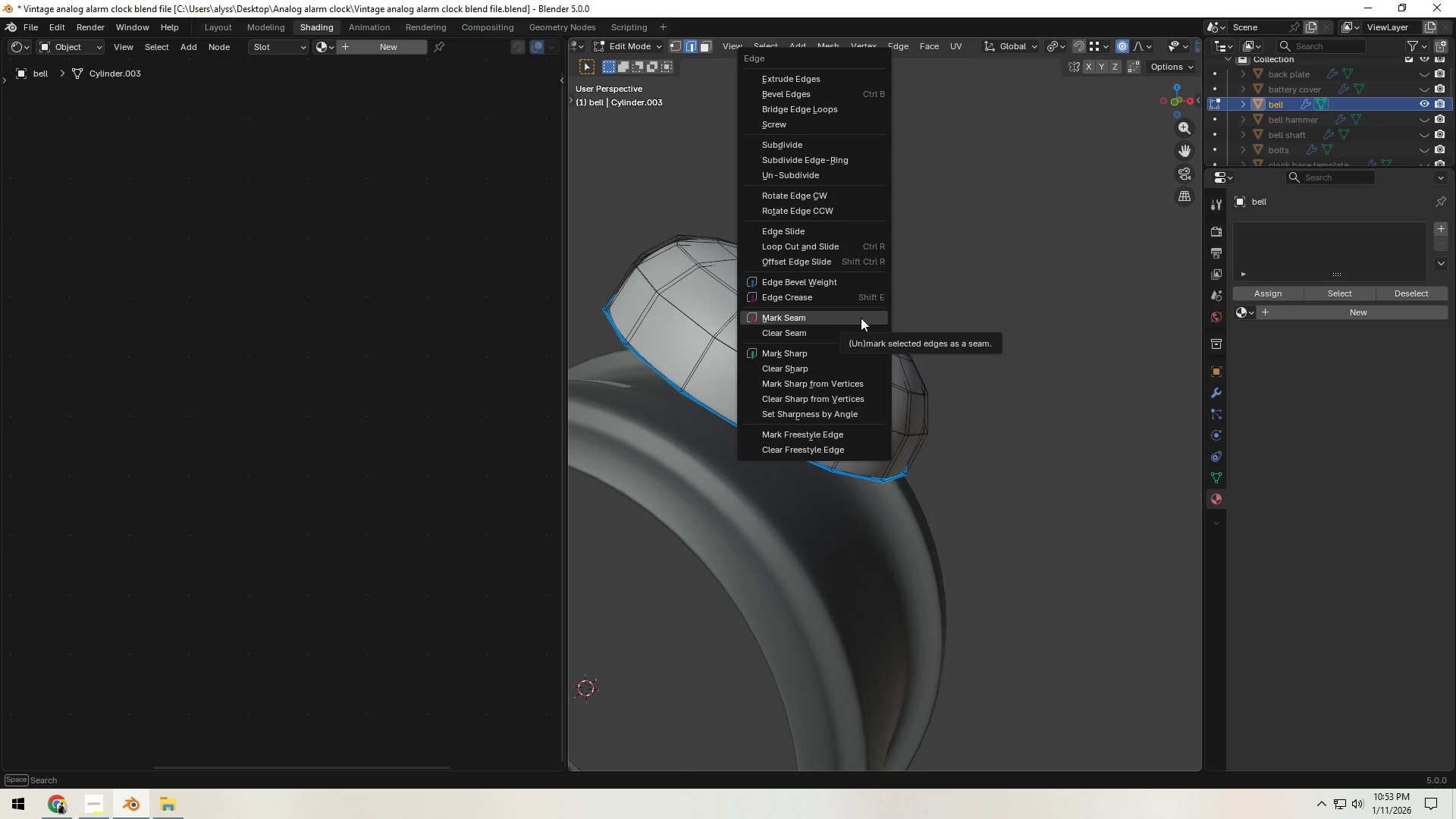 
left_click([861, 318])
 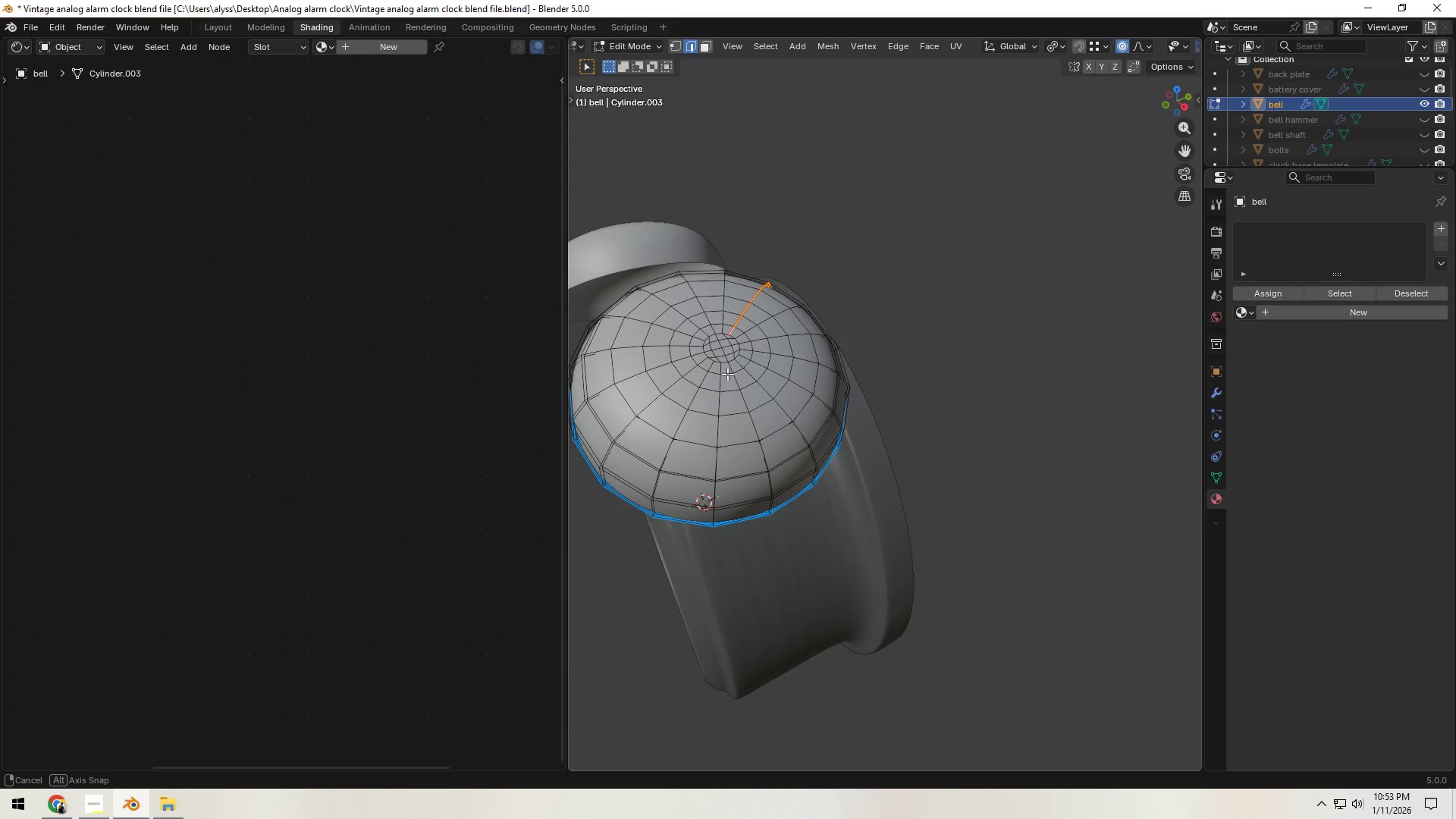 
scroll: coordinate [722, 384], scroll_direction: up, amount: 2.0
 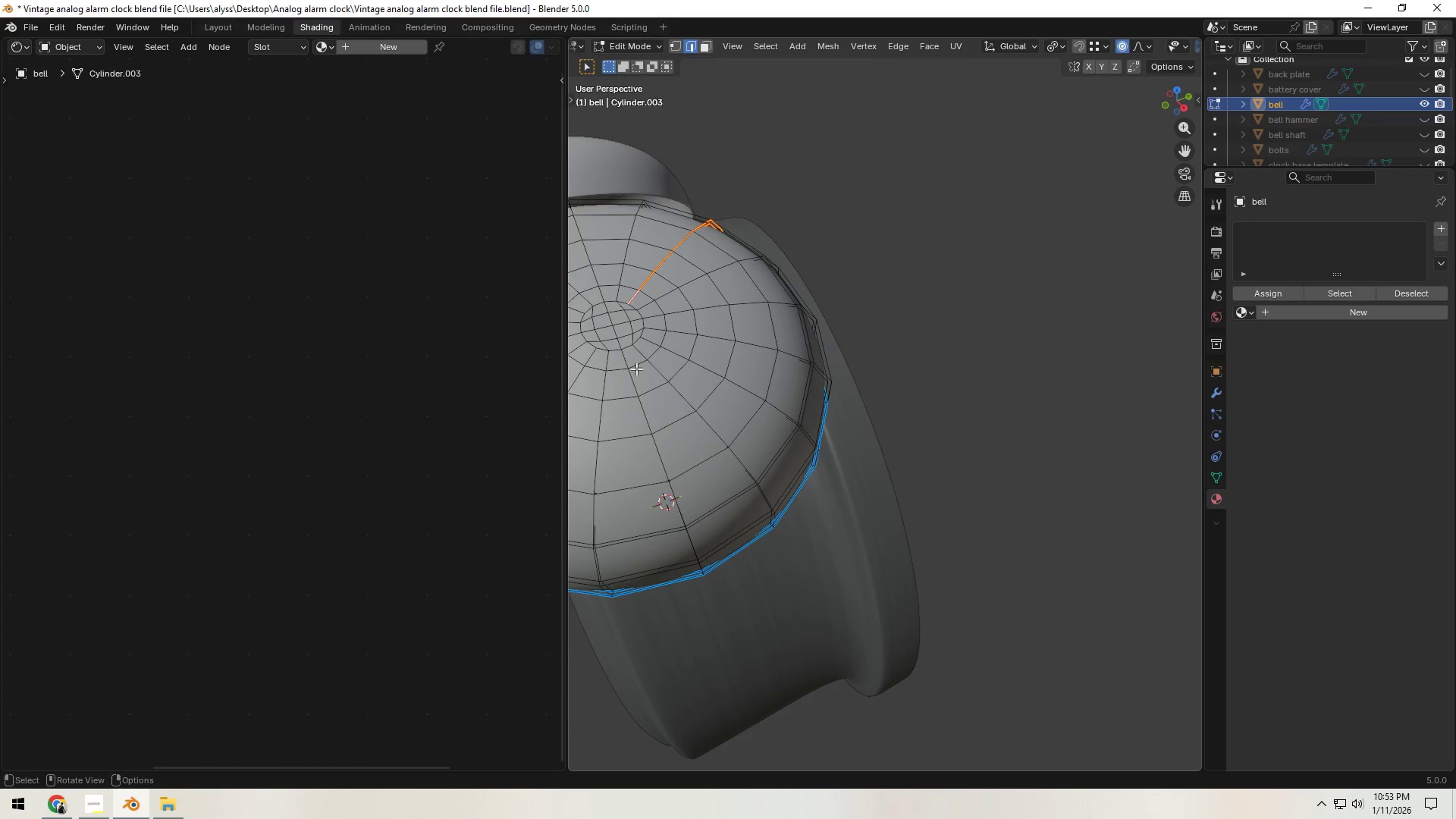 
hold_key(key=AltLeft, duration=0.62)
 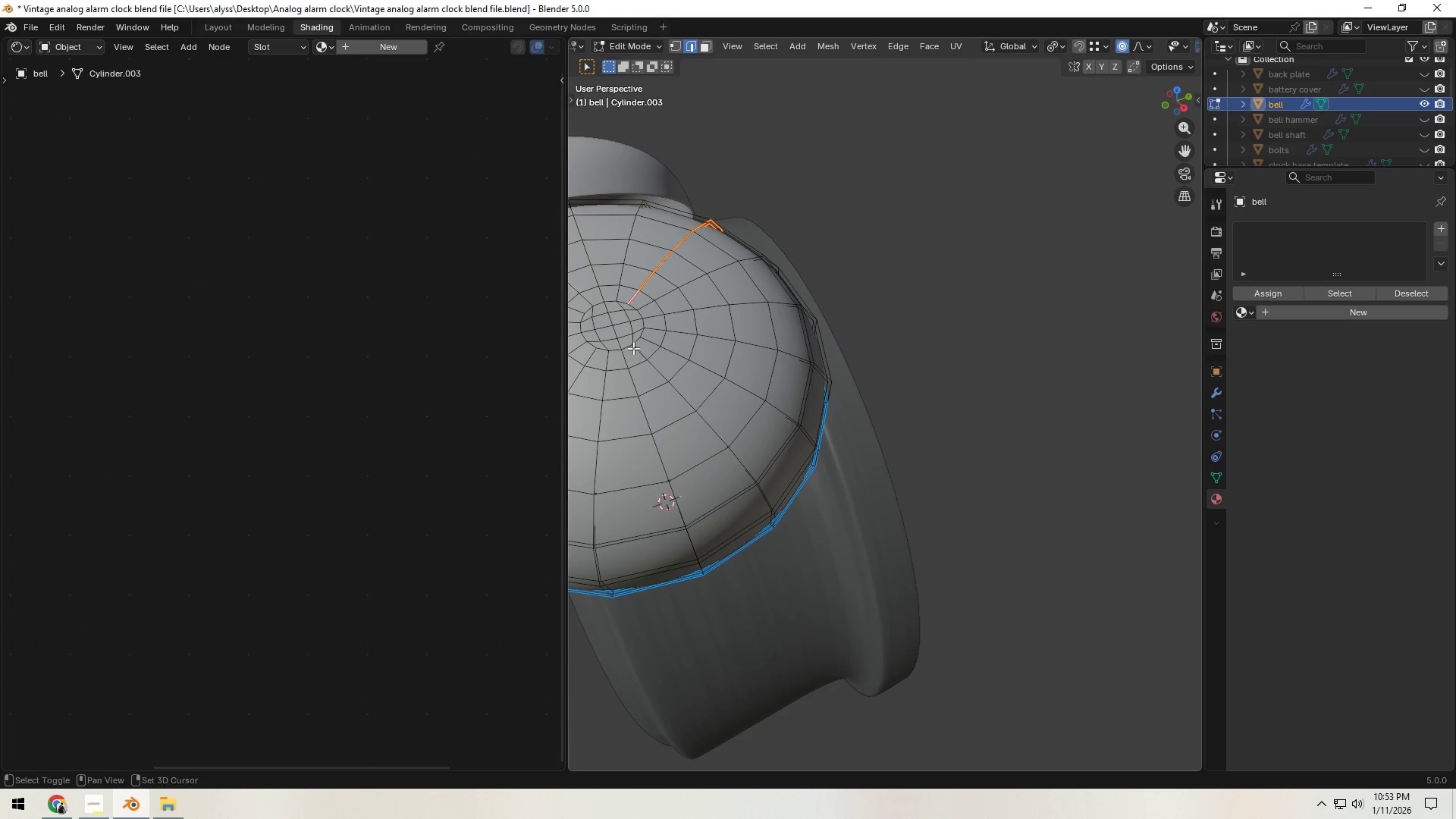 
hold_key(key=ShiftLeft, duration=0.41)
 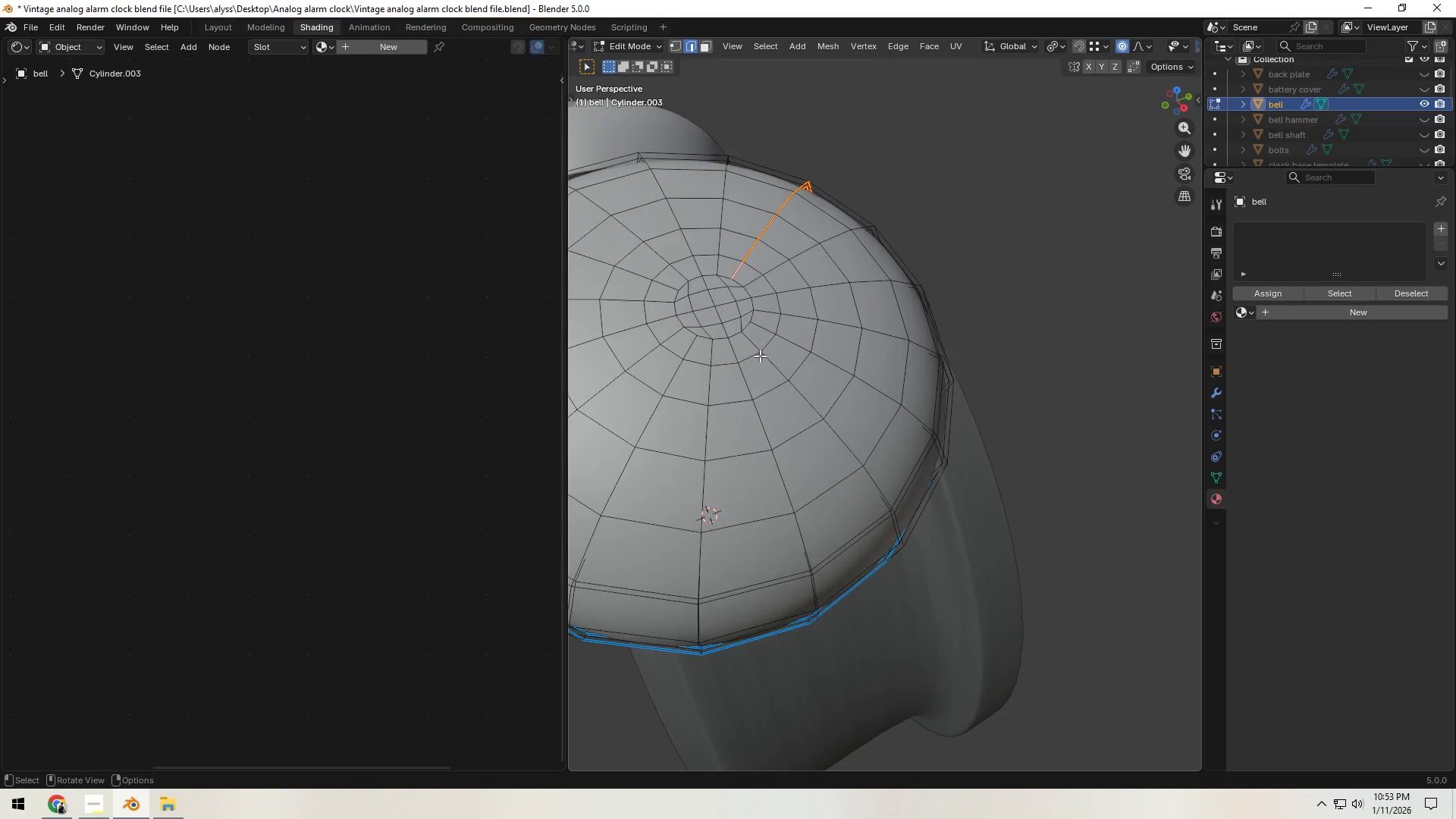 
scroll: coordinate [760, 356], scroll_direction: up, amount: 1.0
 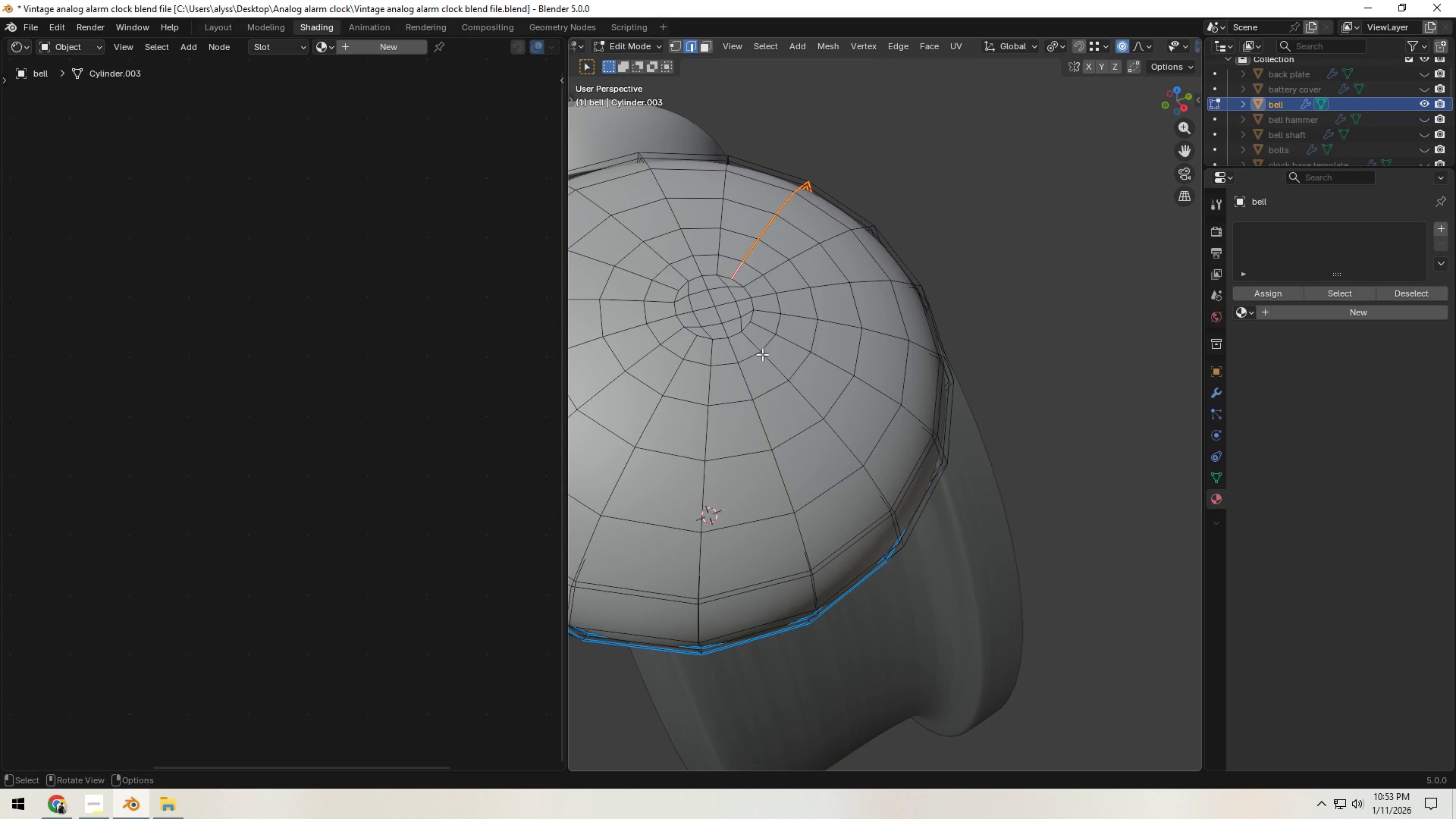 
key(Shift+ShiftLeft)
 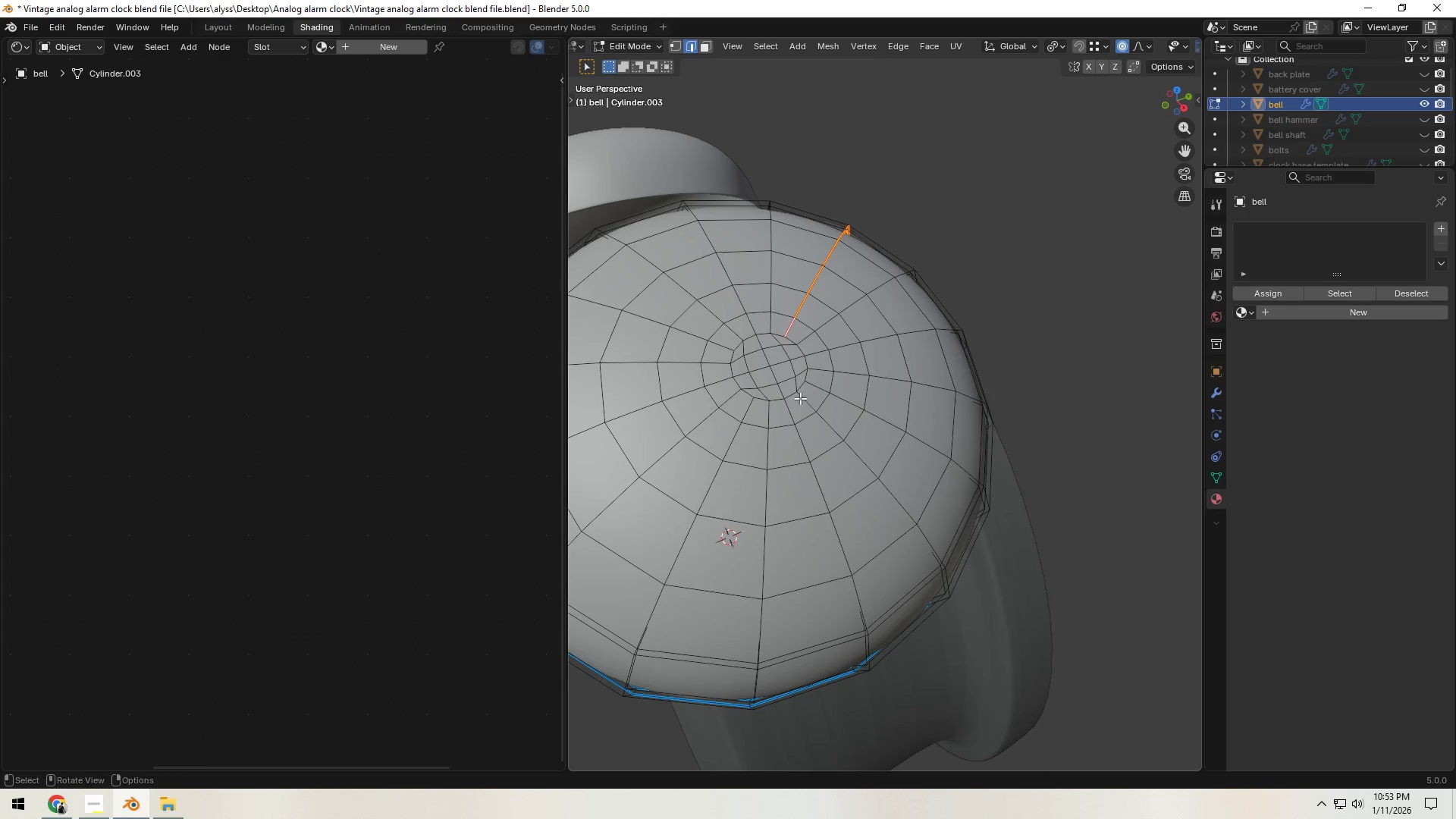 
scroll: coordinate [801, 398], scroll_direction: up, amount: 1.0
 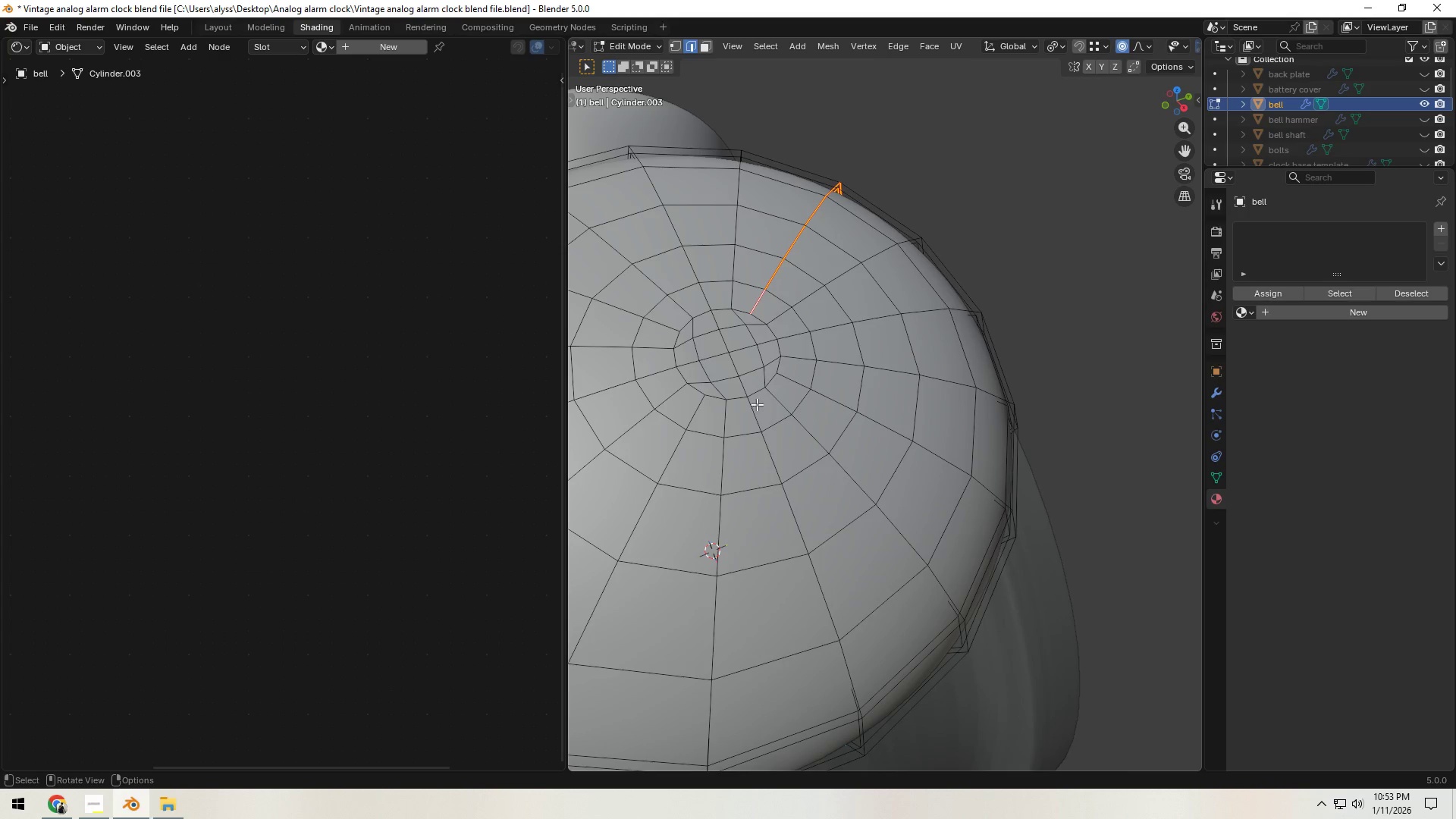 
left_click([756, 399])
 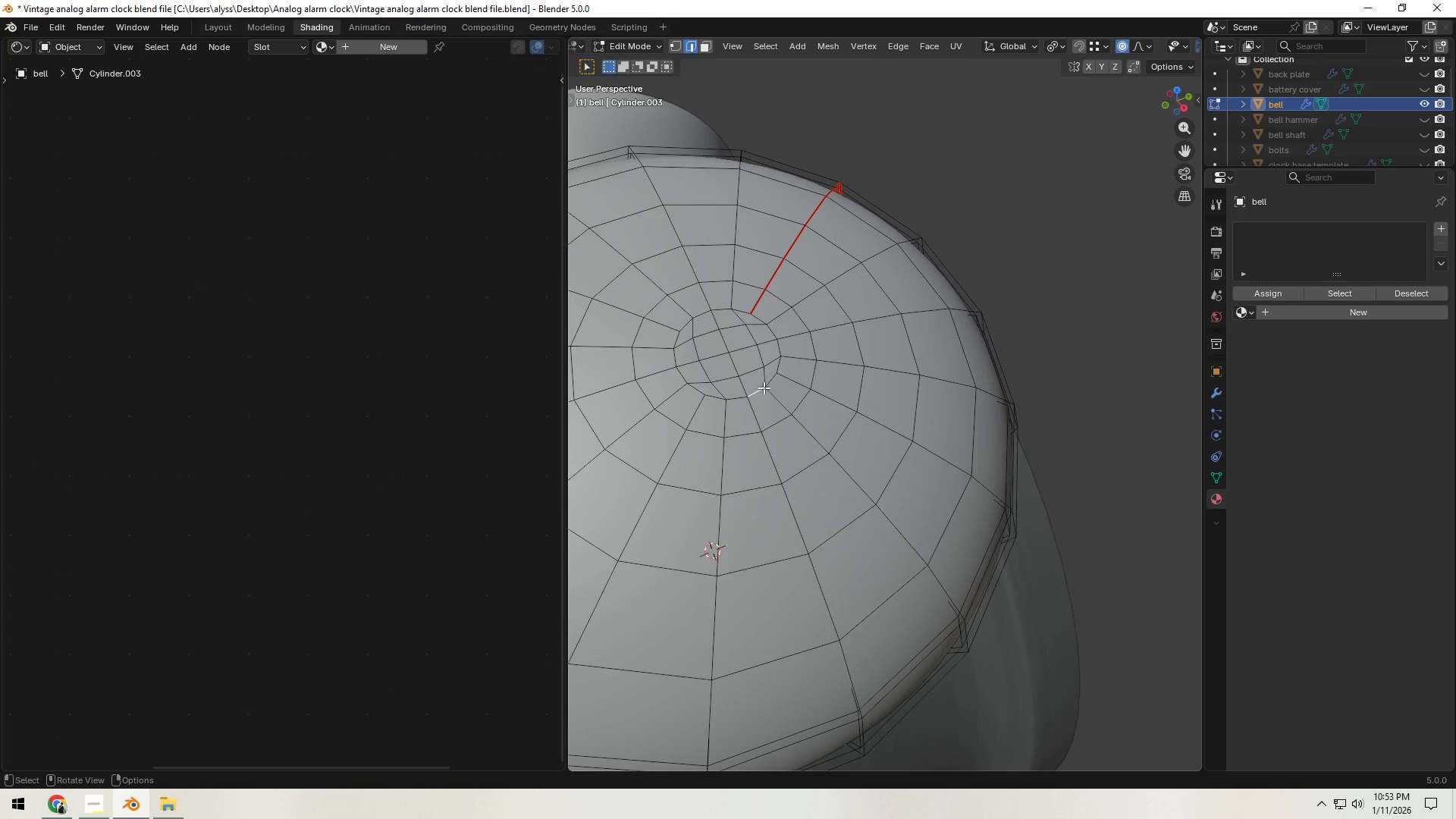 
hold_key(key=AltLeft, duration=2.73)
left_click([753, 391])
 